 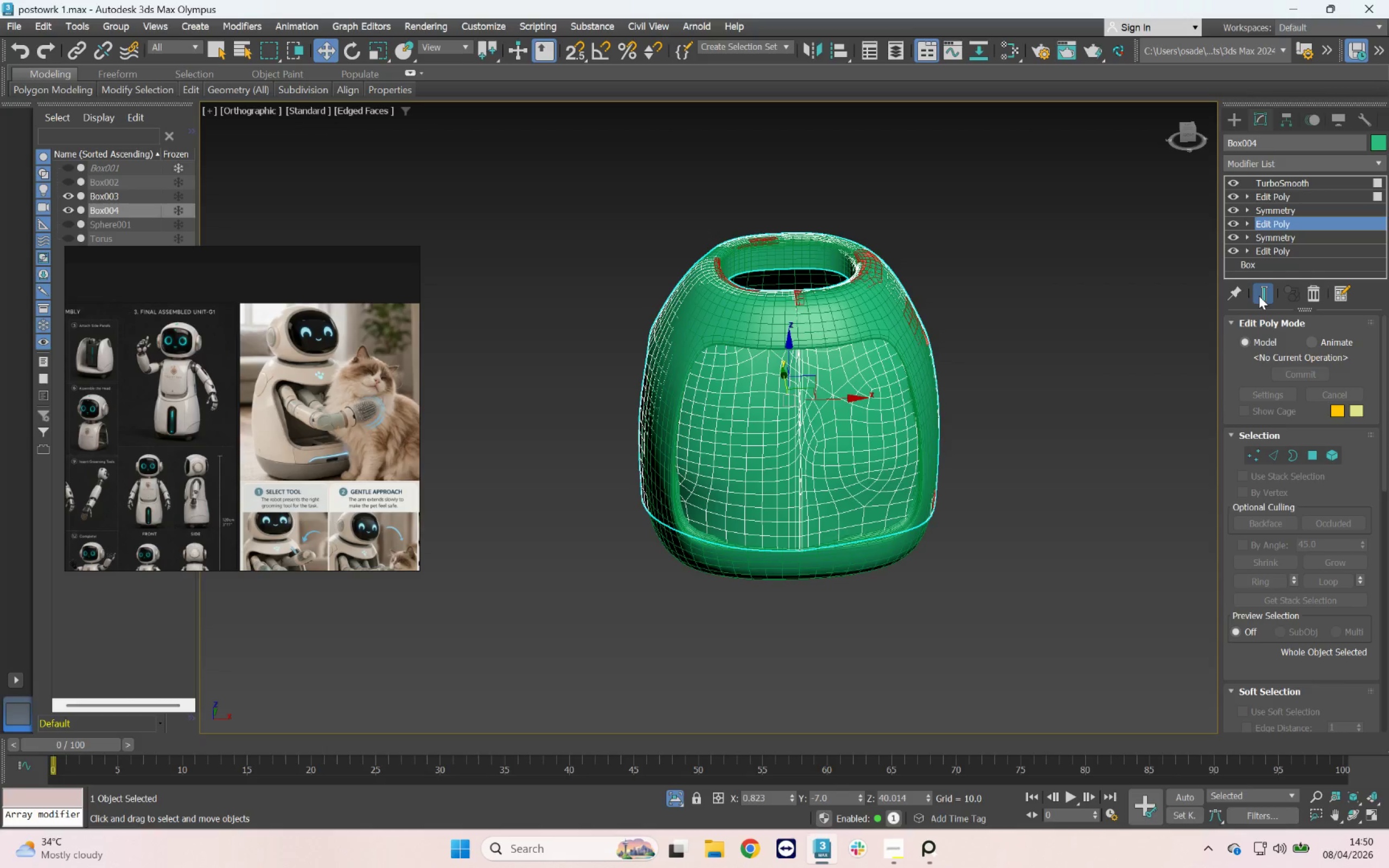 
key(Control+Z)
 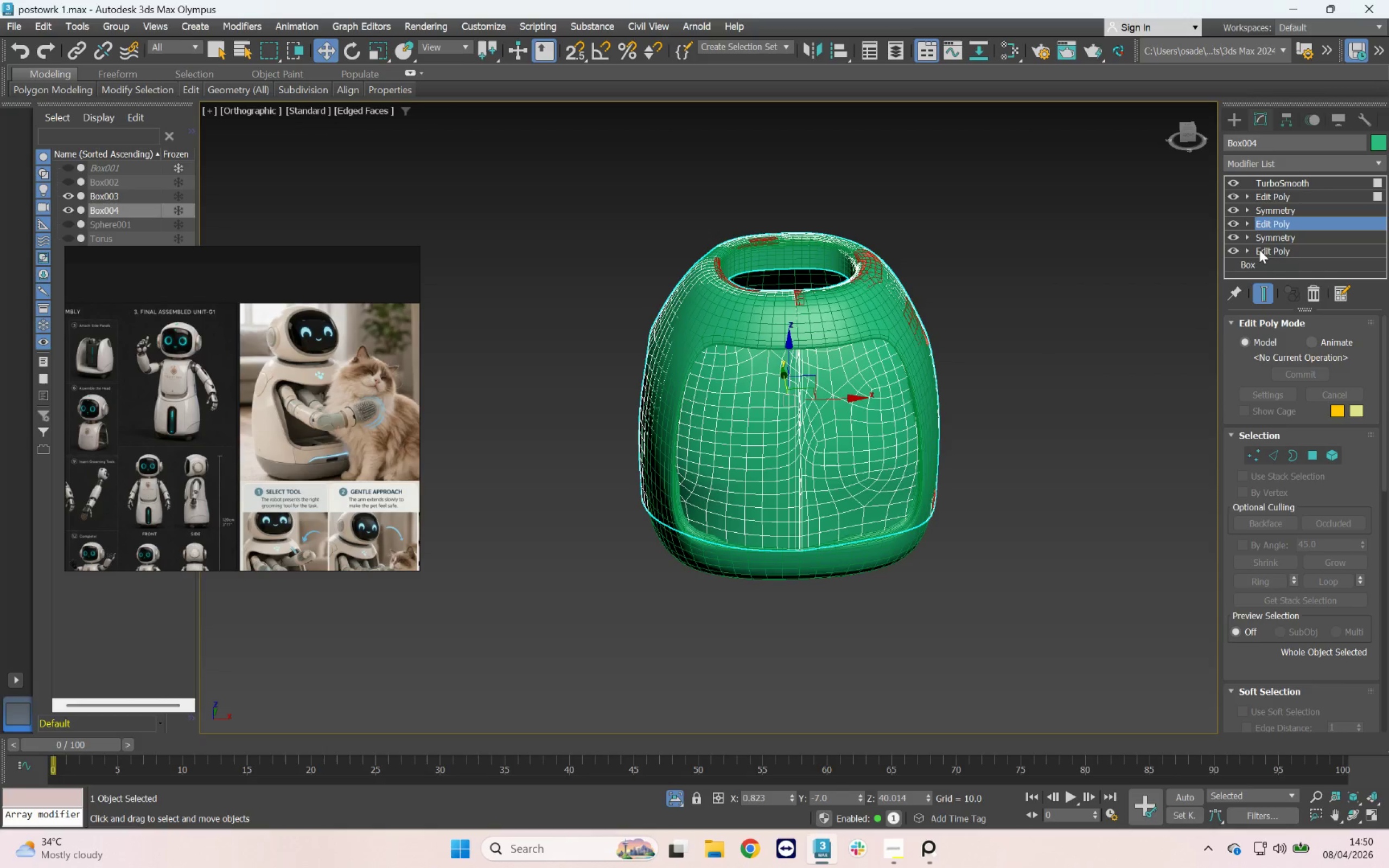 
left_click([1267, 288])
 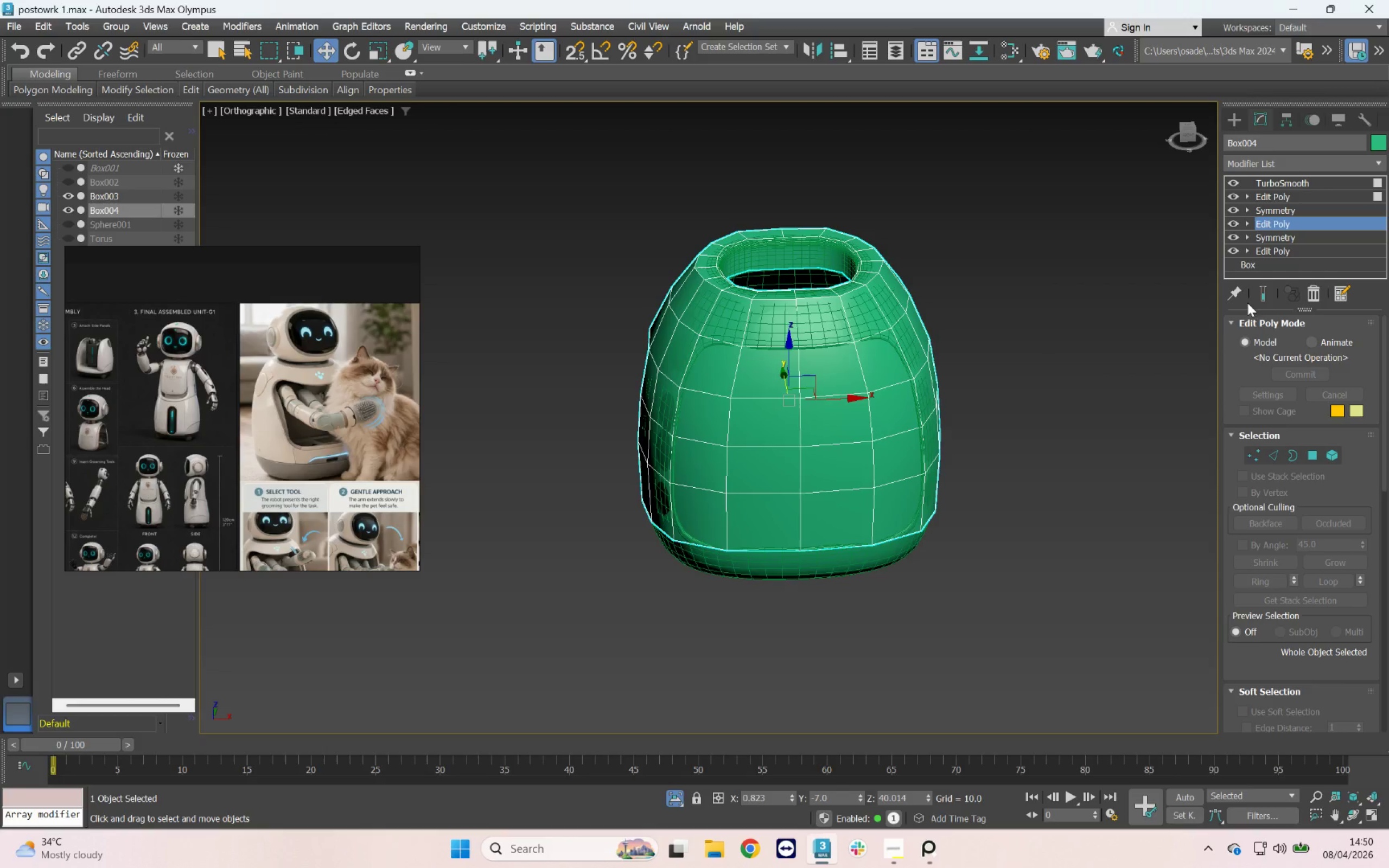 
key(Control+Z)
 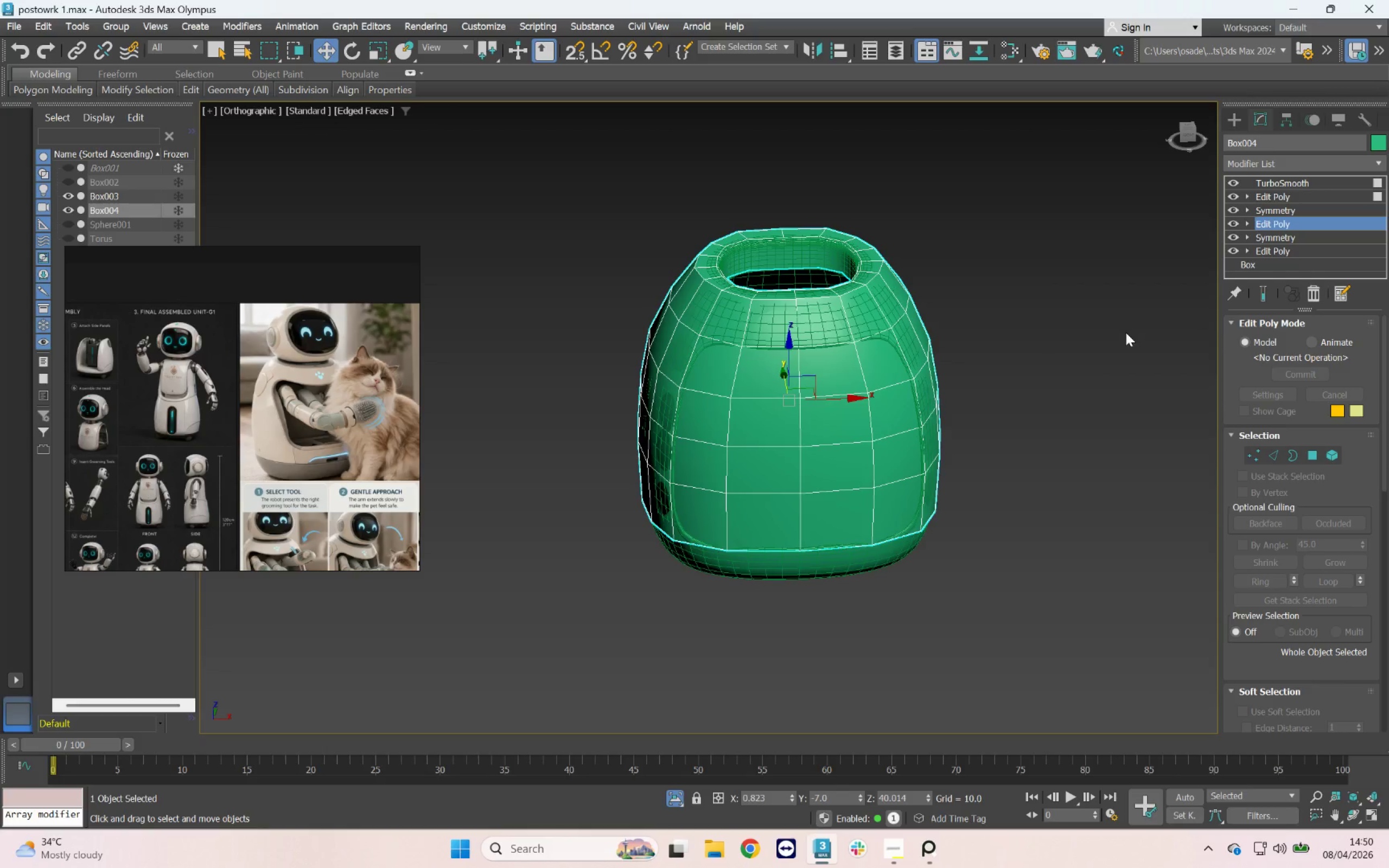 
key(Control+Z)
 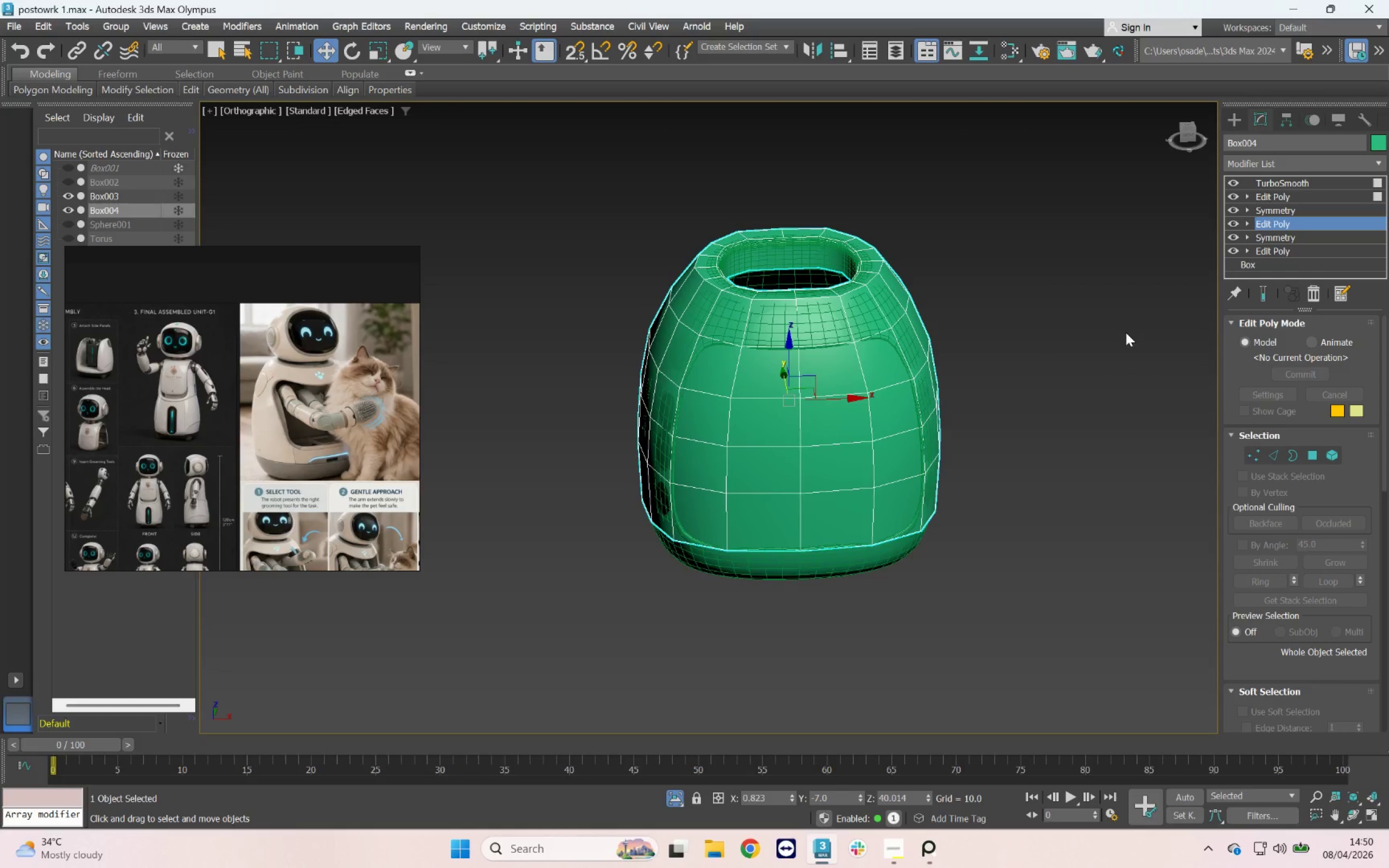 
key(Control+Z)
 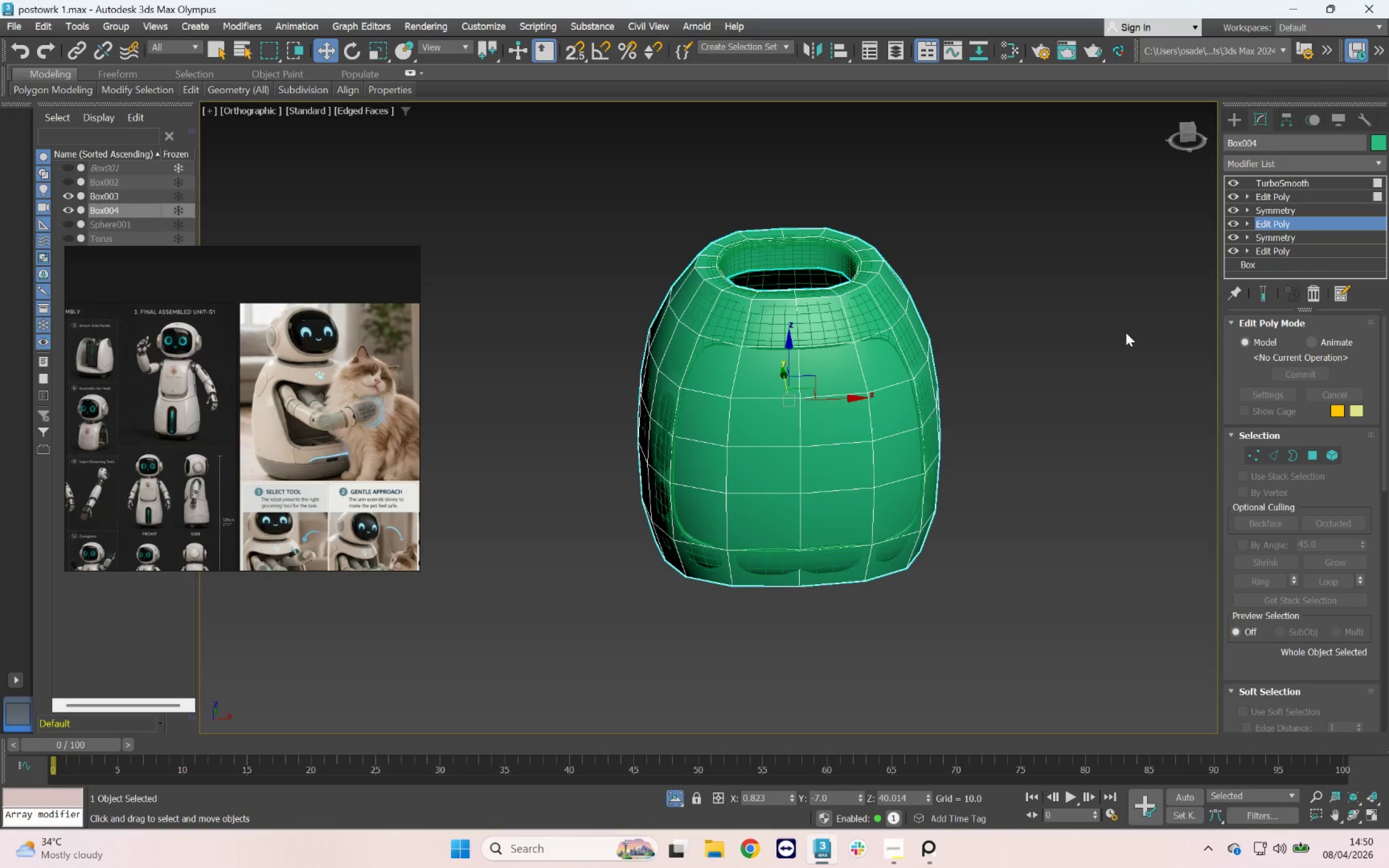 
key(Control+Z)
 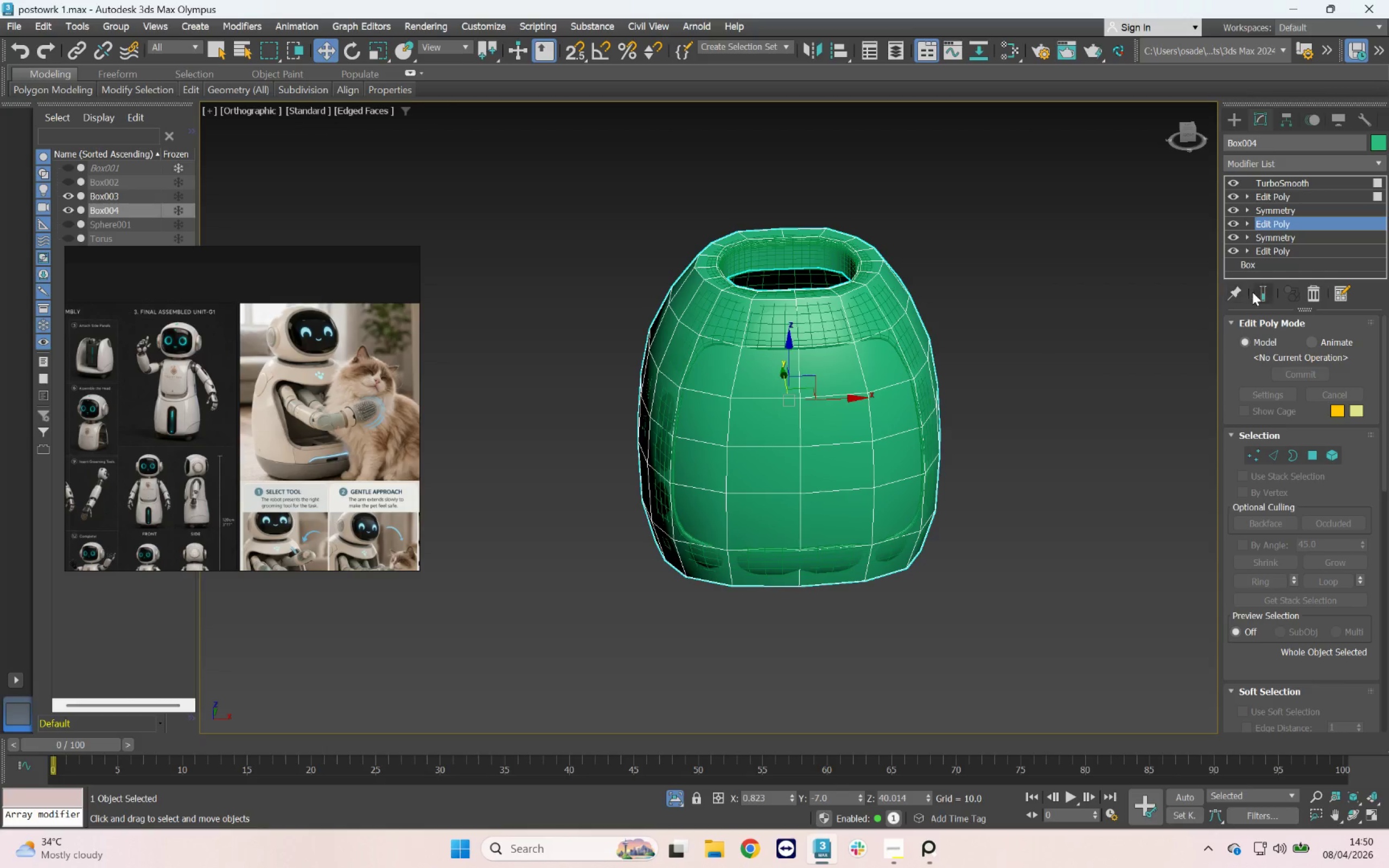 
left_click([1267, 291])
 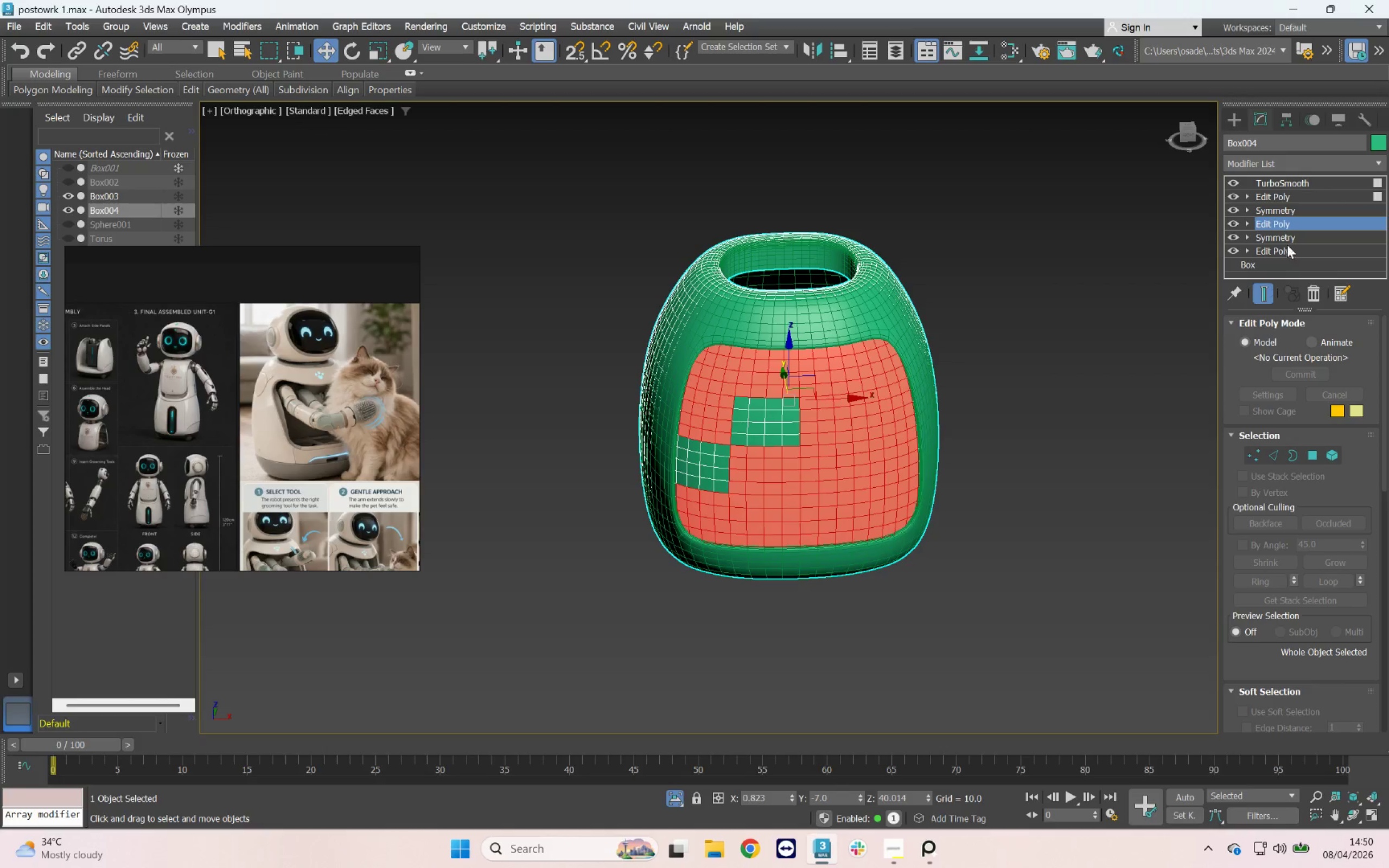 
left_click([1290, 200])
 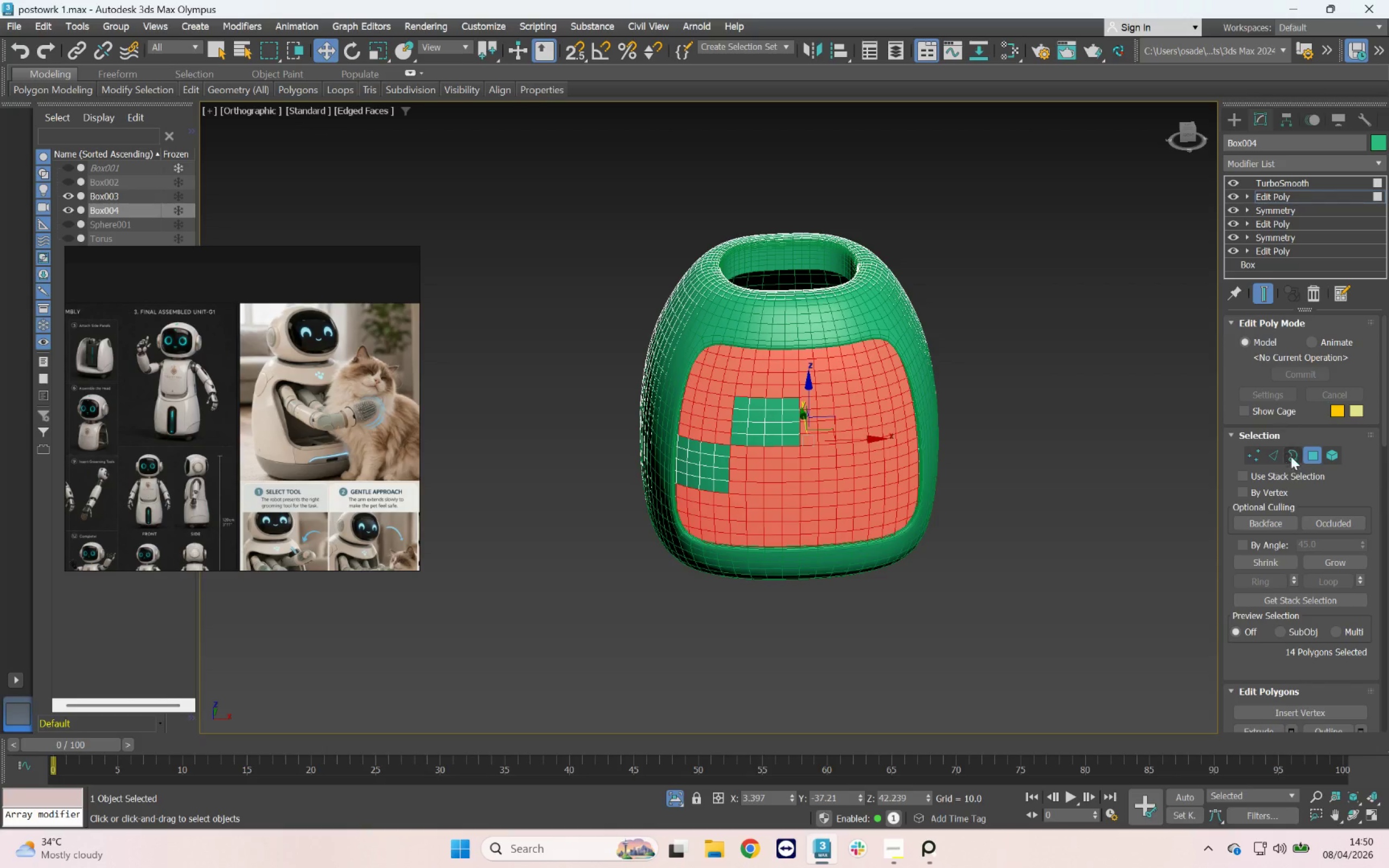 
left_click([1312, 459])
 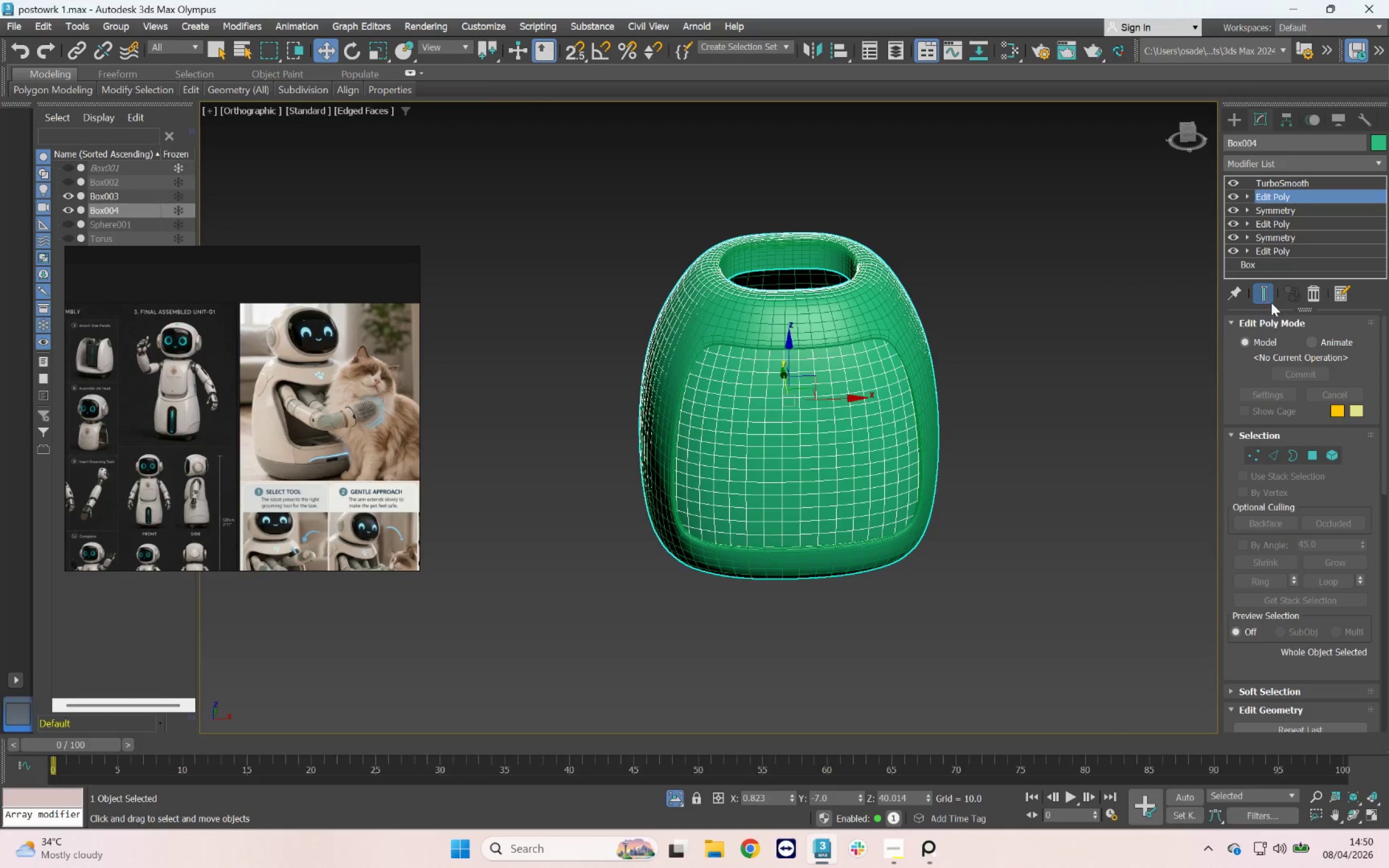 
left_click([1265, 292])
 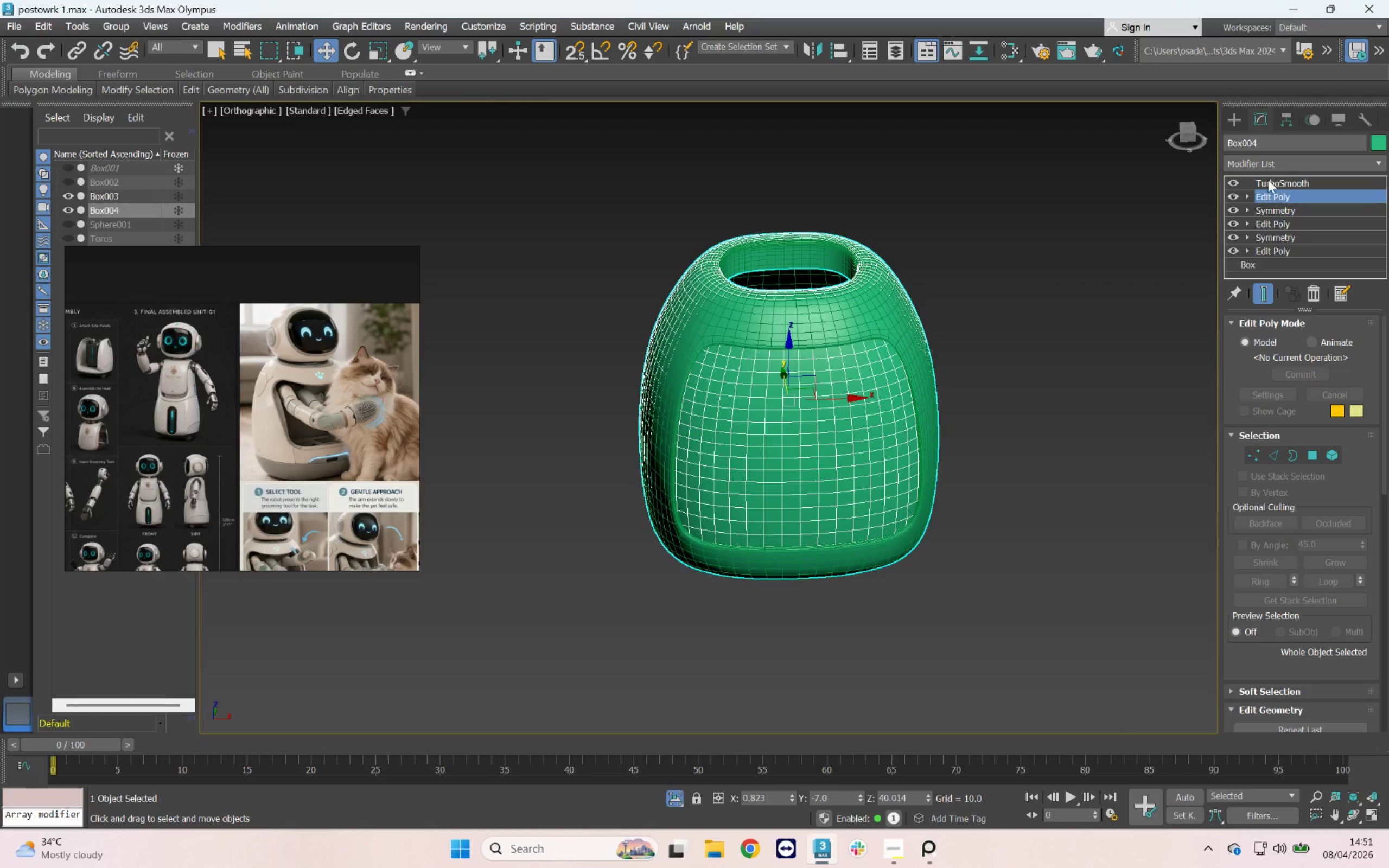 
left_click([1190, 136])
 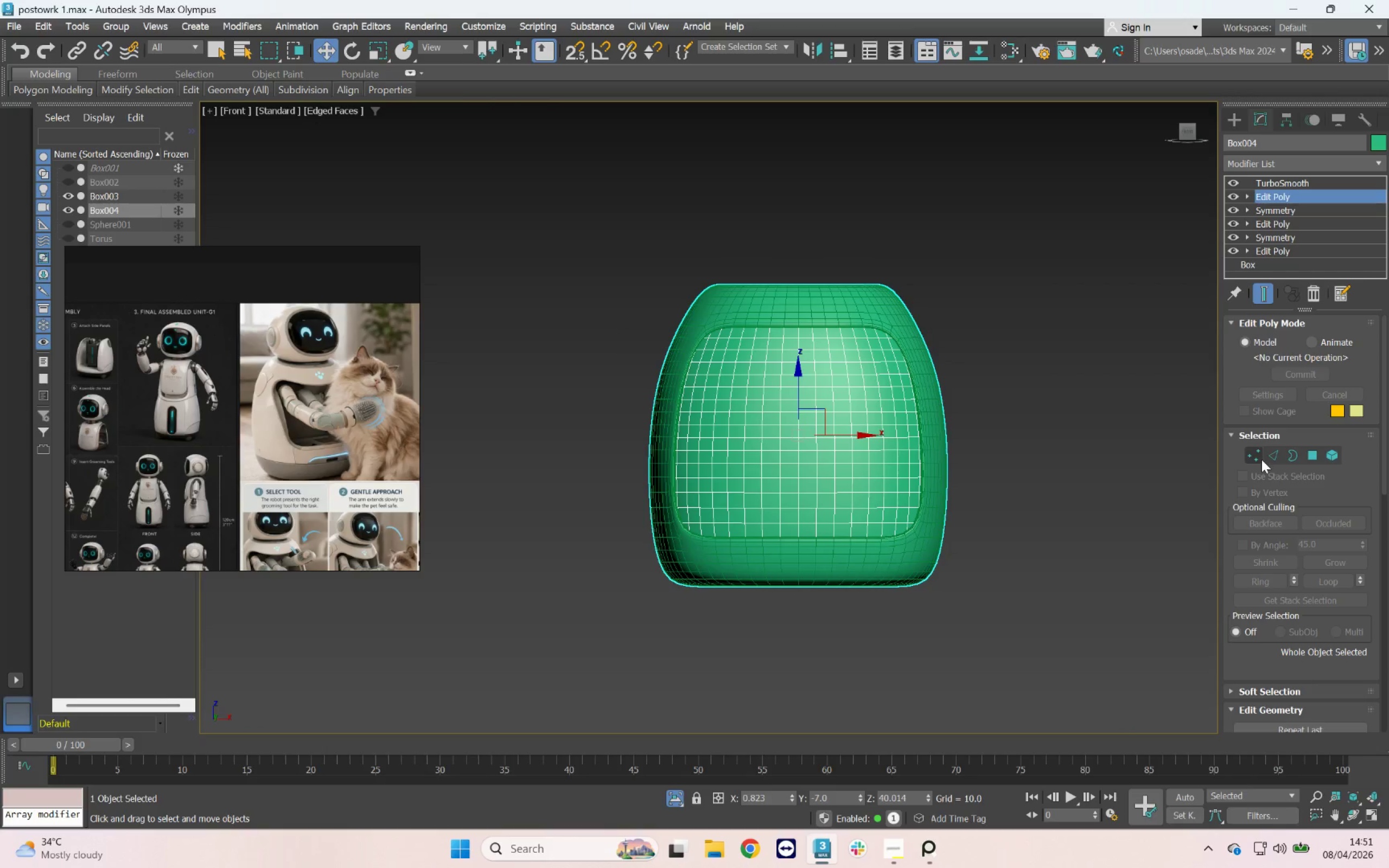 
left_click([1253, 459])
 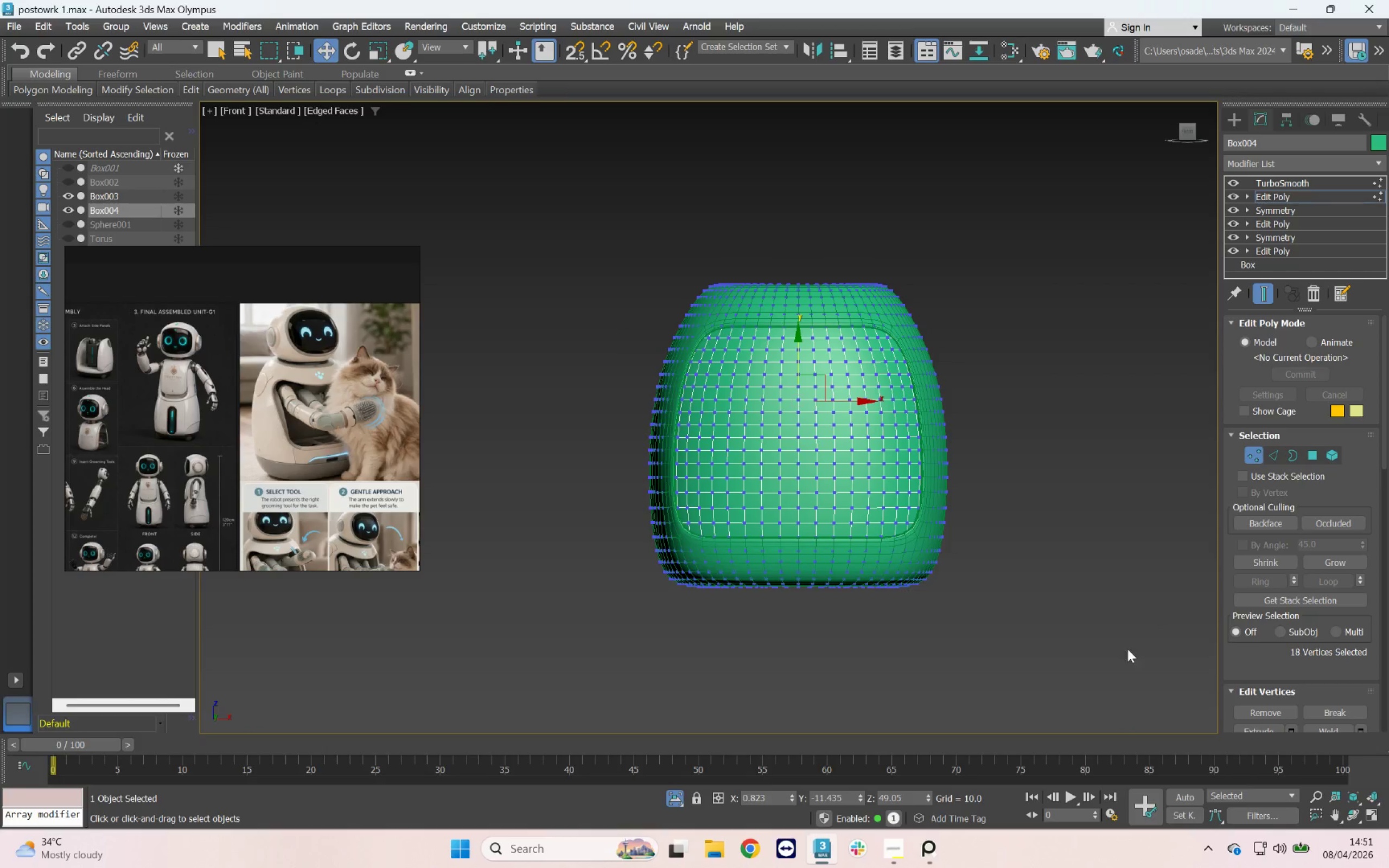 
left_click_drag(start_coordinate=[1087, 680], to_coordinate=[582, 560])
 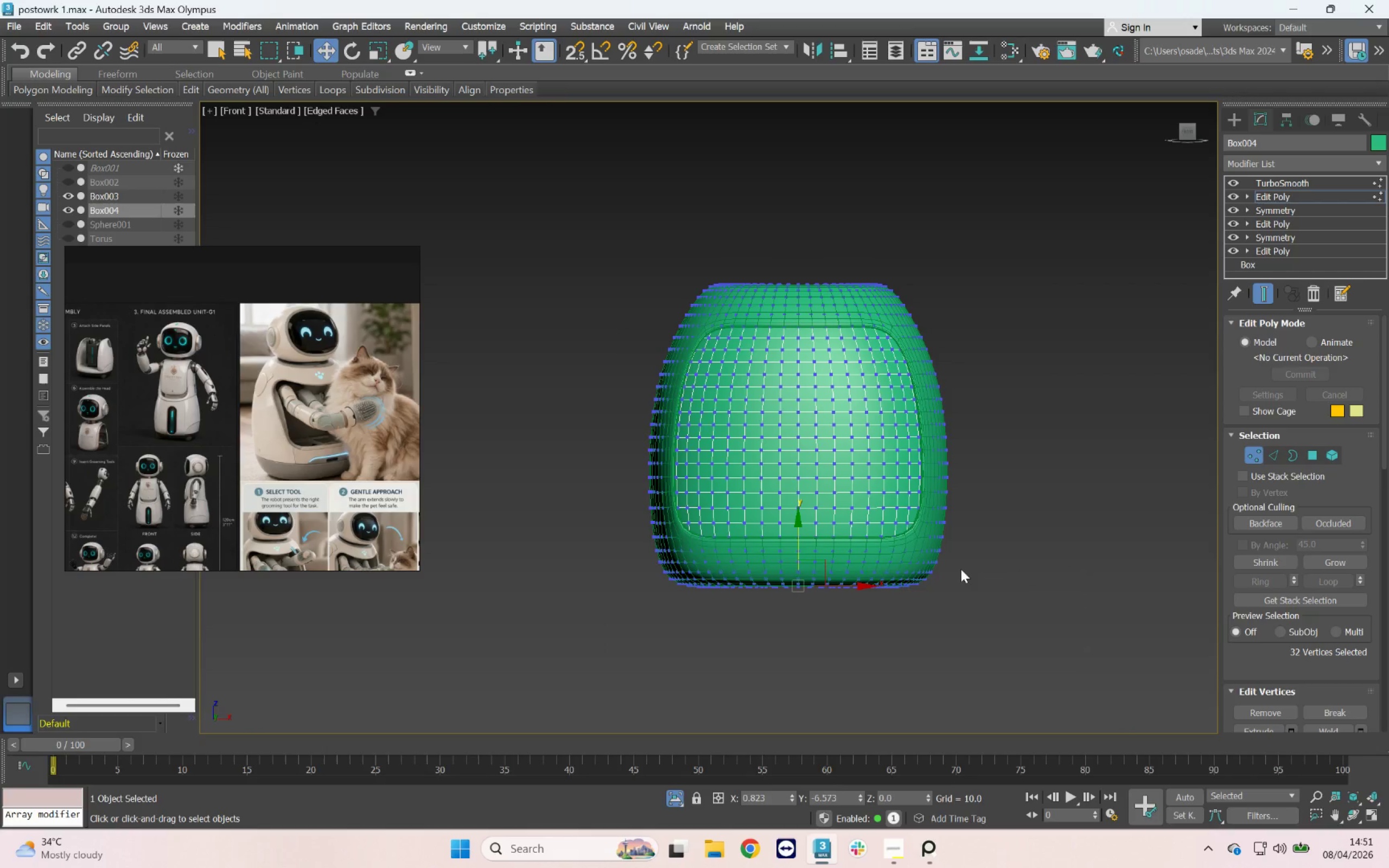 
key(Delete)
 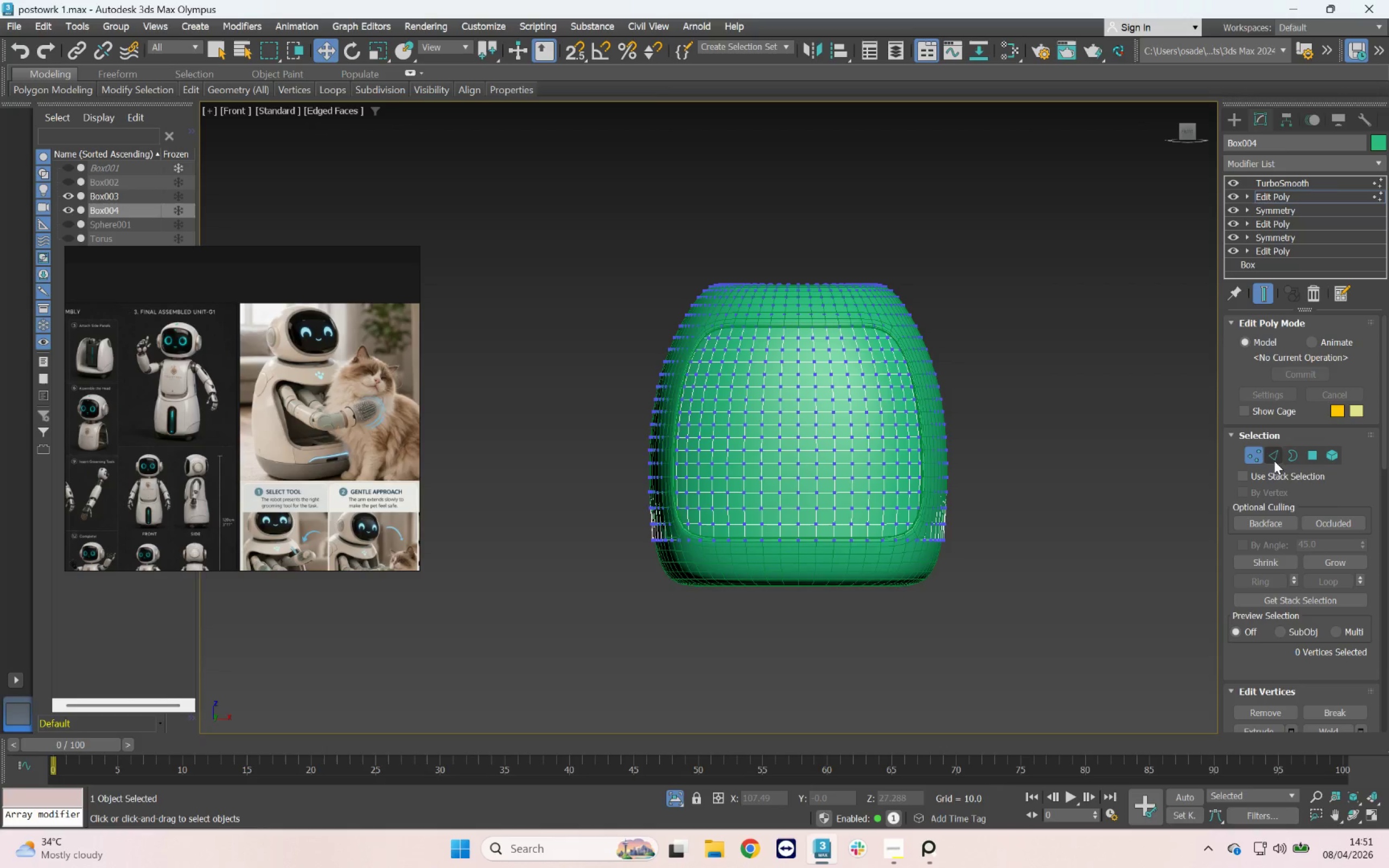 
wait(5.08)
 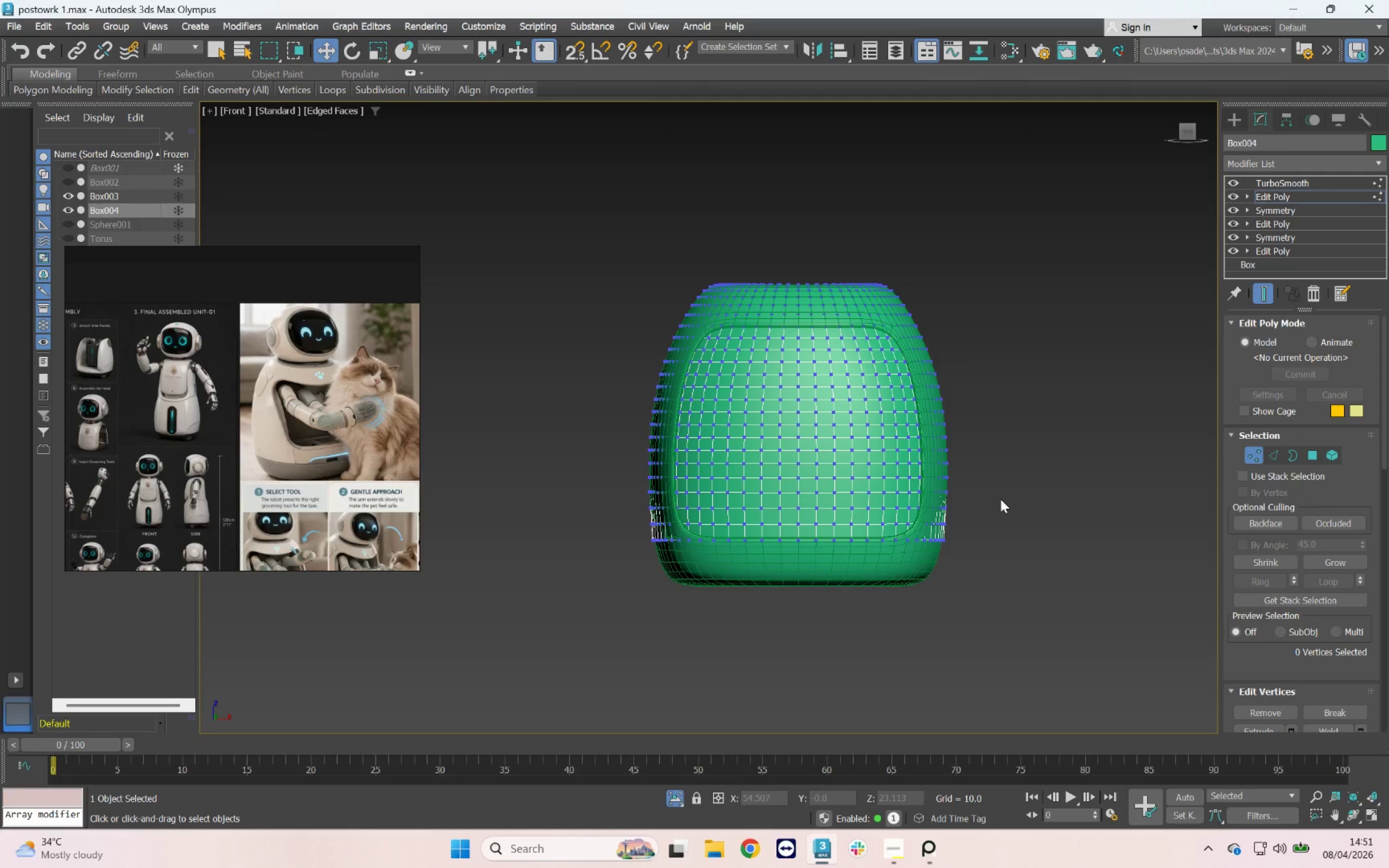 
key(Control+Z)
 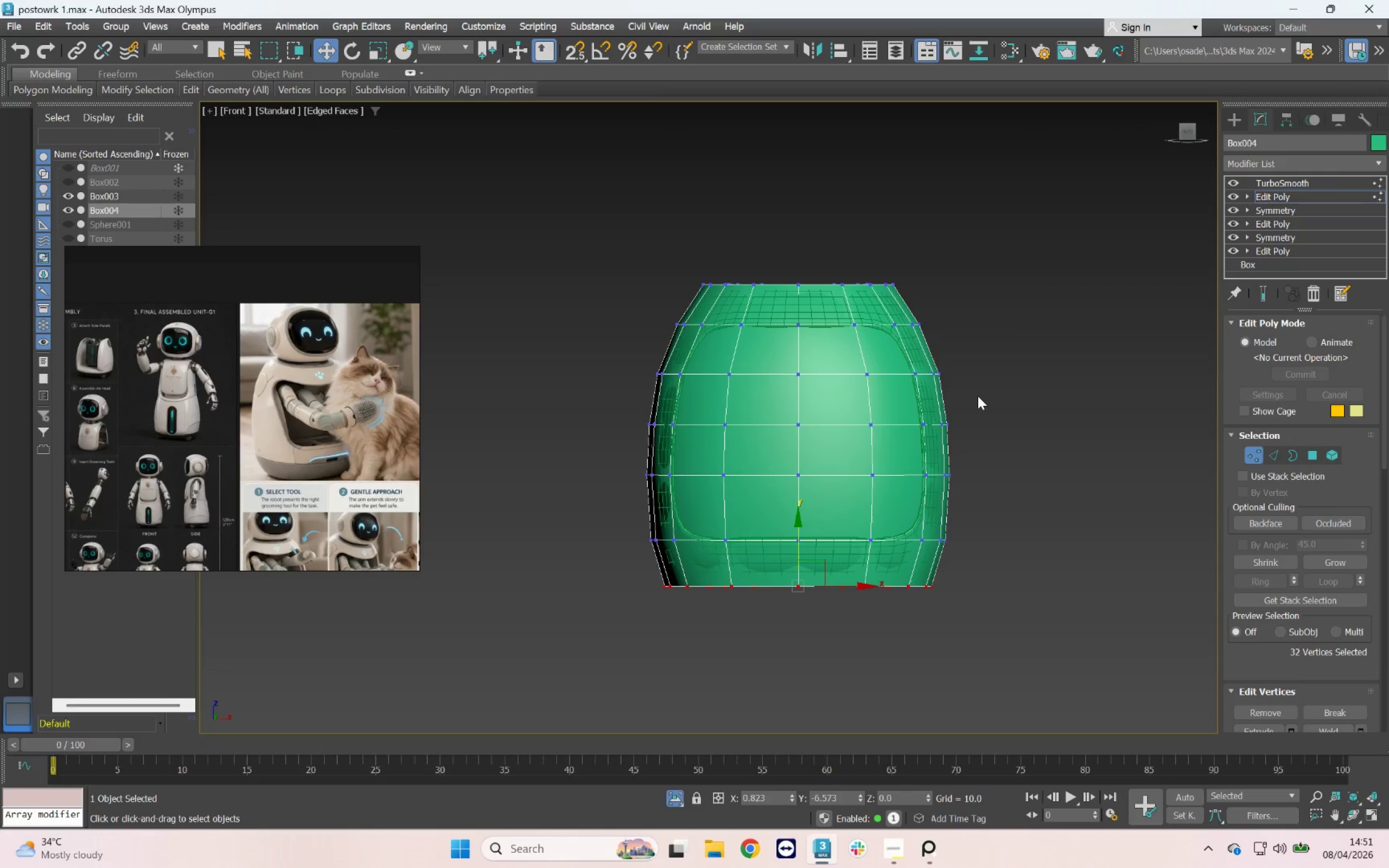 
hold_key(key=AltLeft, duration=1.1)
 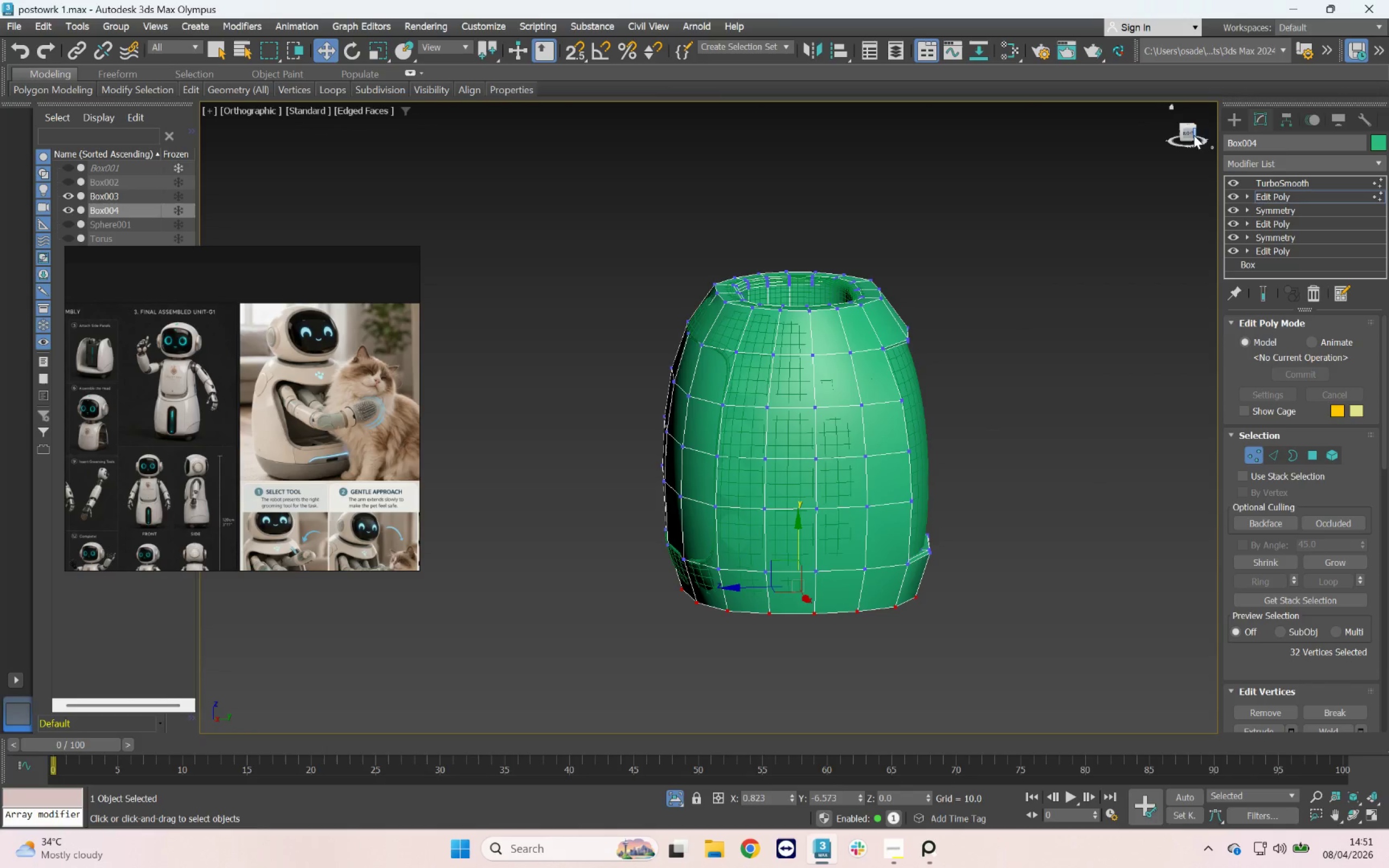 
left_click([1189, 135])
 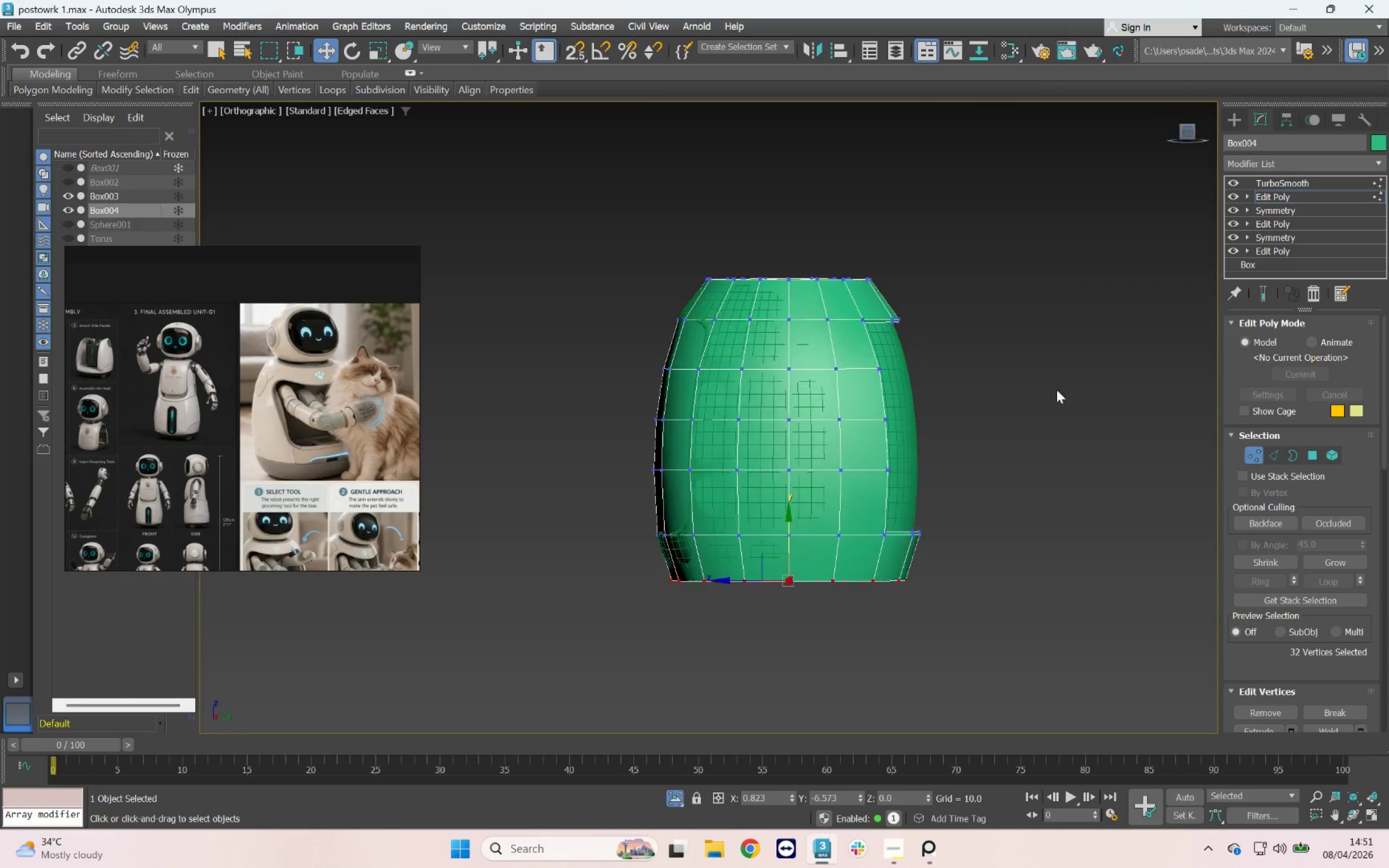 
left_click_drag(start_coordinate=[1028, 354], to_coordinate=[736, 621])
 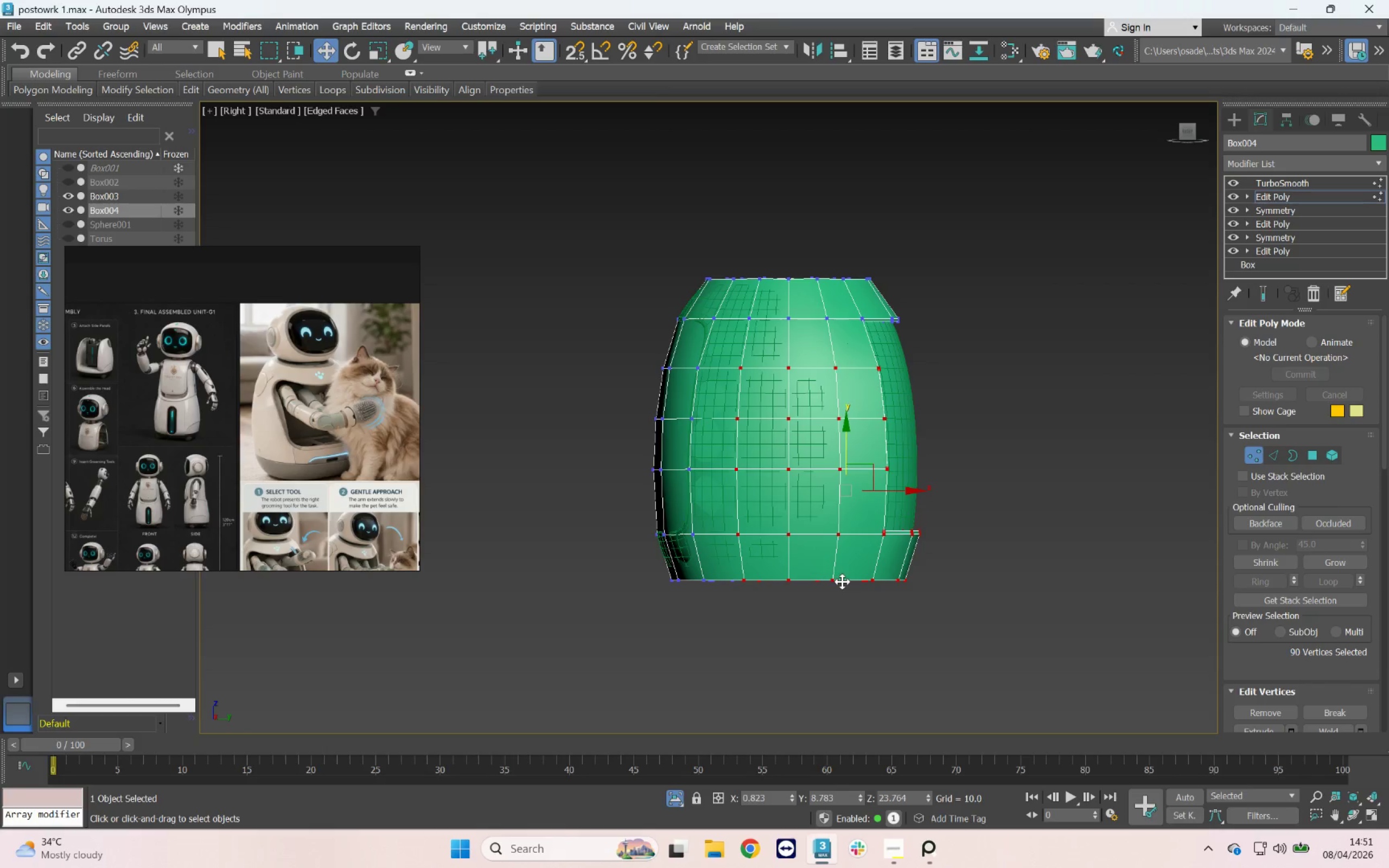 
key(Delete)
 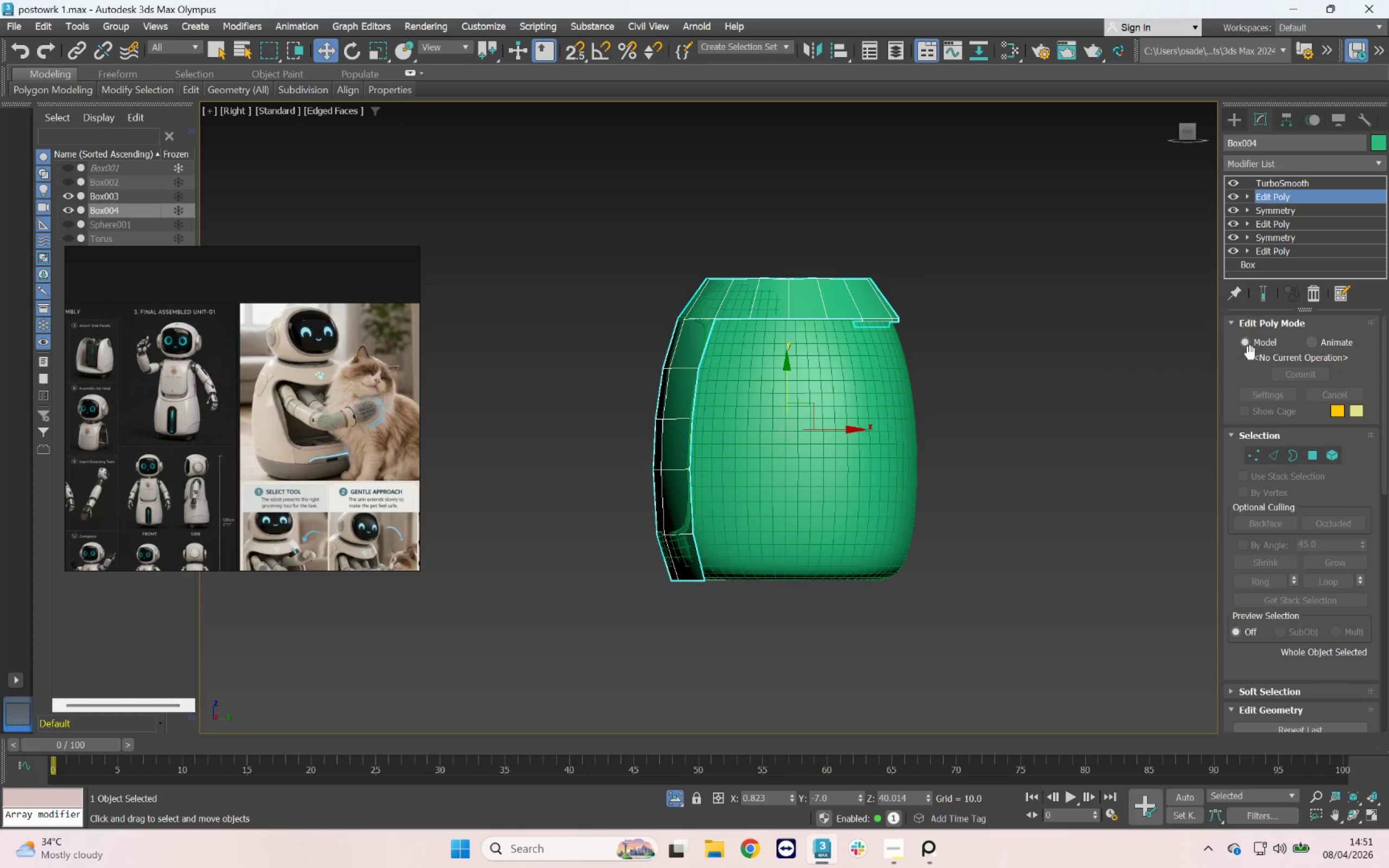 
left_click([1259, 297])
 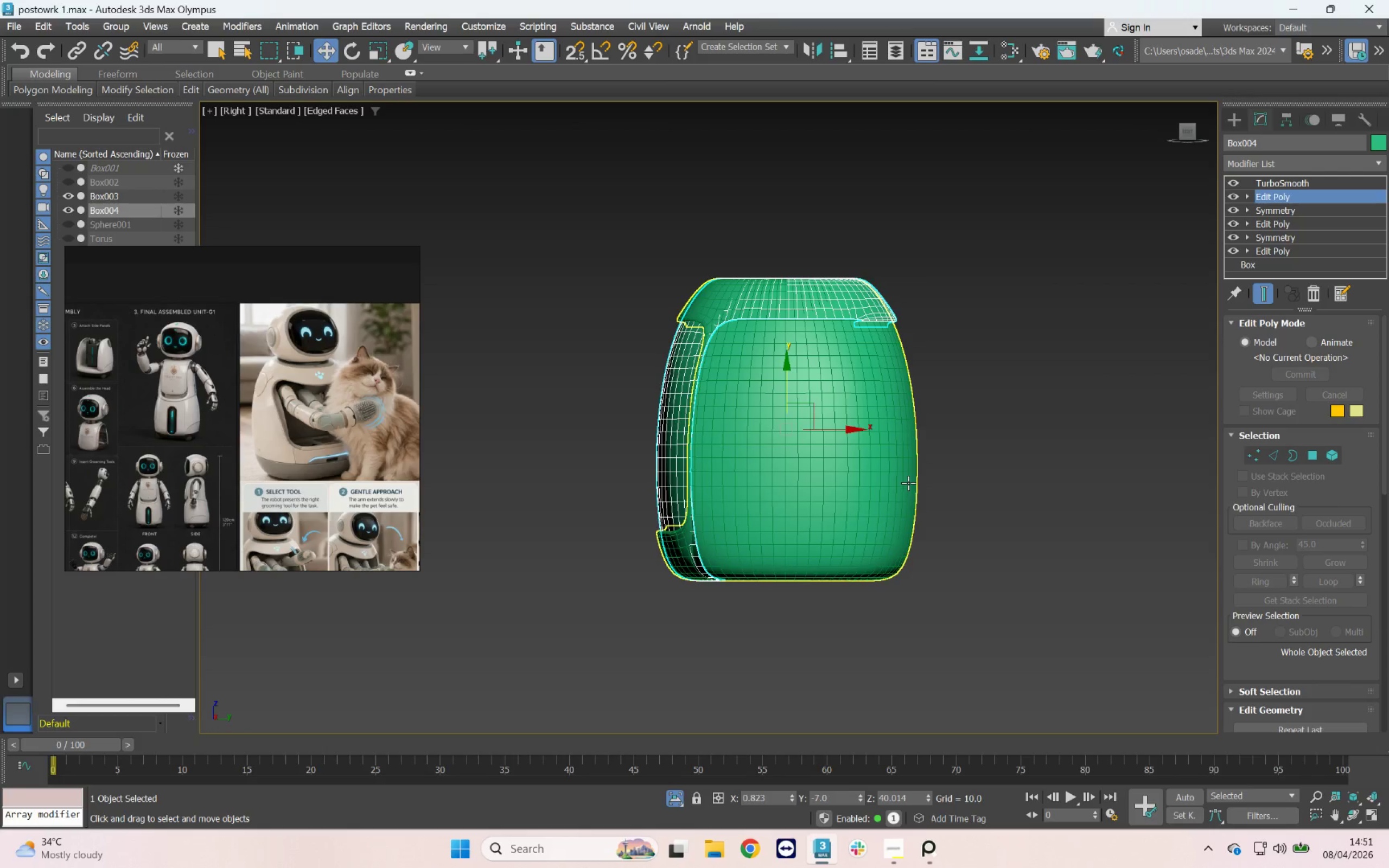 
hold_key(key=AltLeft, duration=4.72)
 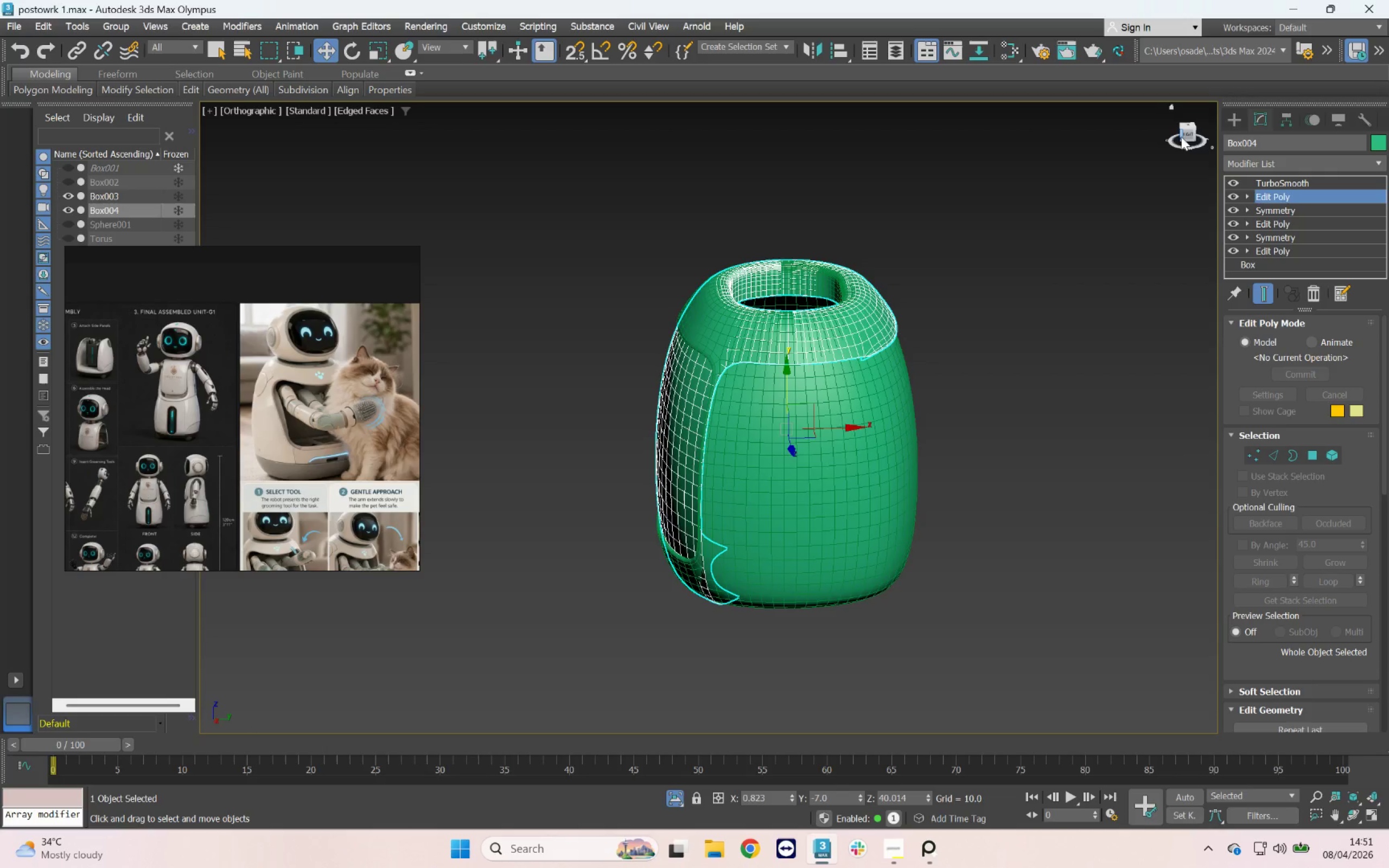 
left_click([1185, 133])
 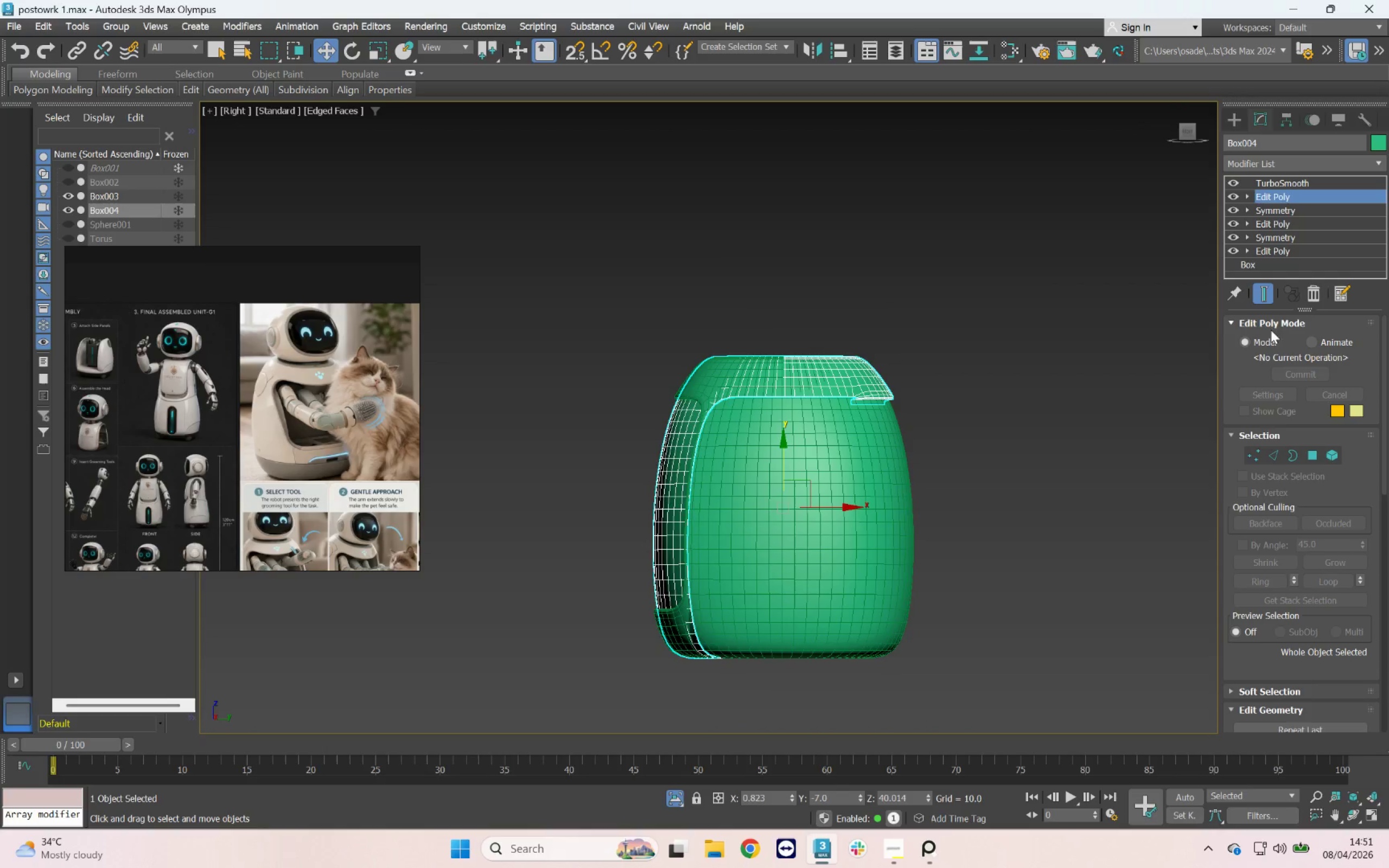 
left_click([1262, 297])
 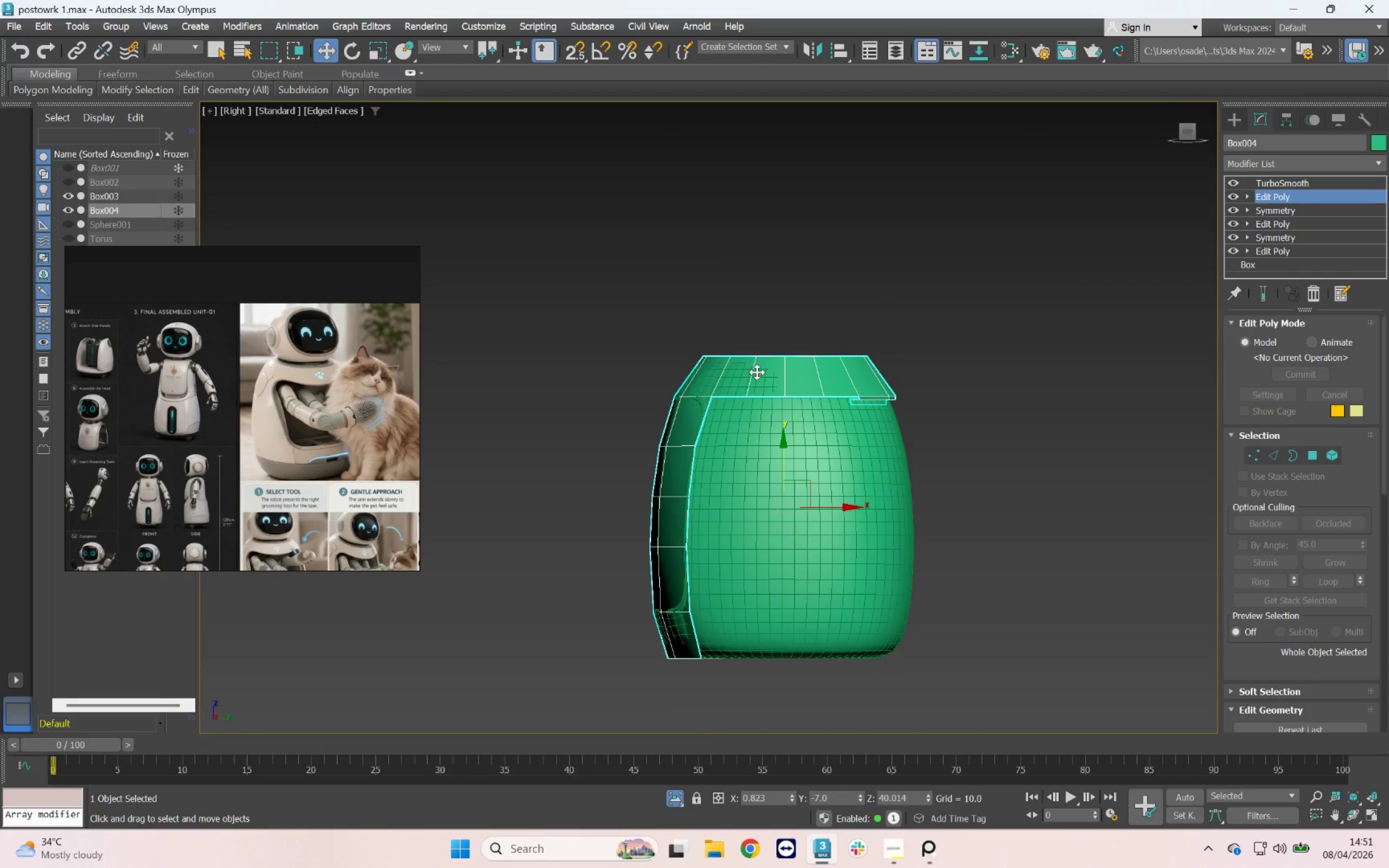 
scroll: coordinate [757, 372], scroll_direction: up, amount: 1.0
 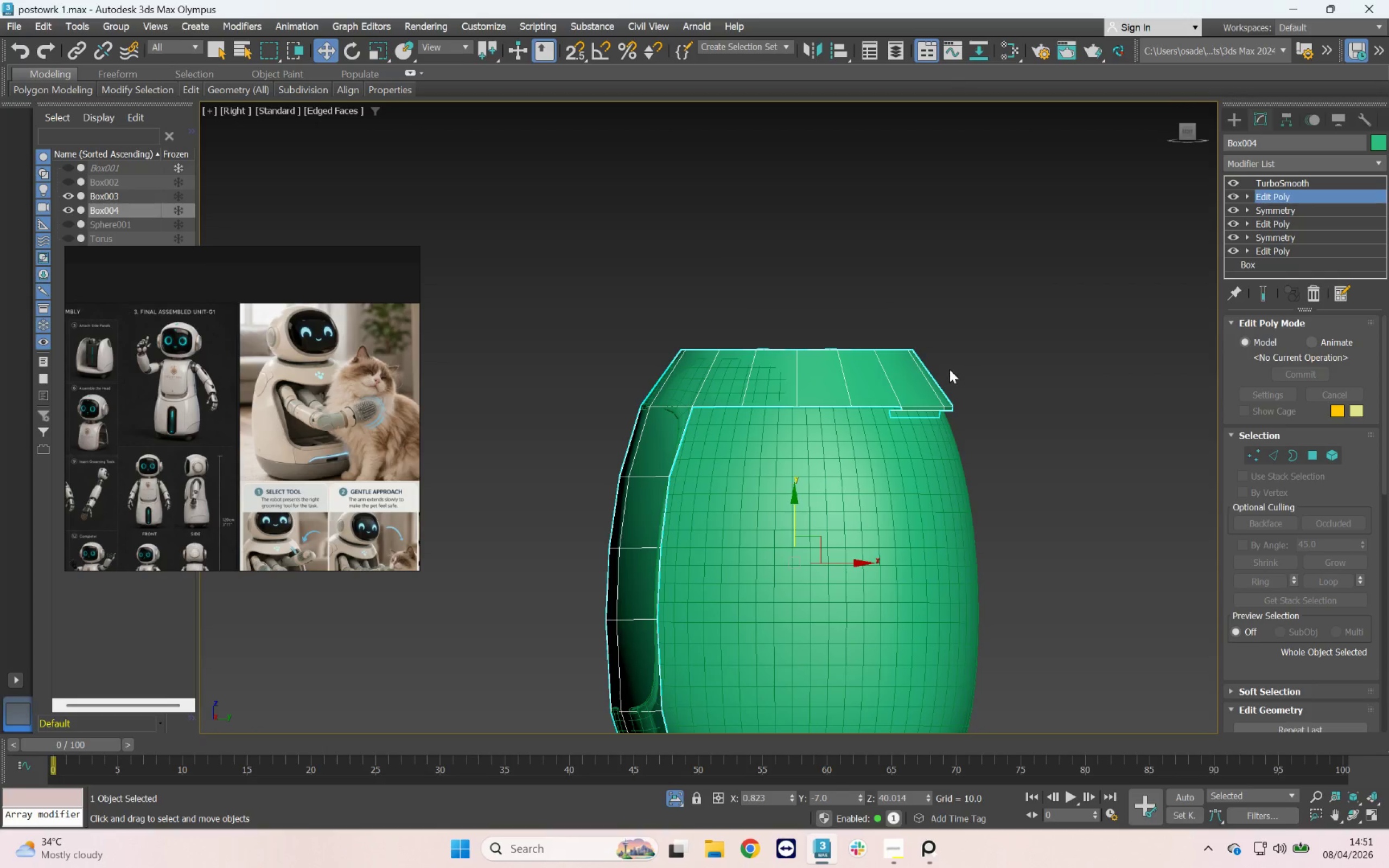 
mouse_move([1233, 442])
 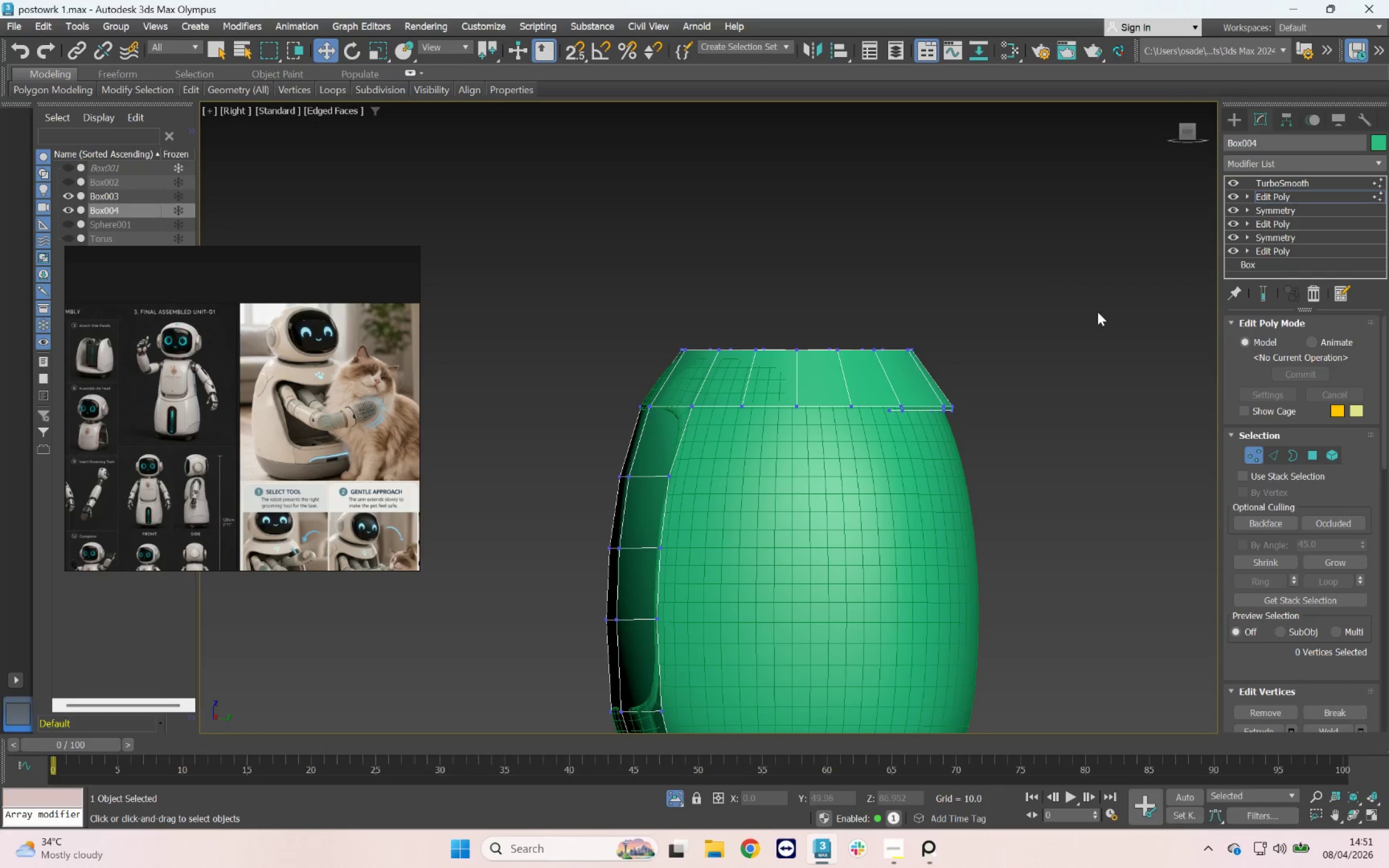 
left_click_drag(start_coordinate=[1097, 310], to_coordinate=[727, 439])
 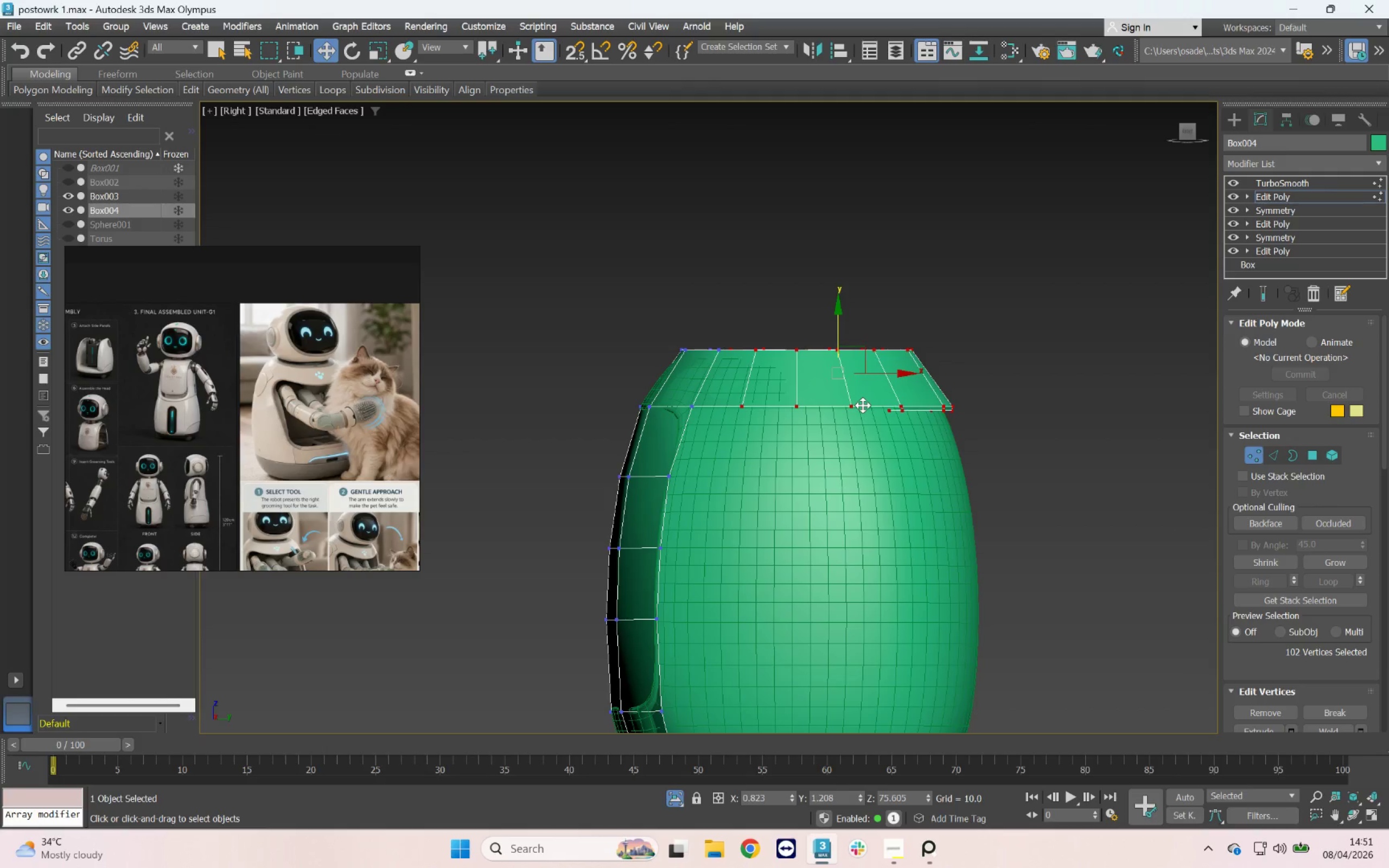 
key(Delete)
 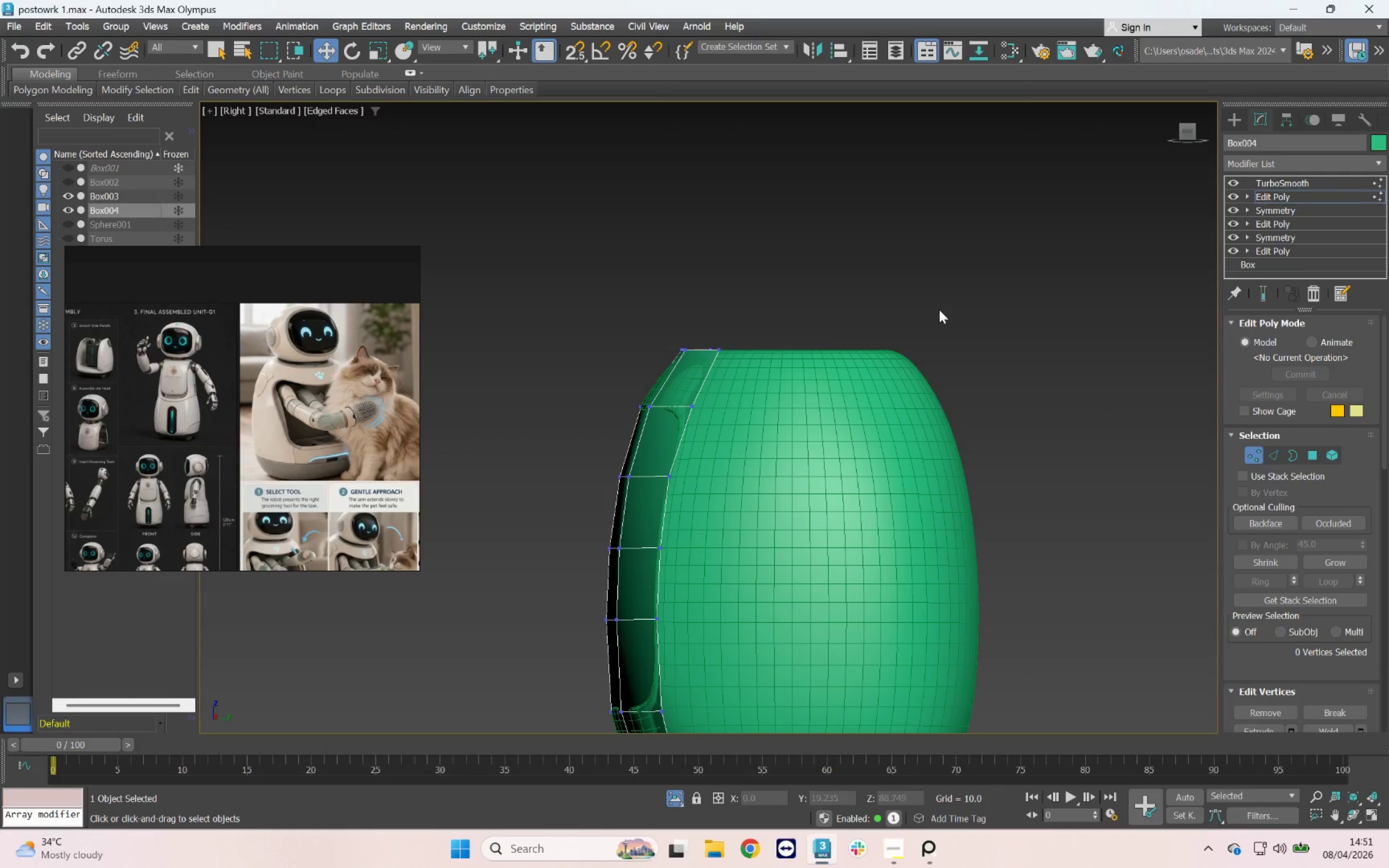 
left_click_drag(start_coordinate=[947, 302], to_coordinate=[621, 379])
 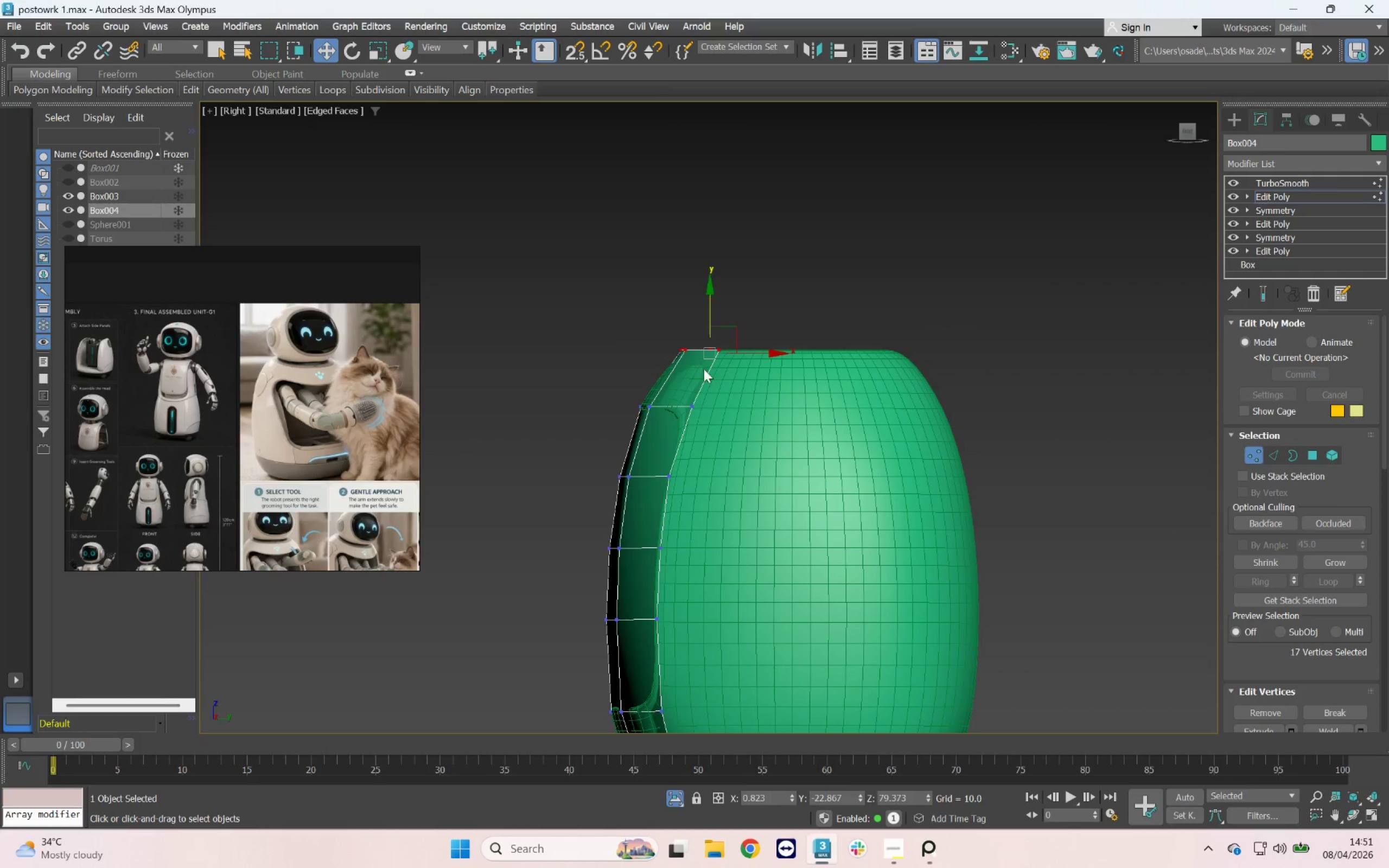 
key(Delete)
 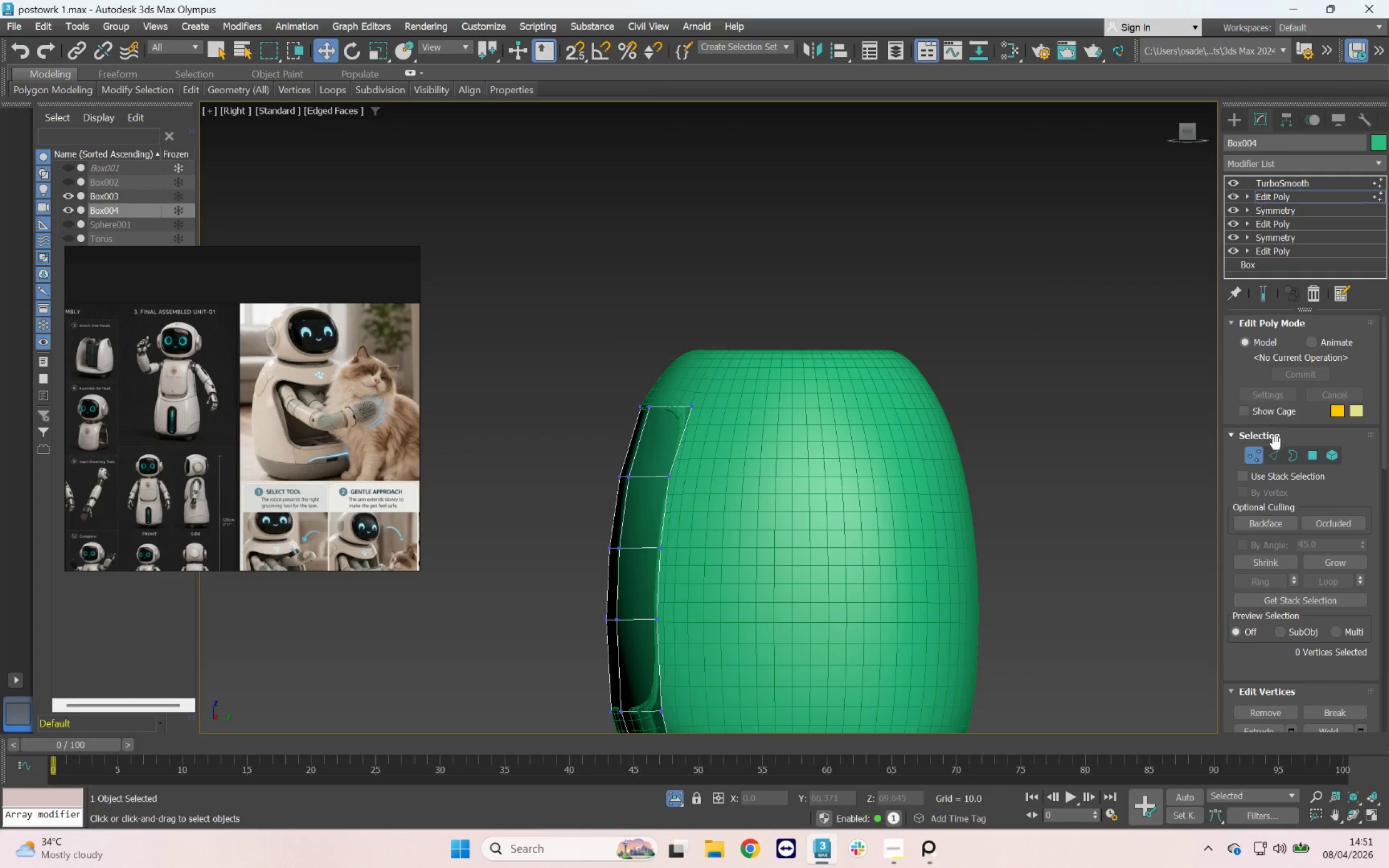 
left_click([1277, 457])
 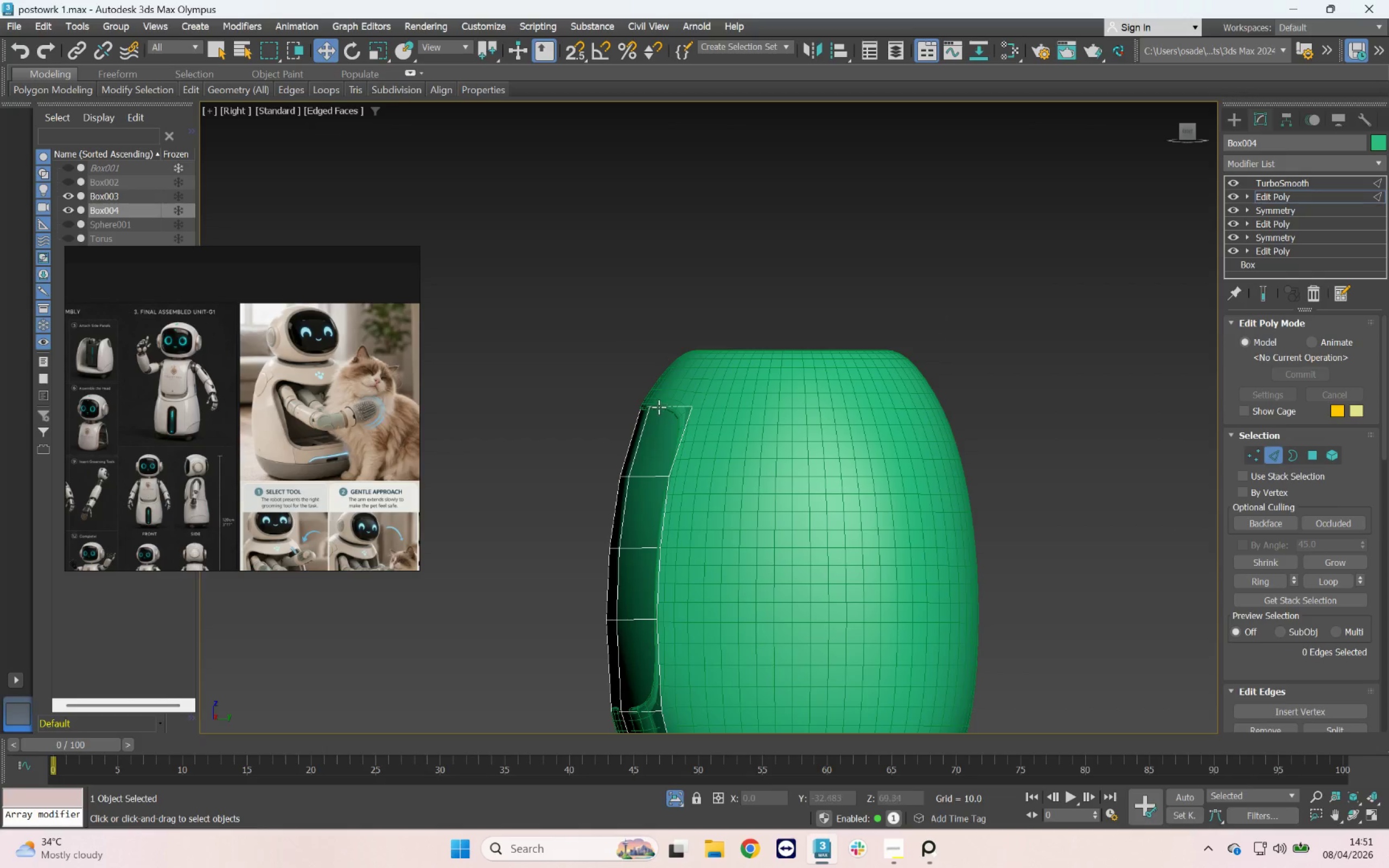 
double_click([660, 407])
 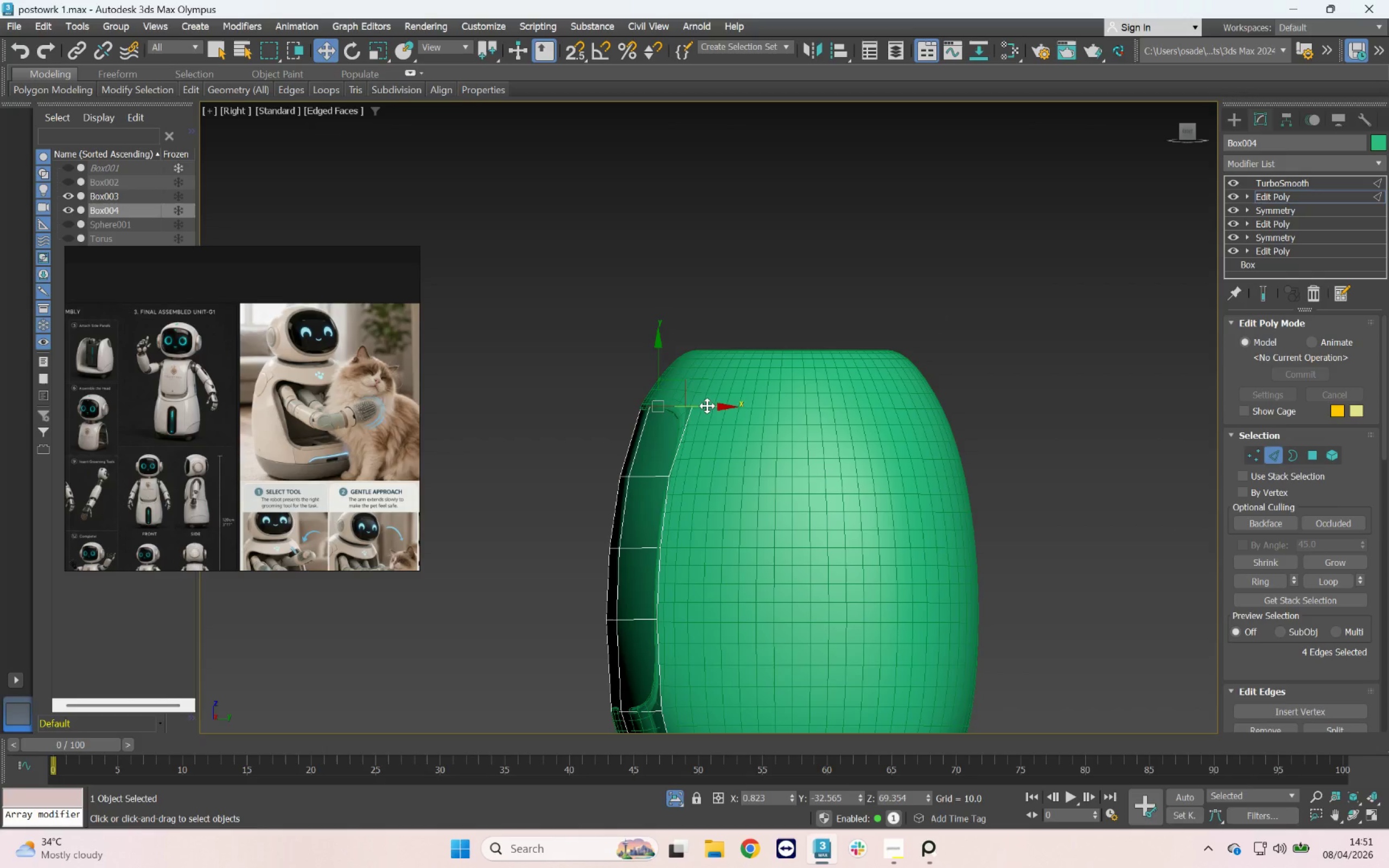 
hold_key(key=ShiftLeft, duration=1.21)
left_click_drag(start_coordinate=[660, 372], to_coordinate=[662, 333])
 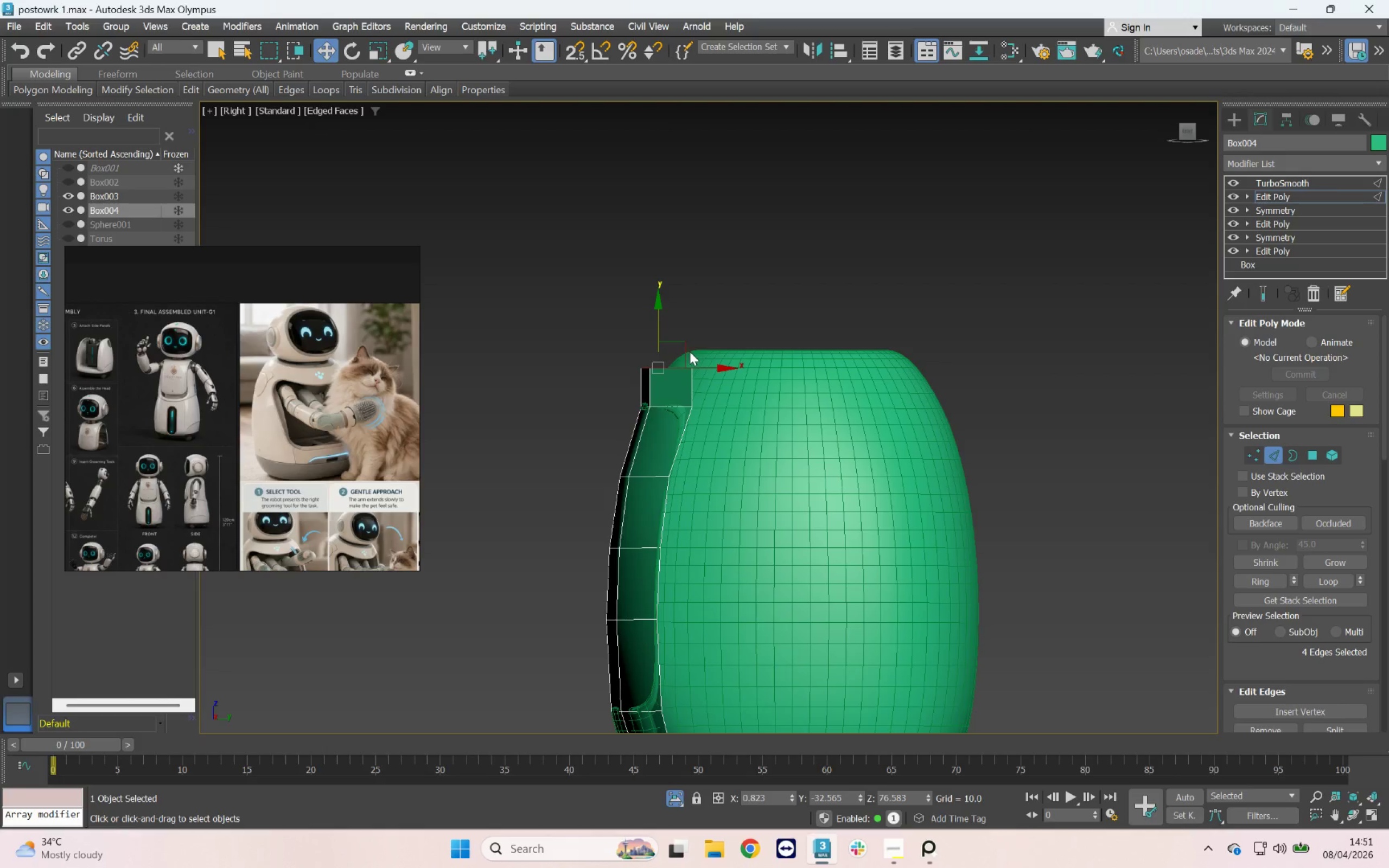 
key(E)
 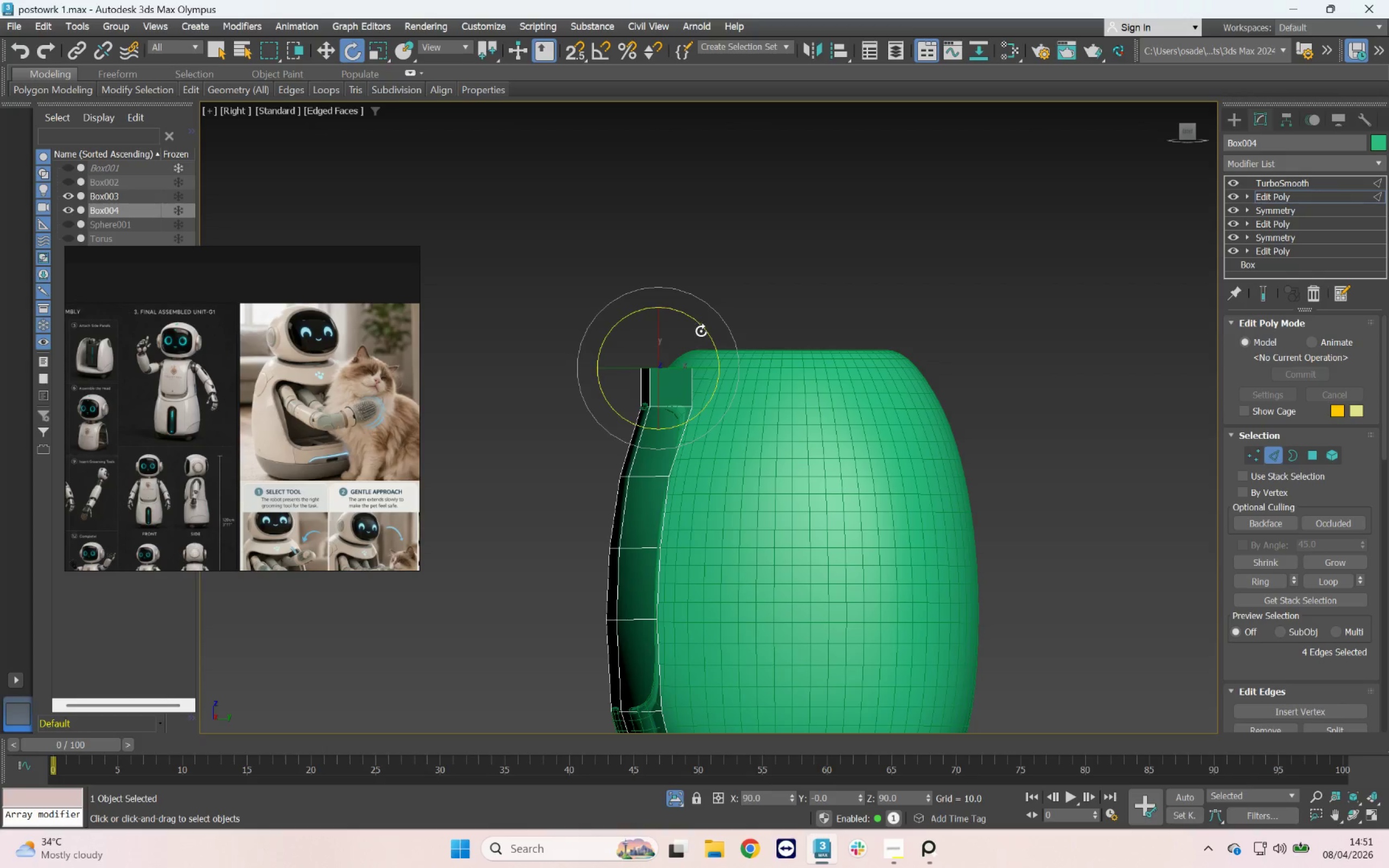 
left_click_drag(start_coordinate=[703, 328], to_coordinate=[748, 336])
 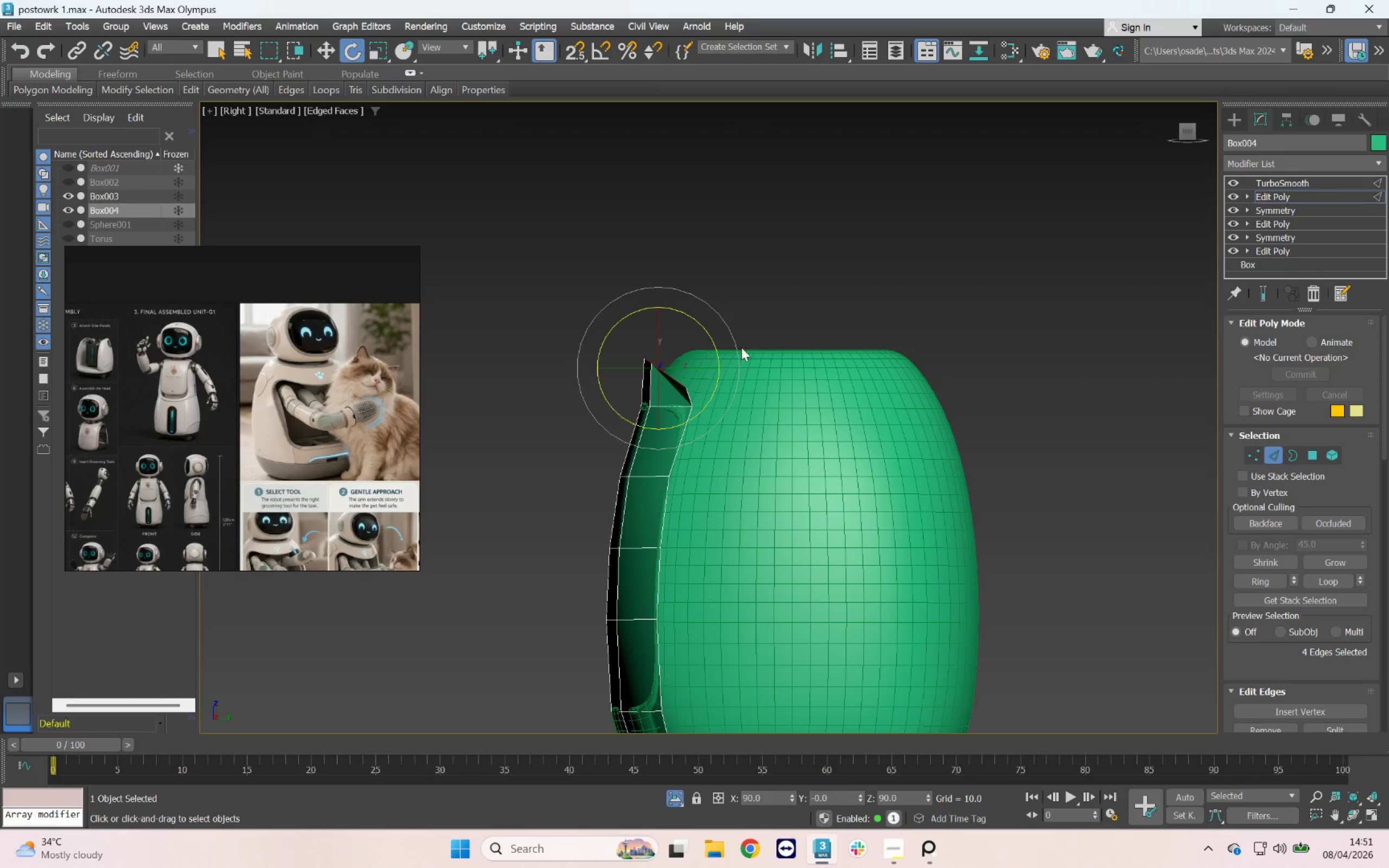 
key(W)
 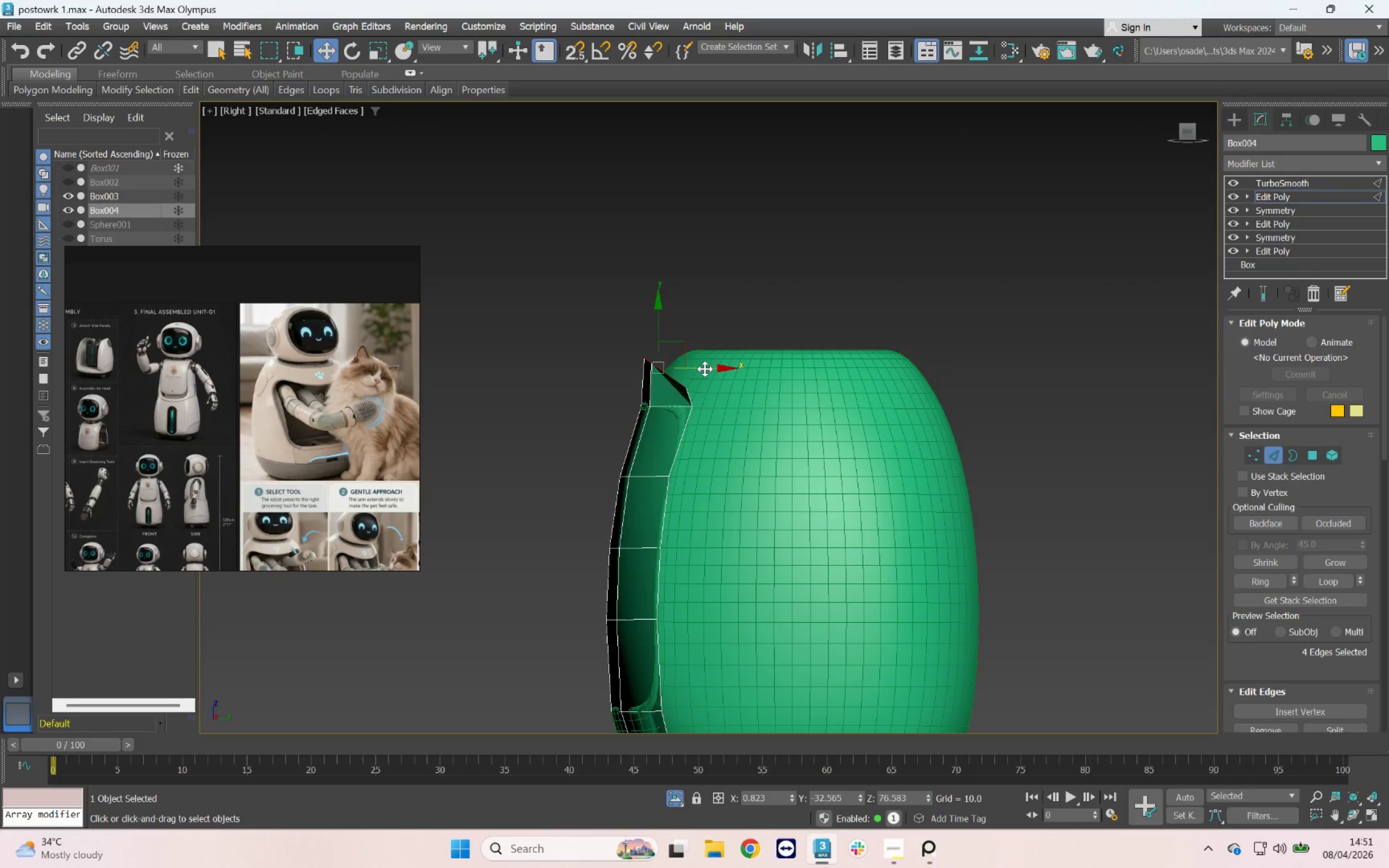 
left_click_drag(start_coordinate=[705, 368], to_coordinate=[749, 360])
 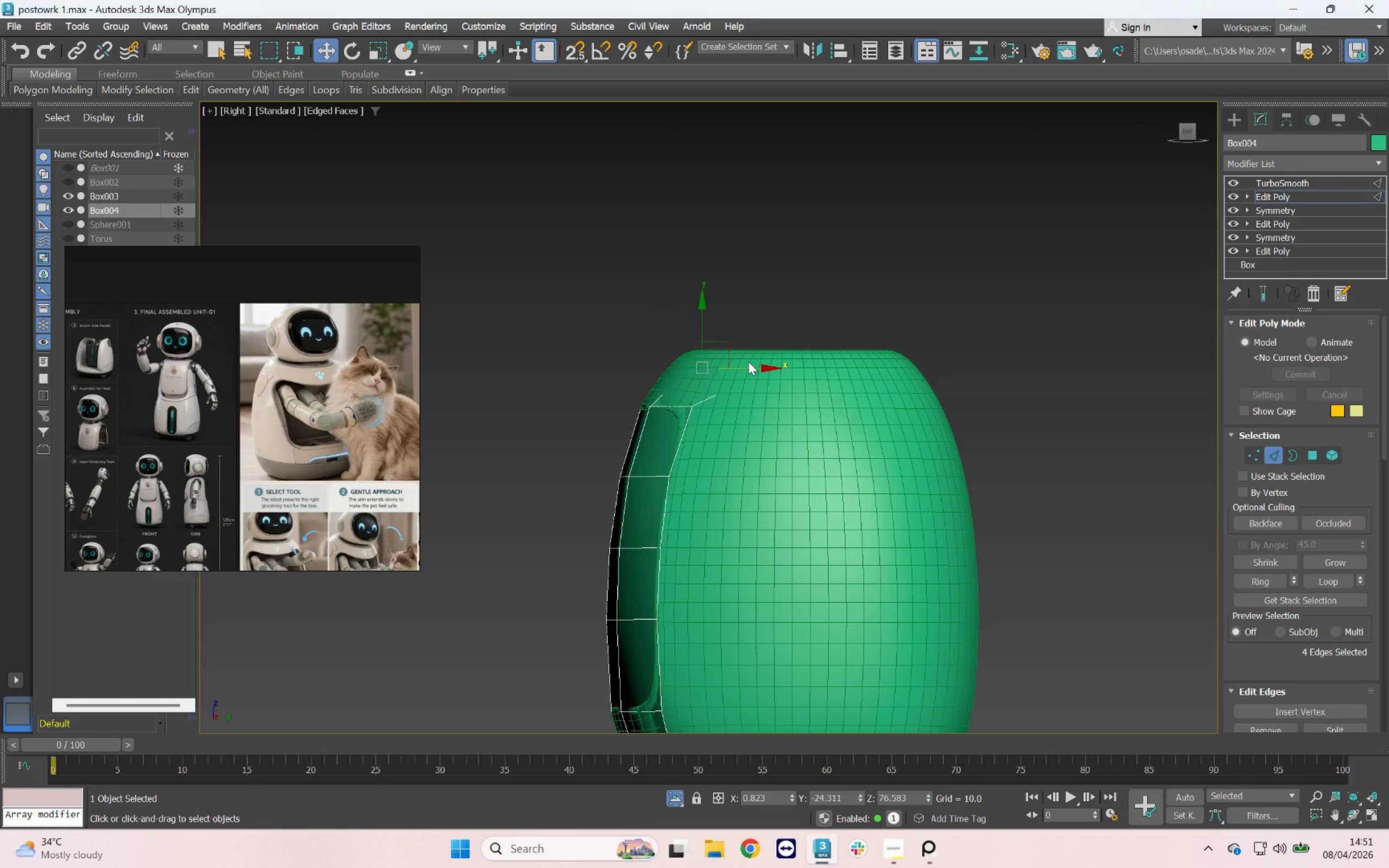 
key(F3)
 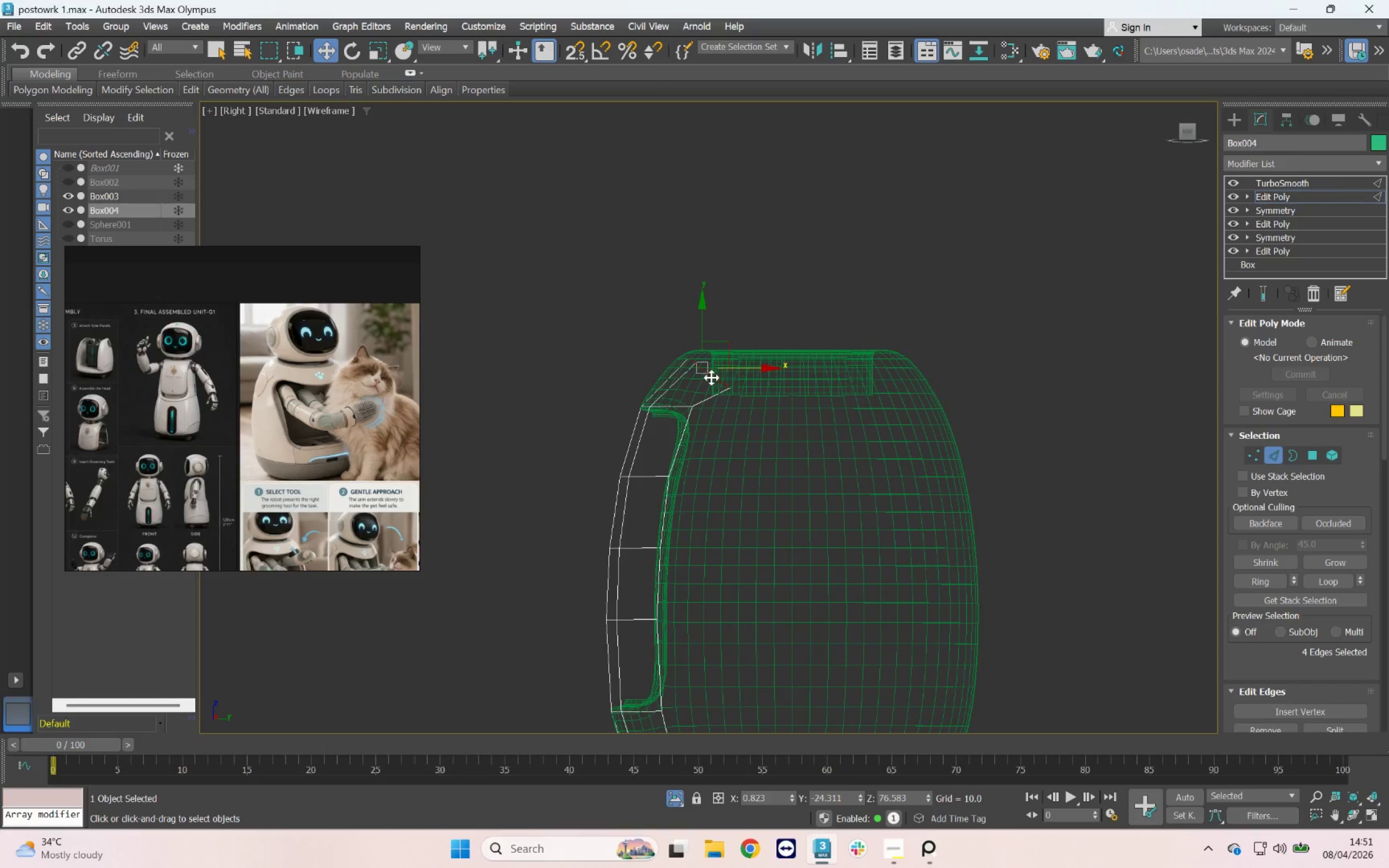 
scroll: coordinate [705, 378], scroll_direction: up, amount: 2.0
 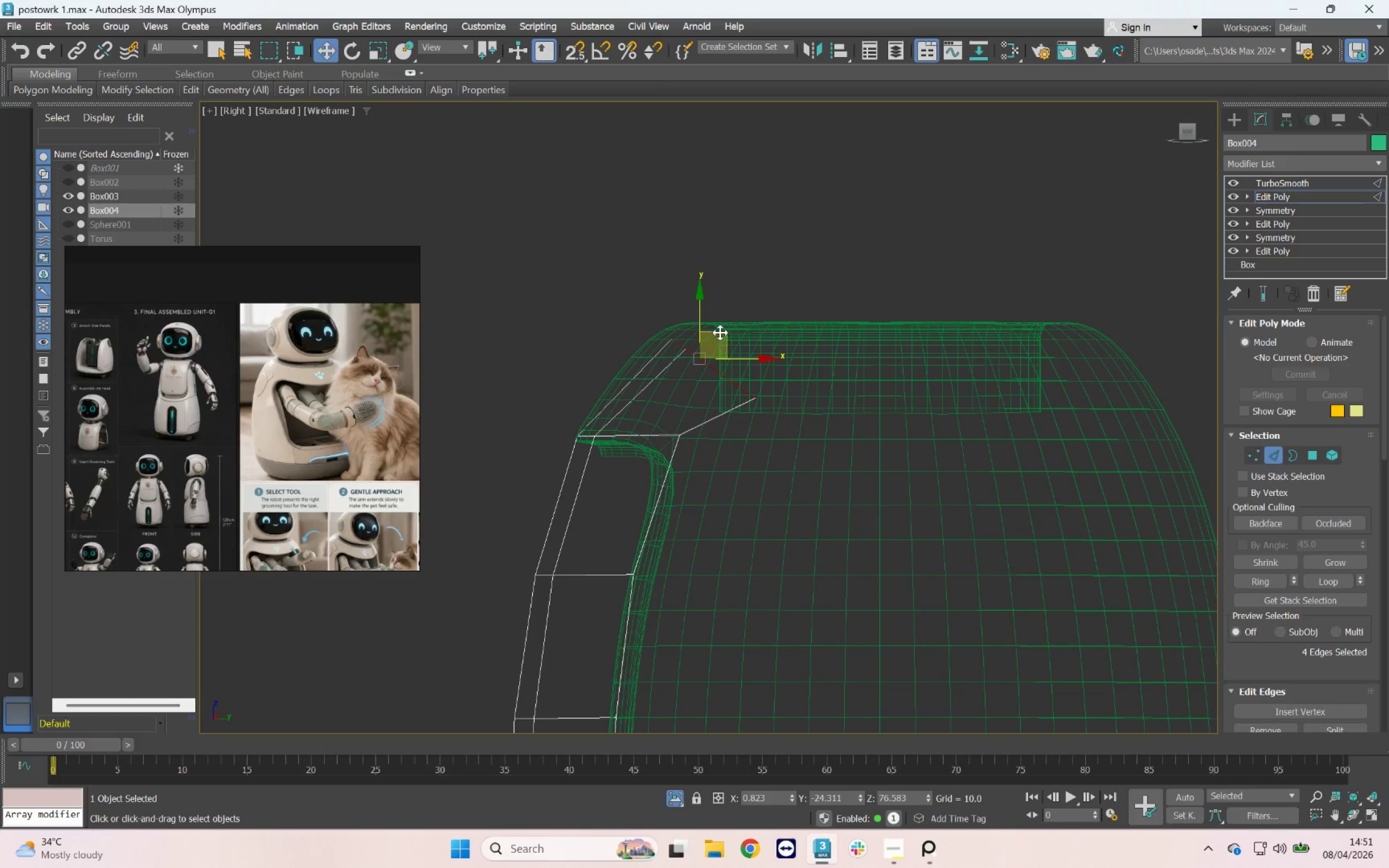 
left_click_drag(start_coordinate=[721, 332], to_coordinate=[692, 356])
 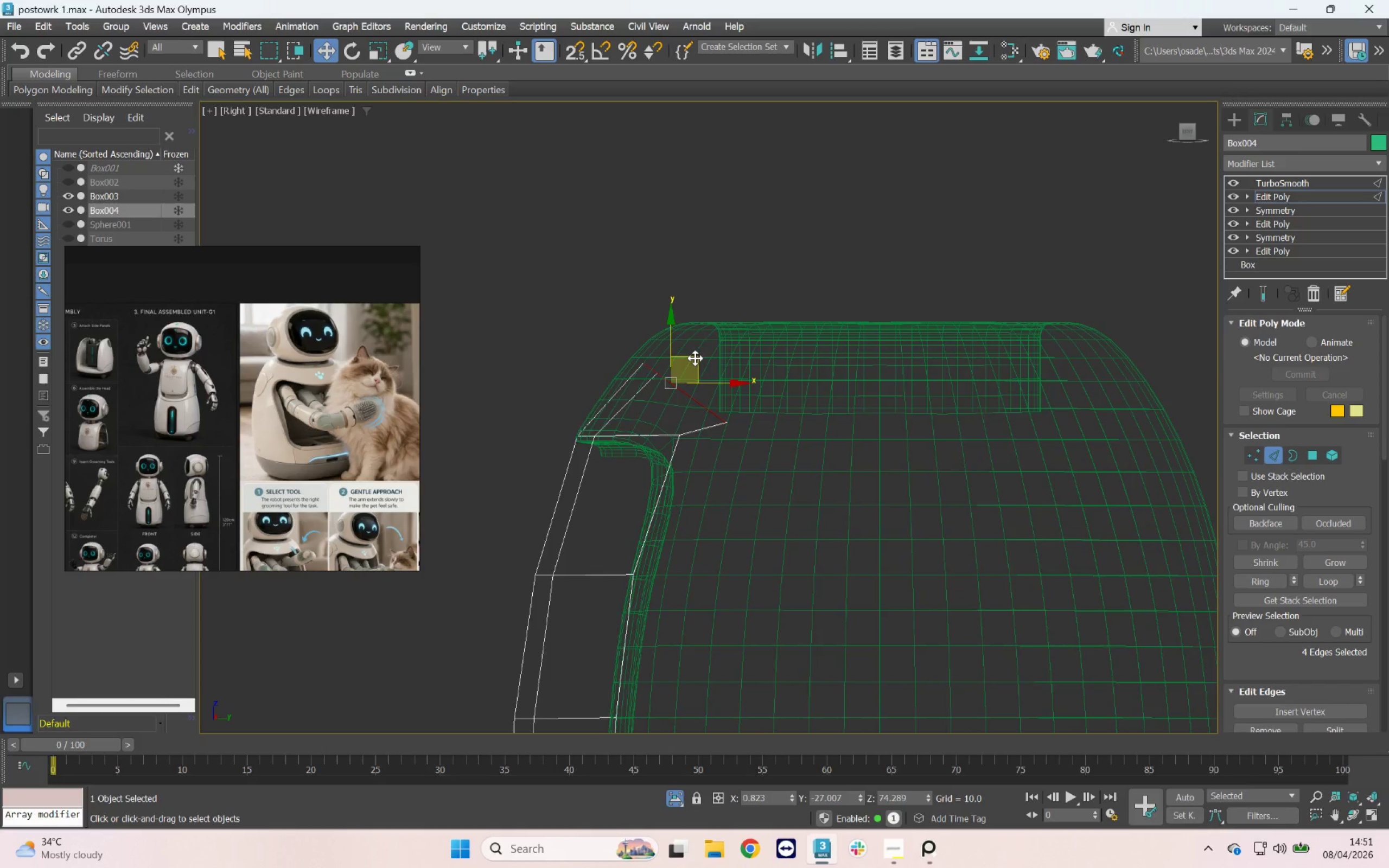 
key(F3)
 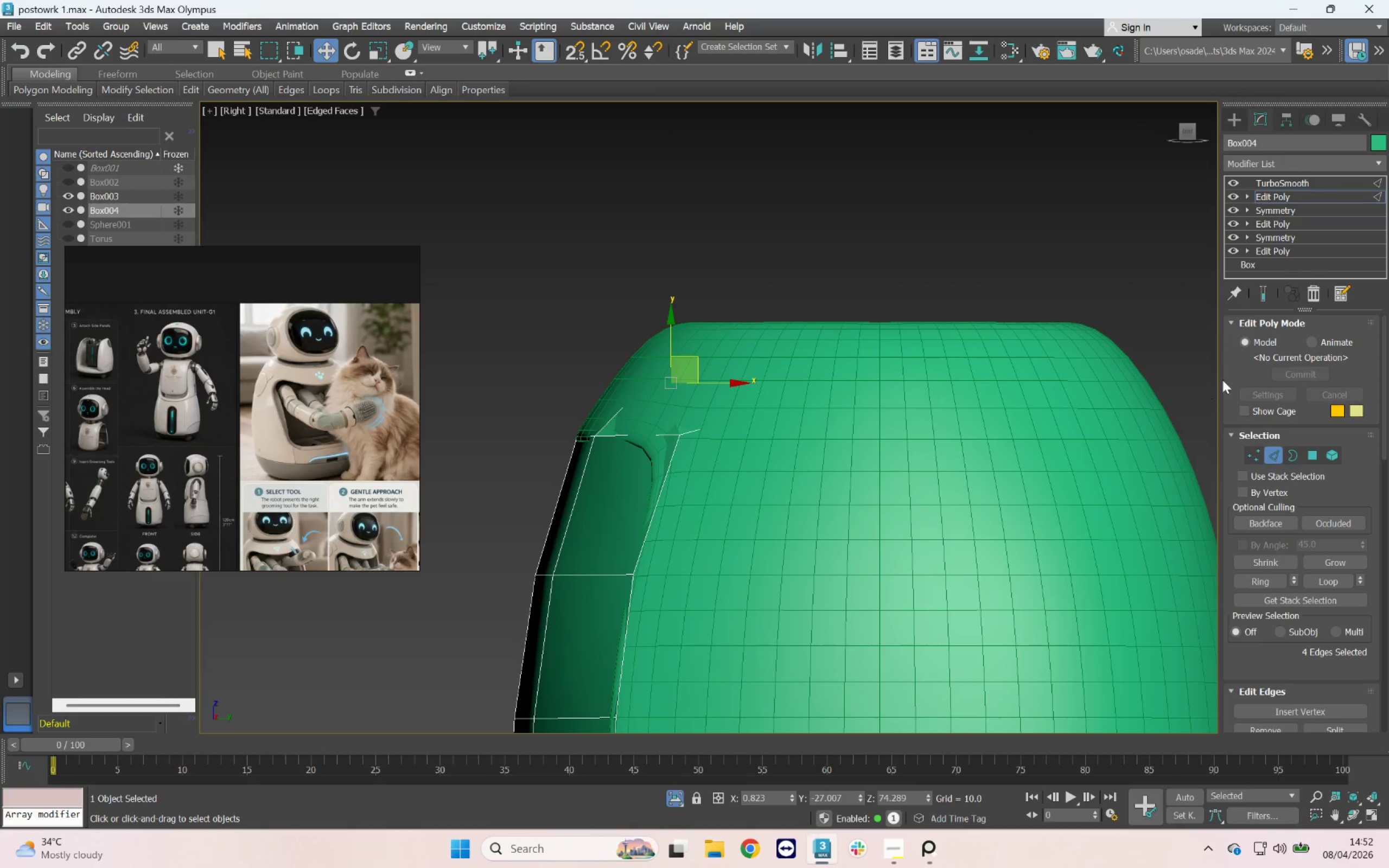 
left_click([1272, 457])
 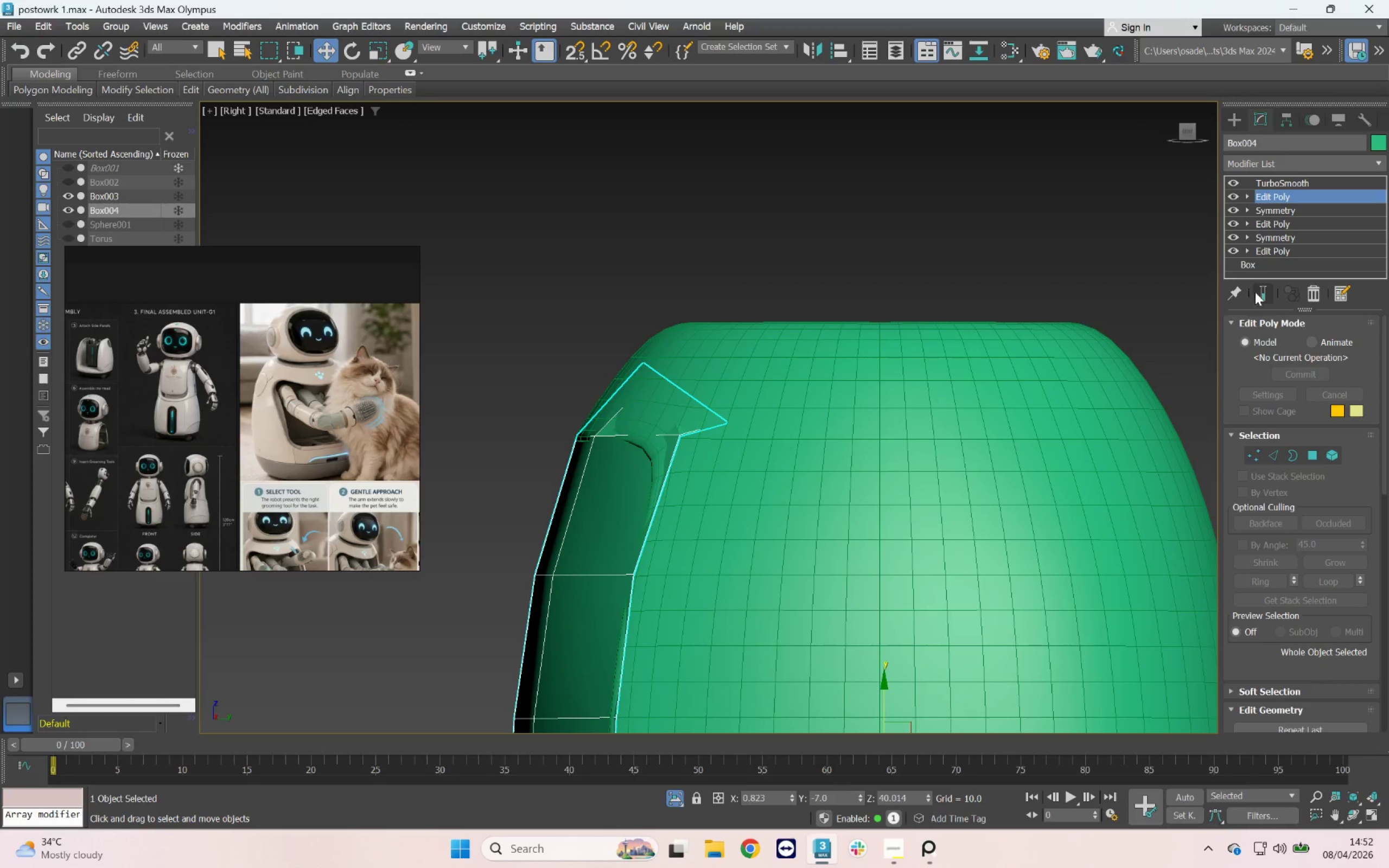 
left_click([1260, 293])
 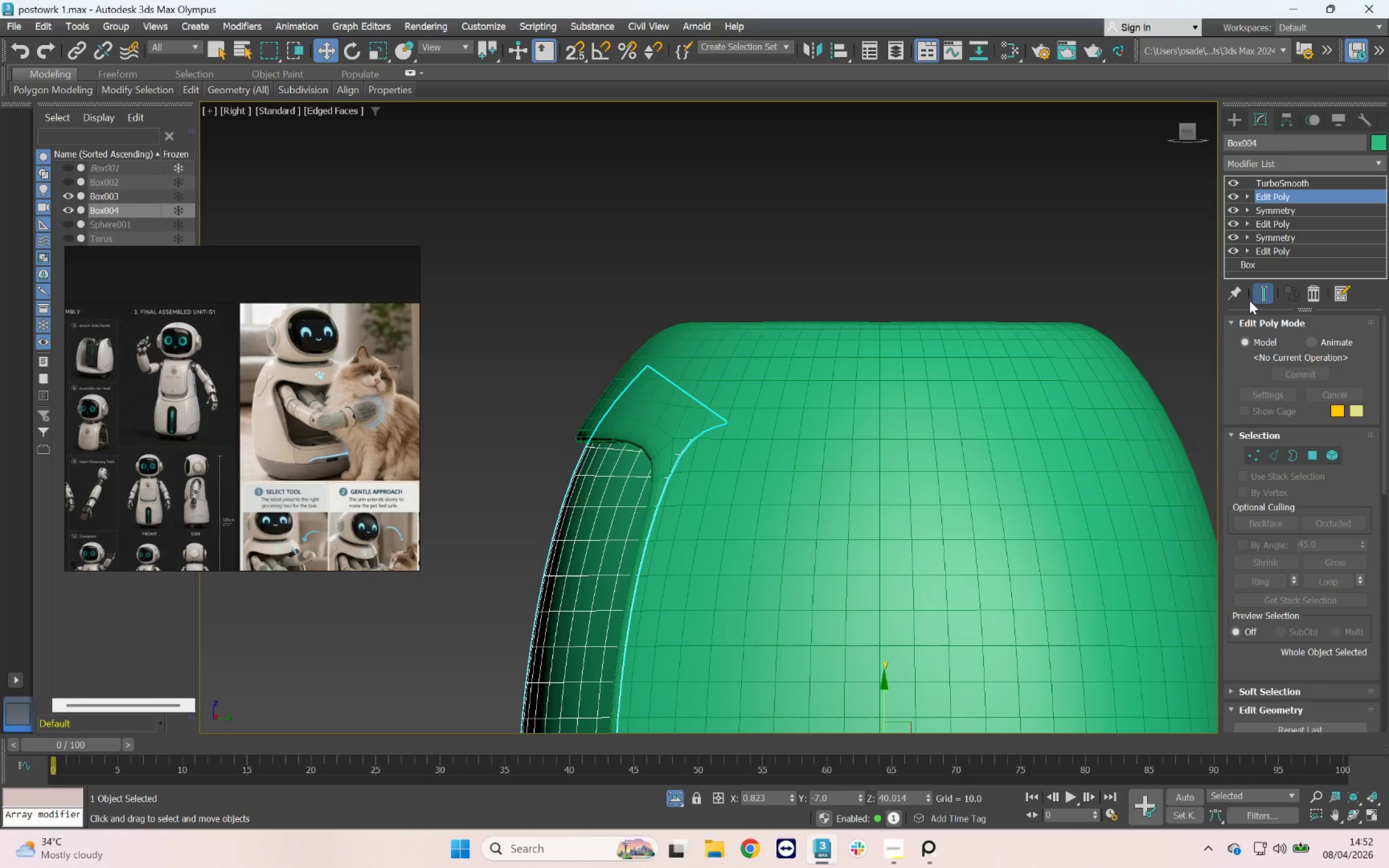 
scroll: coordinate [749, 401], scroll_direction: down, amount: 3.0
 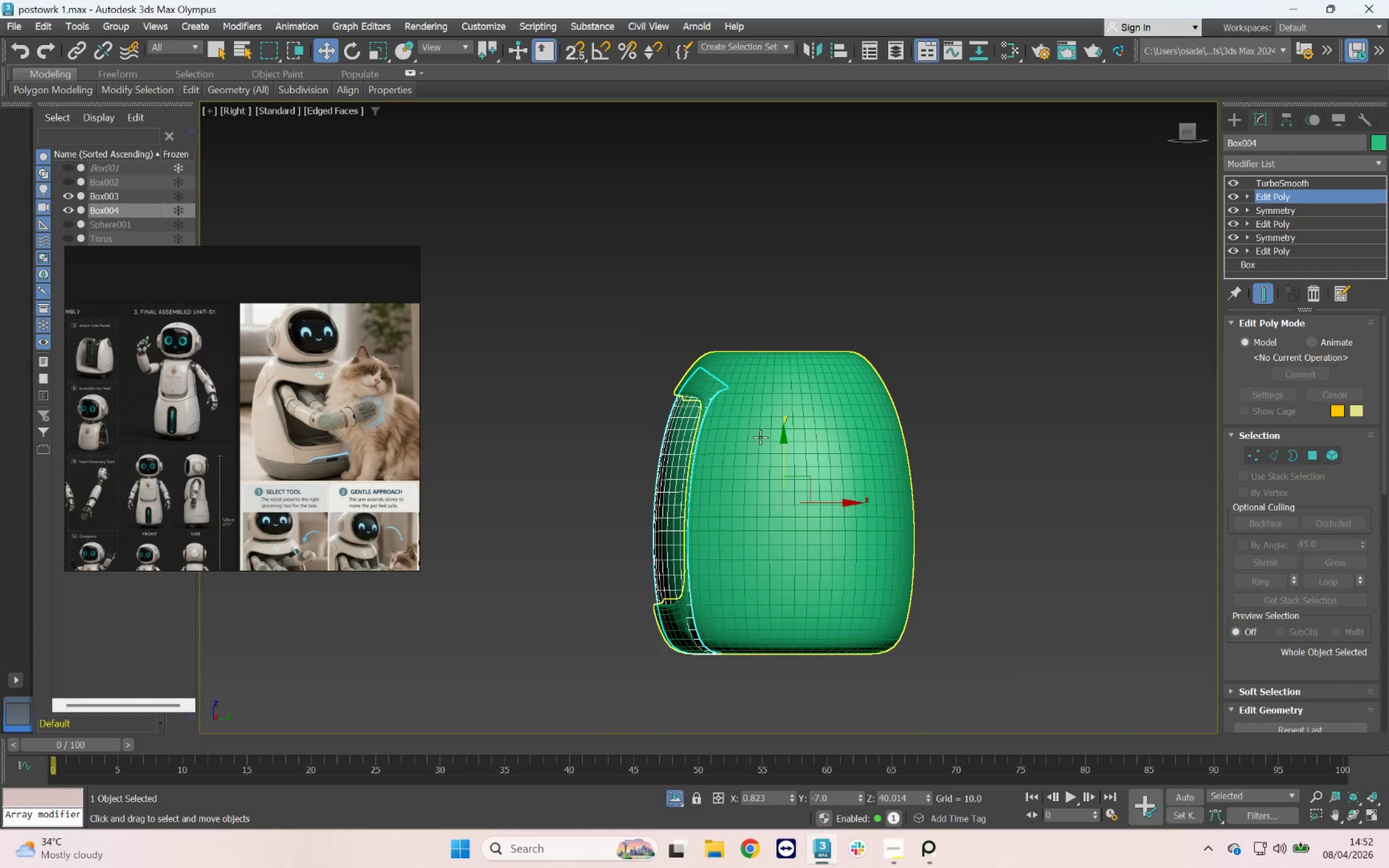 
hold_key(key=AltLeft, duration=2.41)
 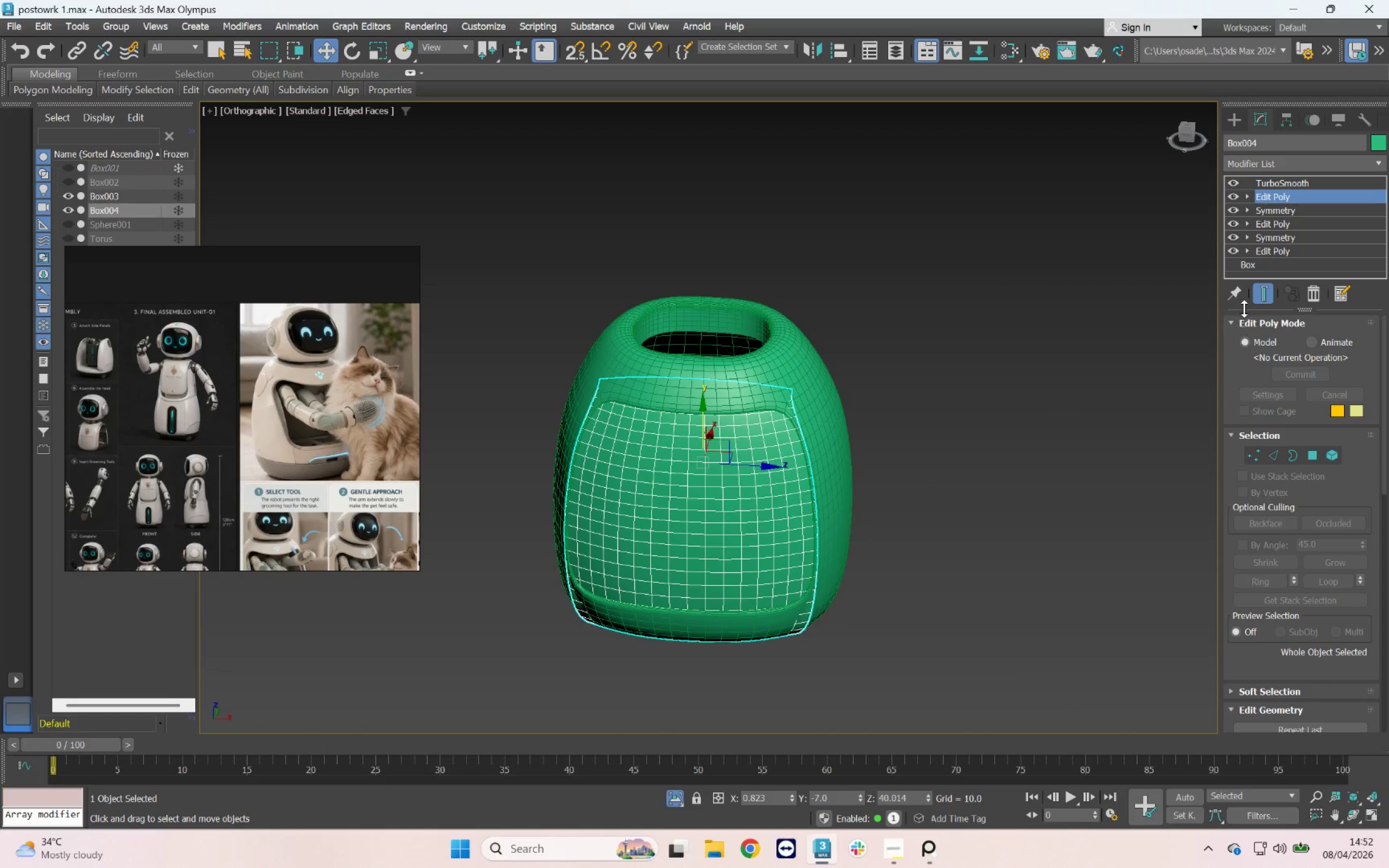 
left_click([1261, 293])
 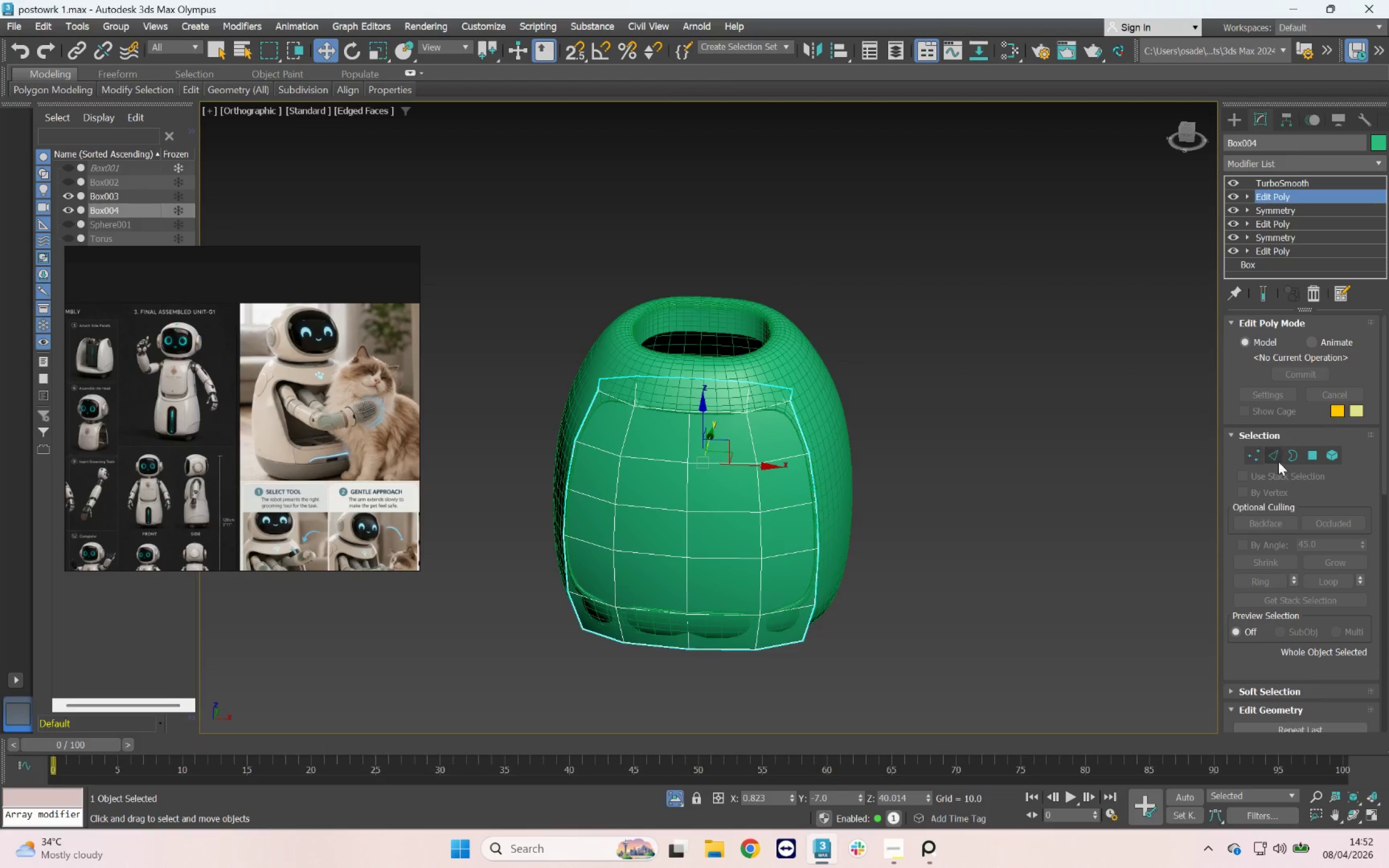 
left_click([1256, 464])
 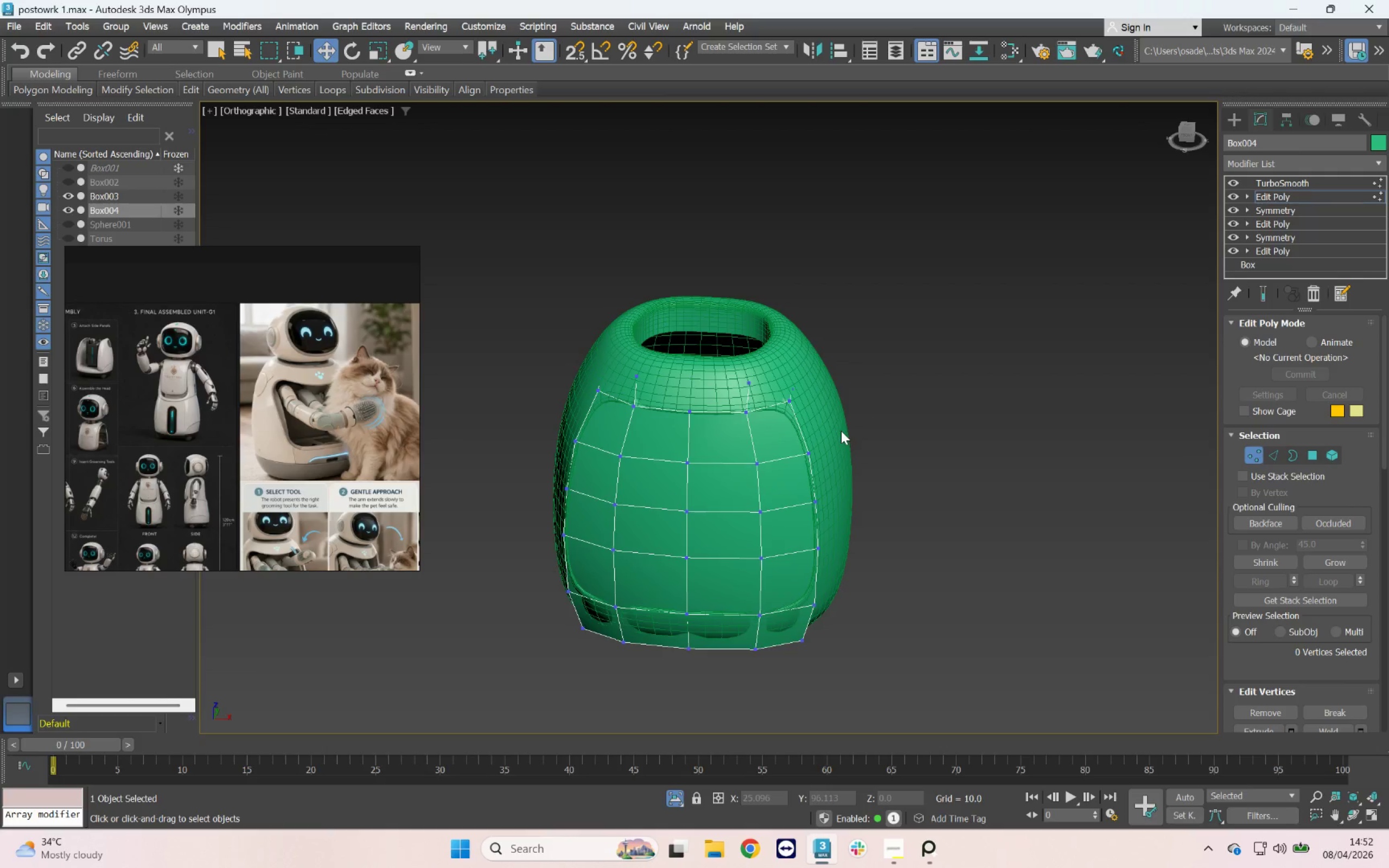 
hold_key(key=AltLeft, duration=0.42)
 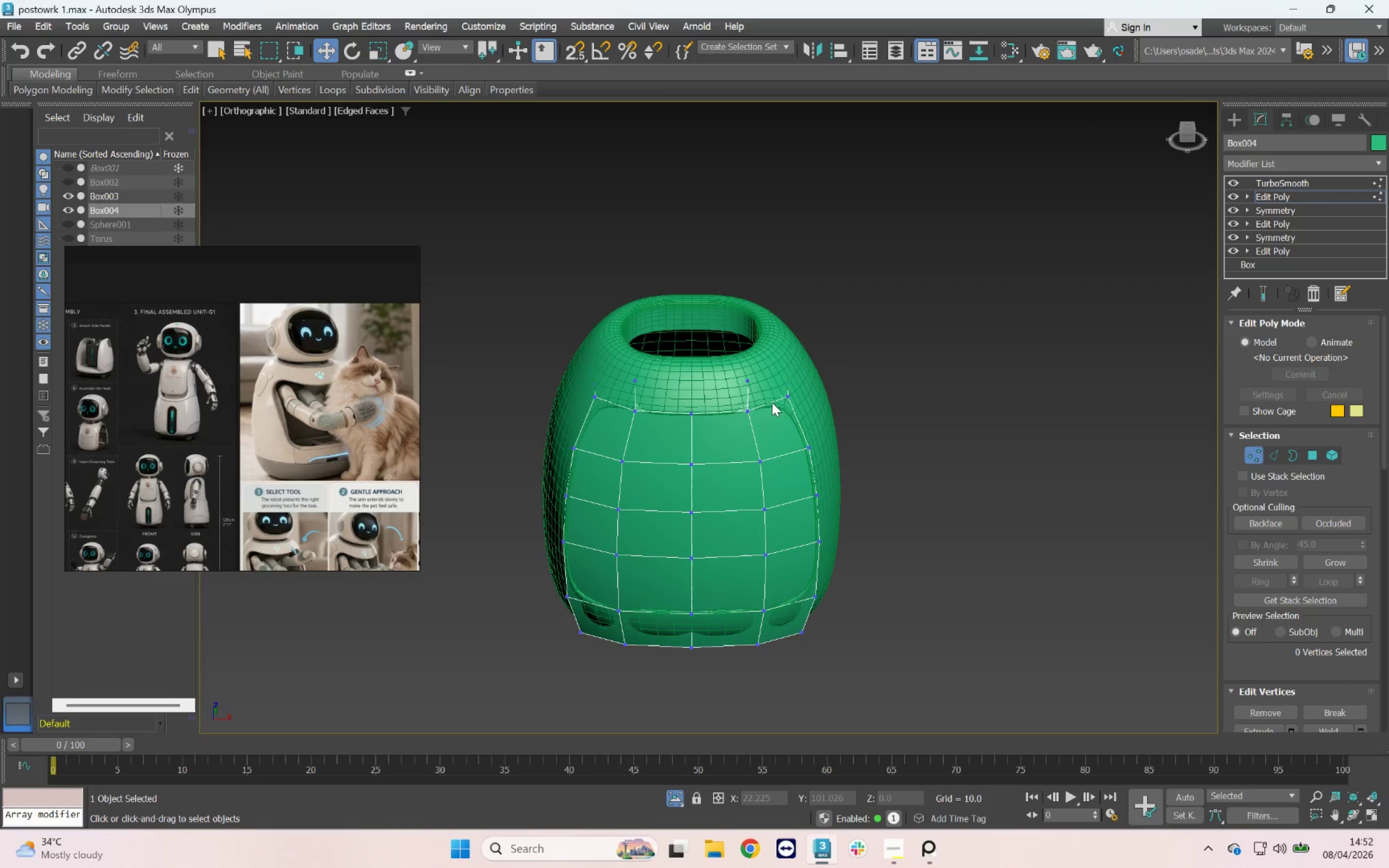 
scroll: coordinate [774, 398], scroll_direction: up, amount: 2.0
 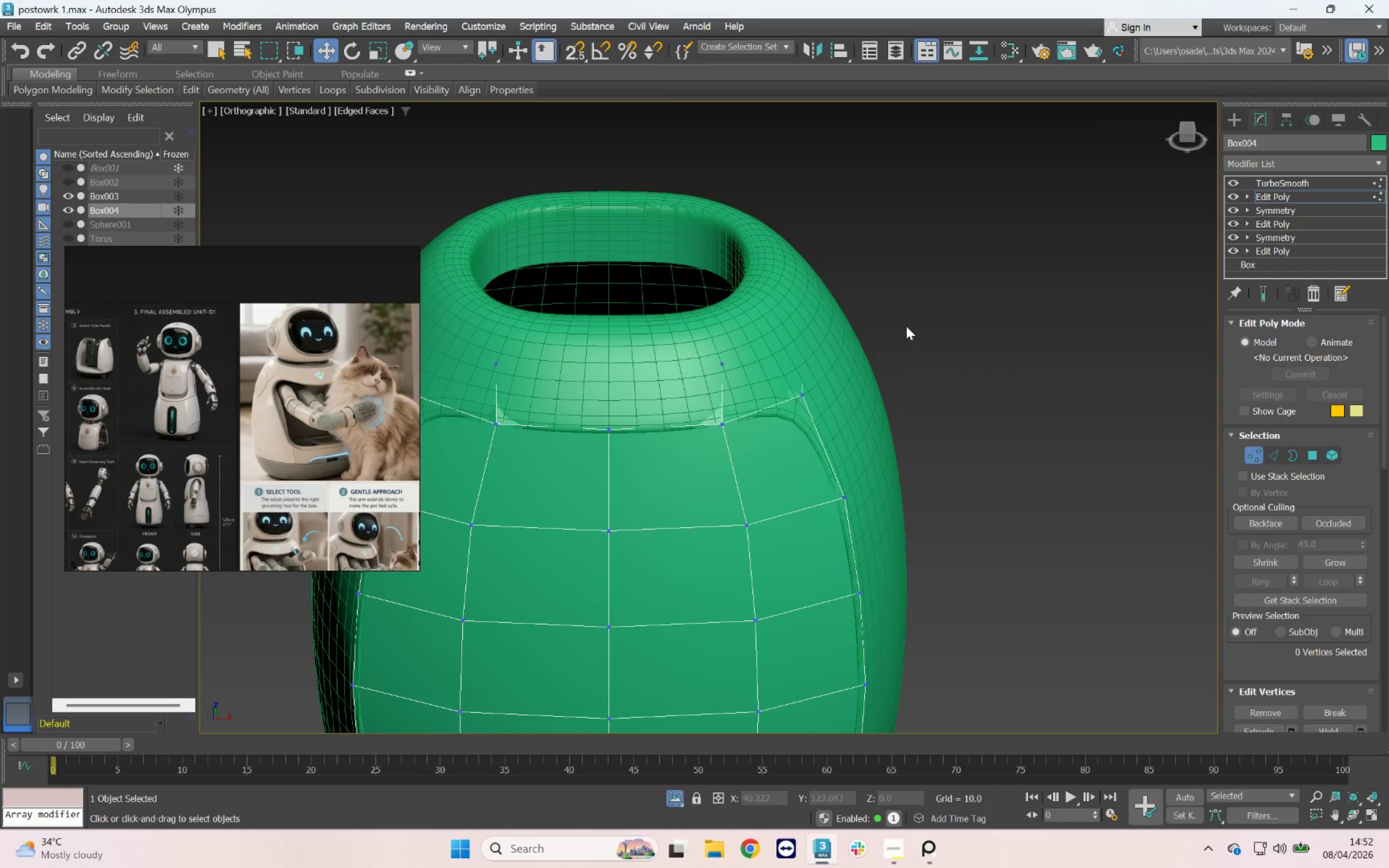 
left_click_drag(start_coordinate=[867, 317], to_coordinate=[783, 376])
 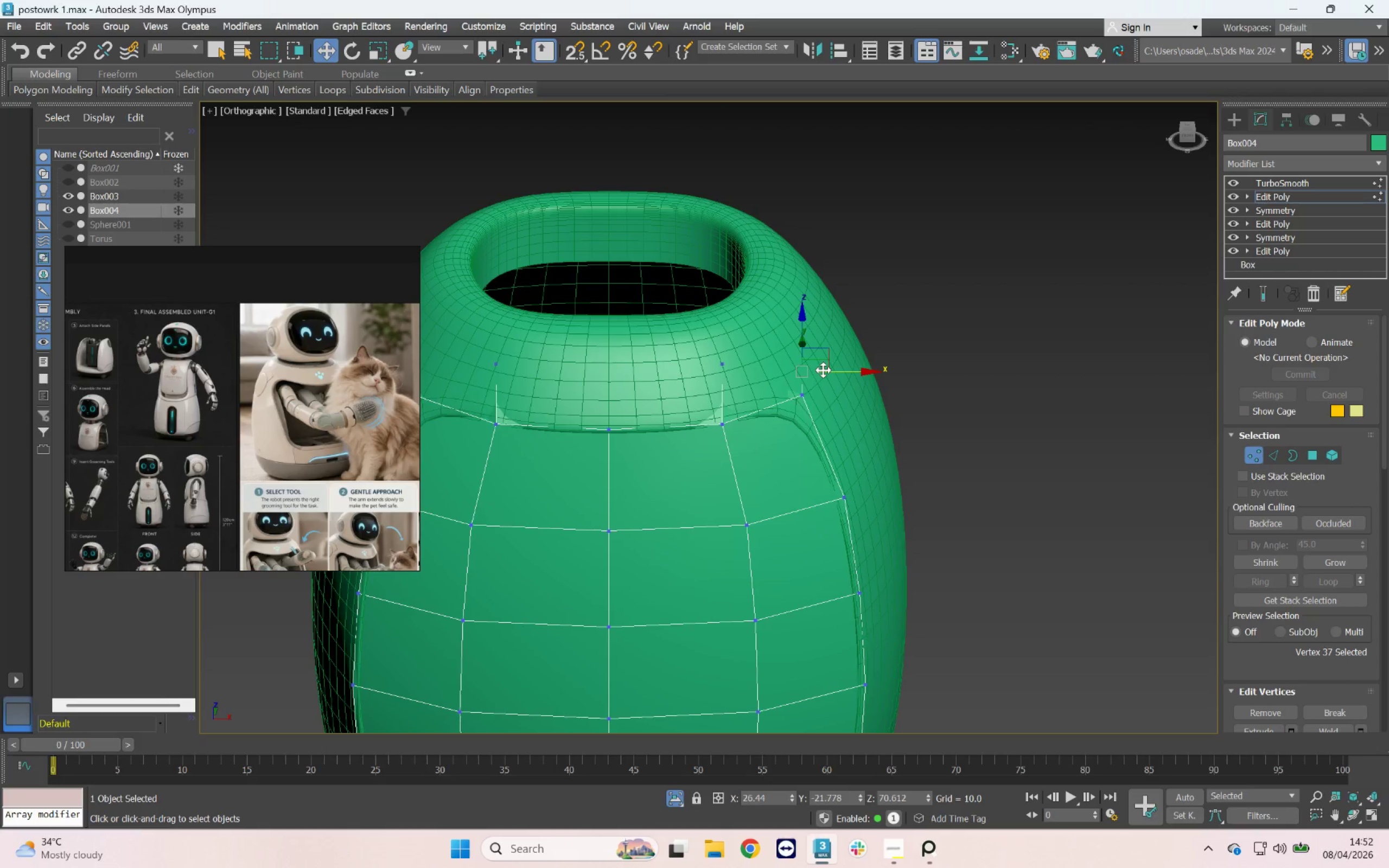 
key(F3)
 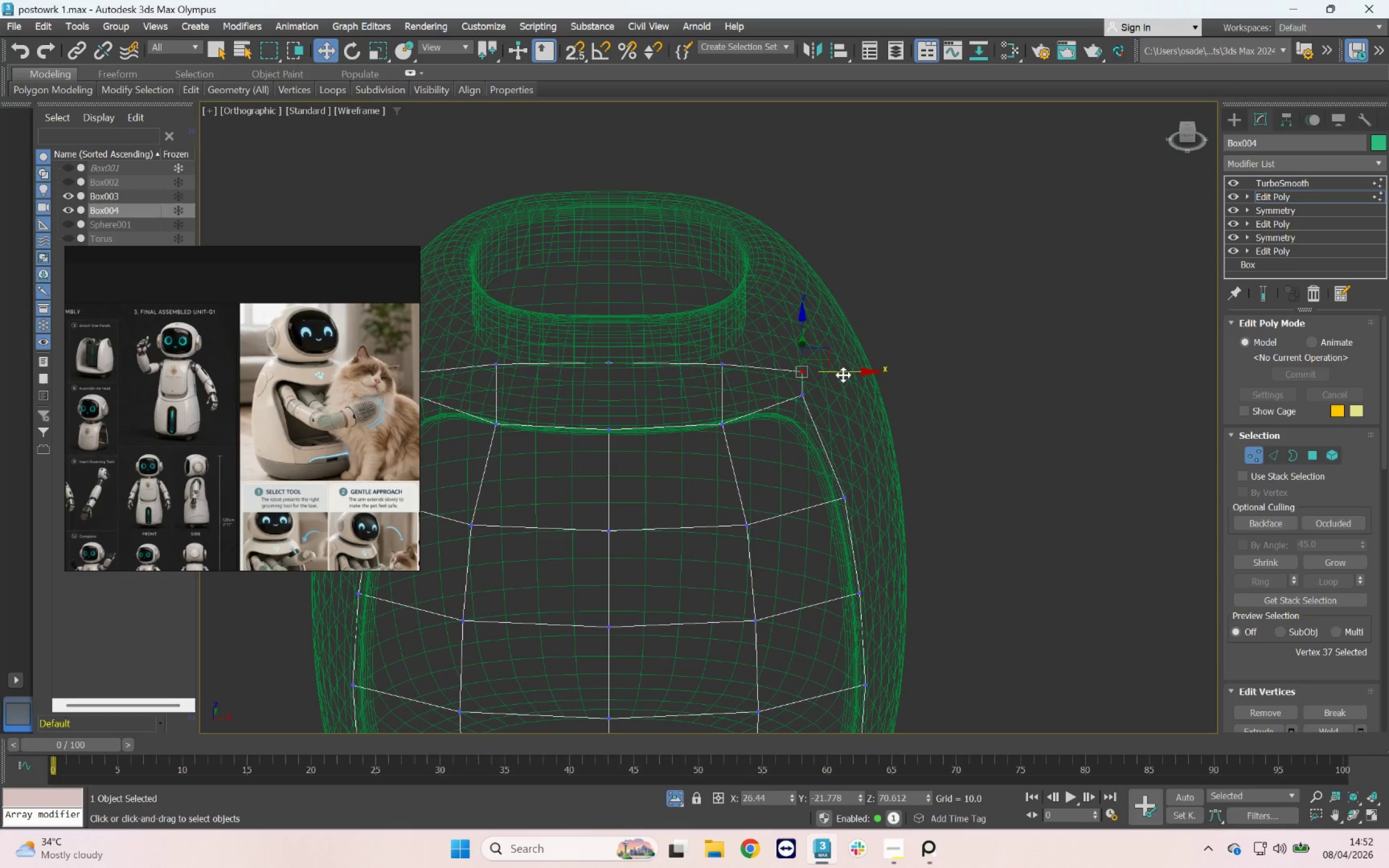 
left_click_drag(start_coordinate=[845, 372], to_coordinate=[810, 368])
 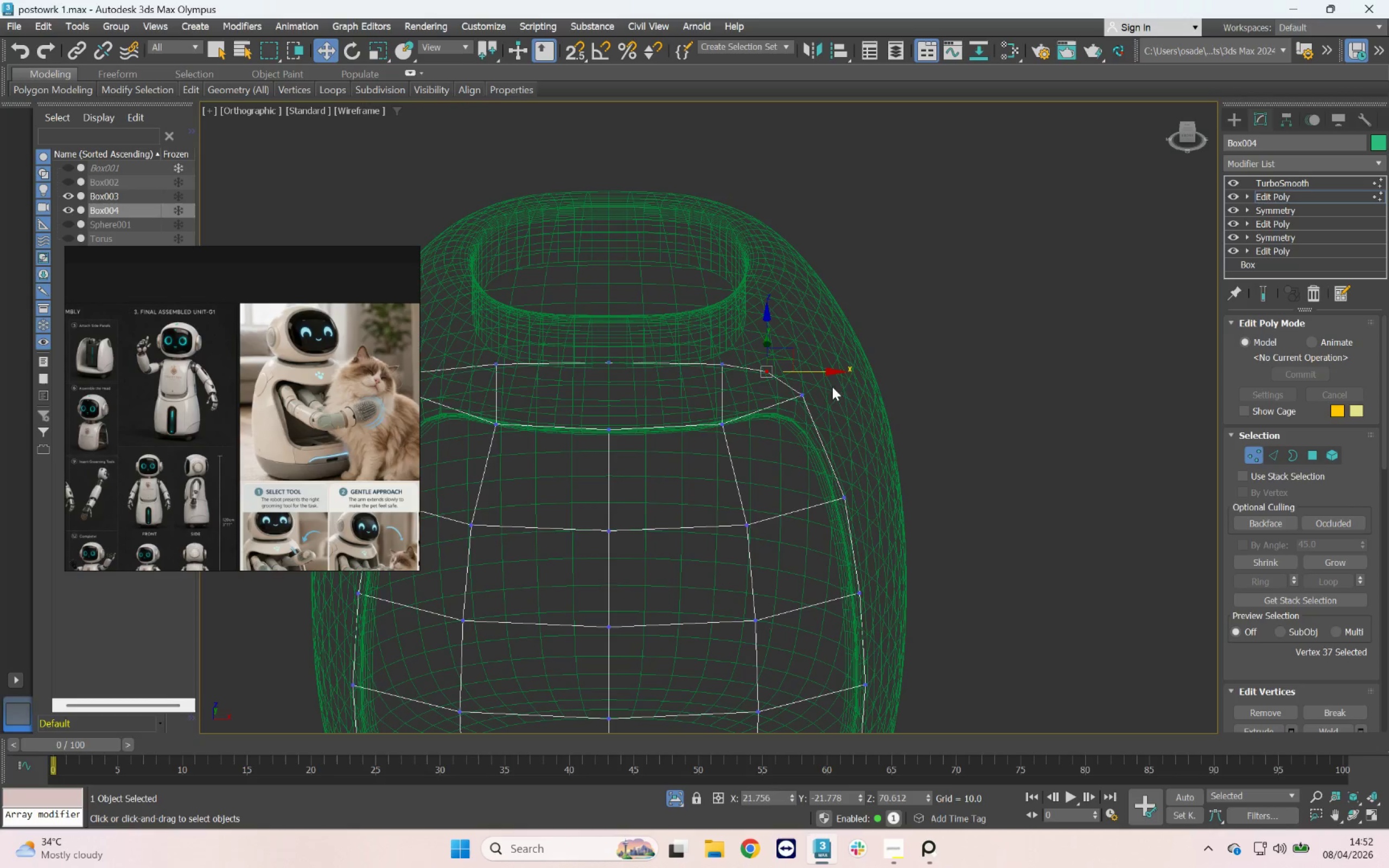 
left_click_drag(start_coordinate=[833, 387], to_coordinate=[795, 405])
 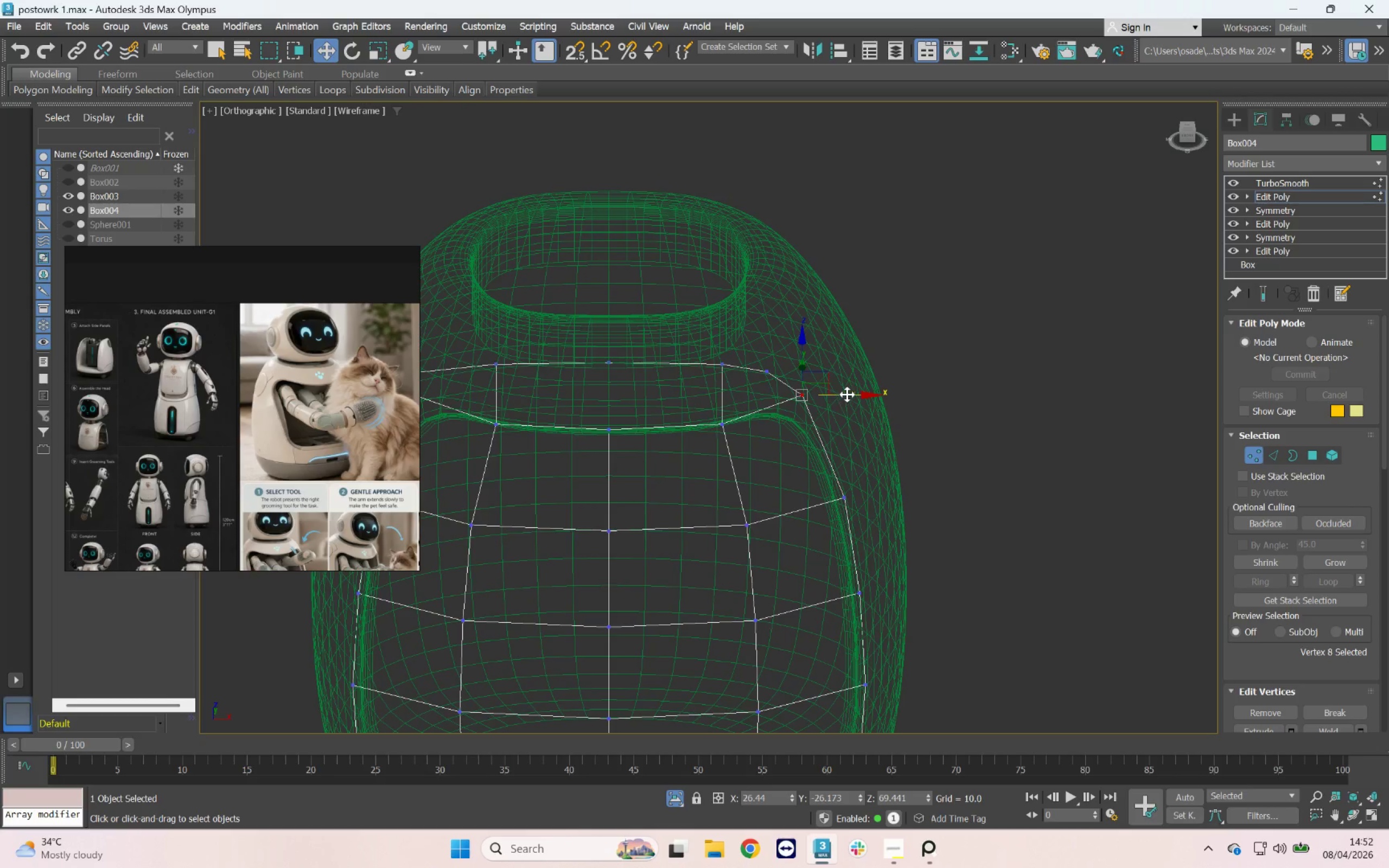 
left_click_drag(start_coordinate=[848, 394], to_coordinate=[829, 394])
 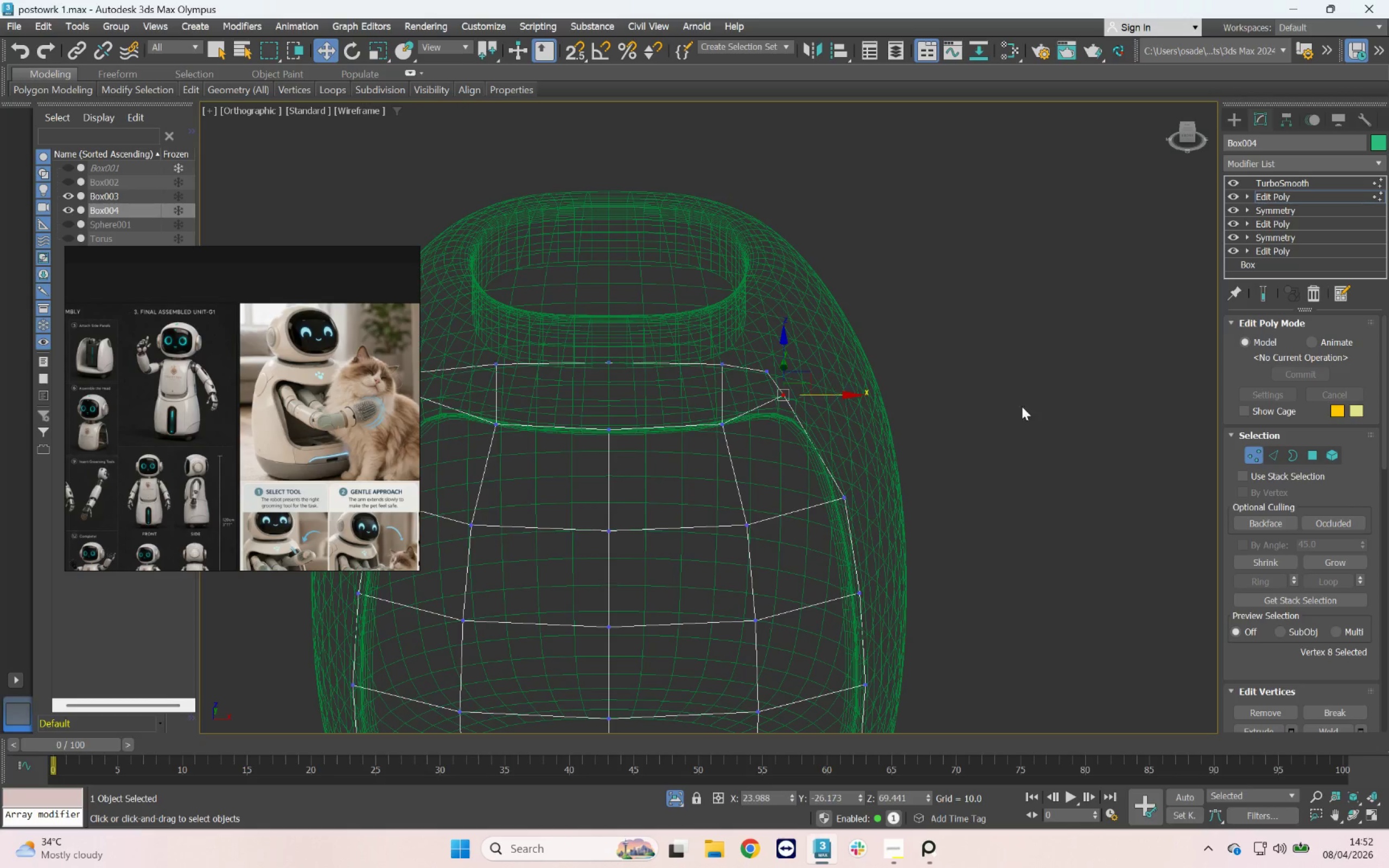 
key(F3)
 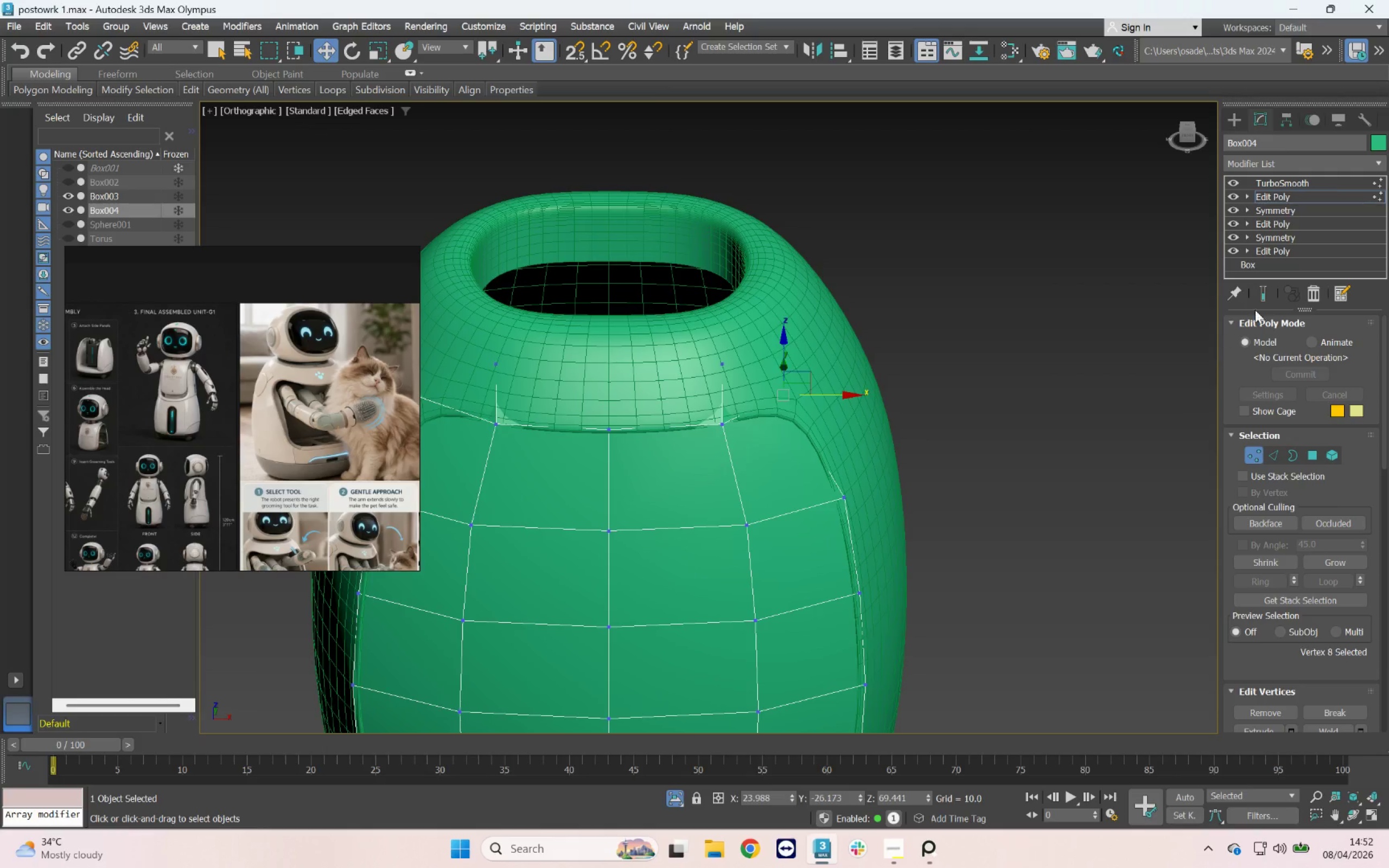 
left_click([1263, 301])
 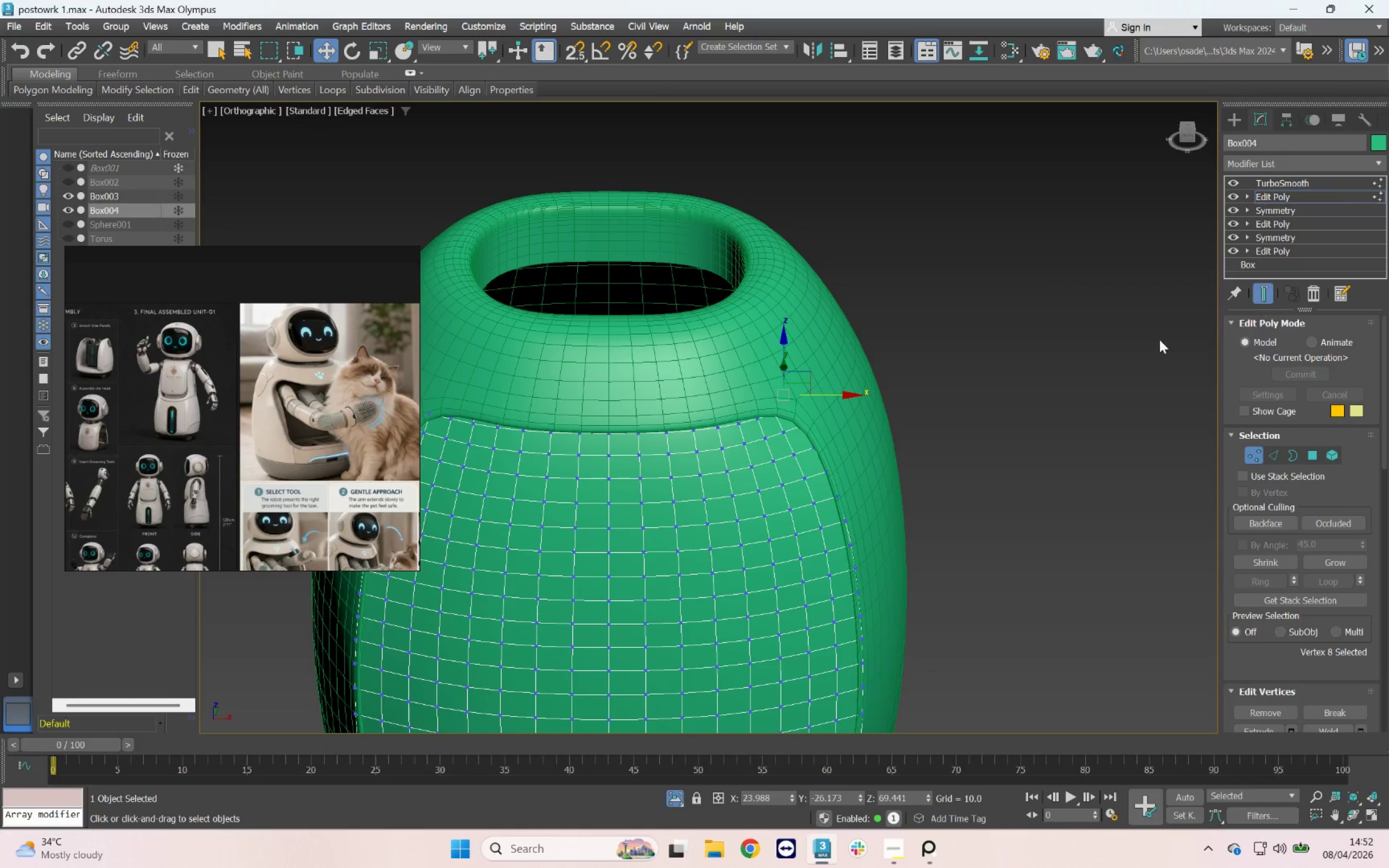 
hold_key(key=F3, duration=0.47)
 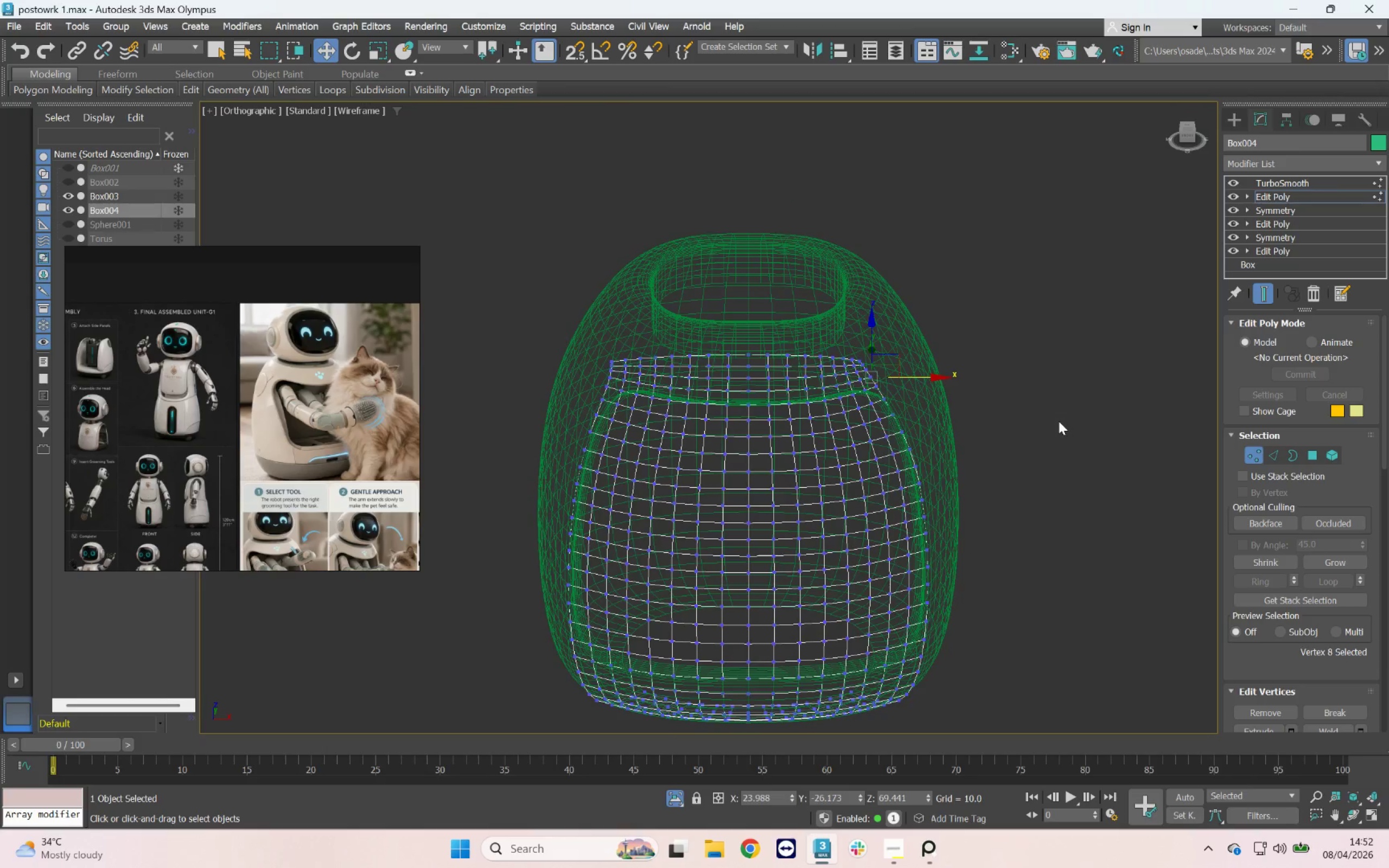 
scroll: coordinate [1151, 342], scroll_direction: down, amount: 1.0
 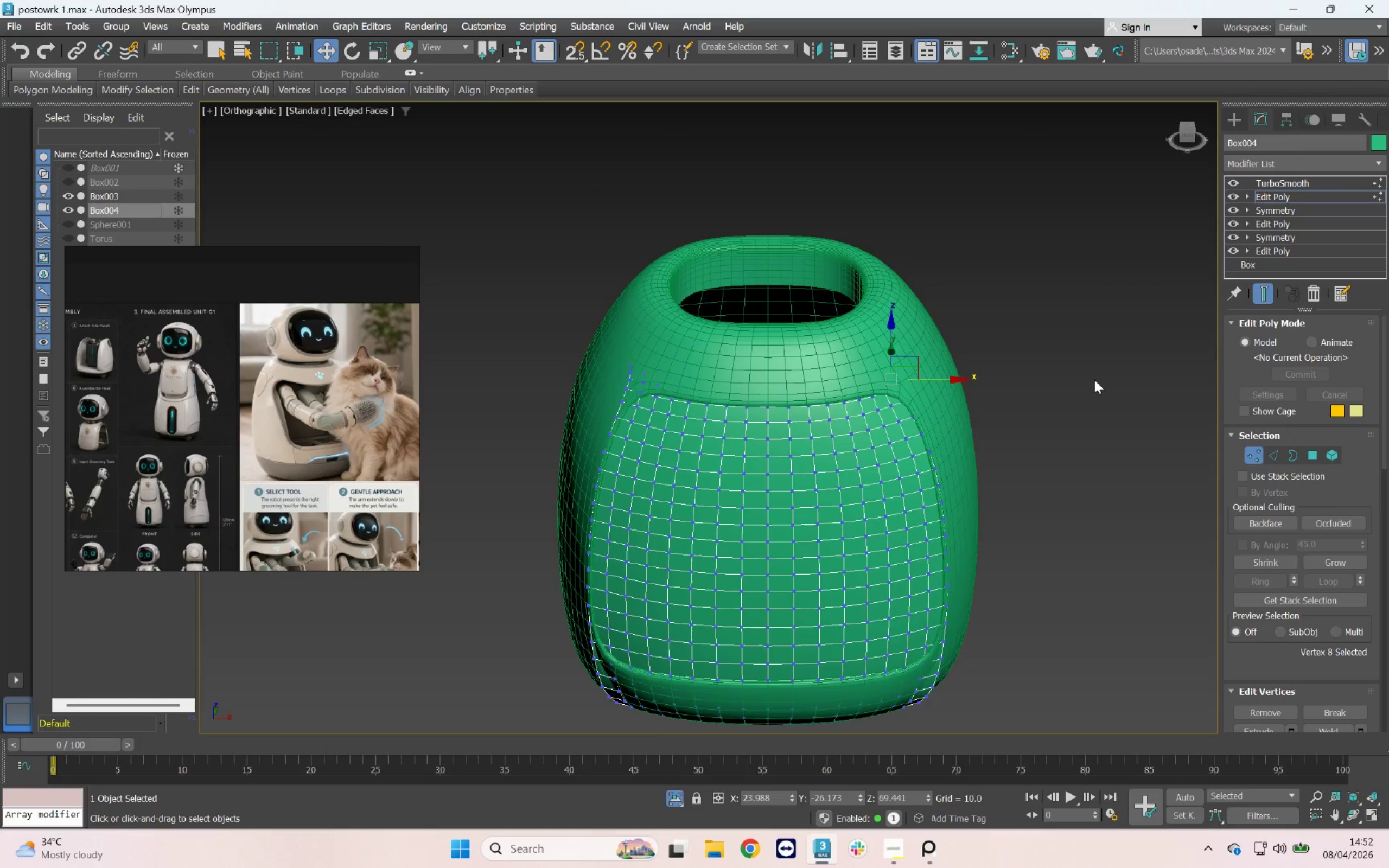 
hold_key(key=AltLeft, duration=0.47)
 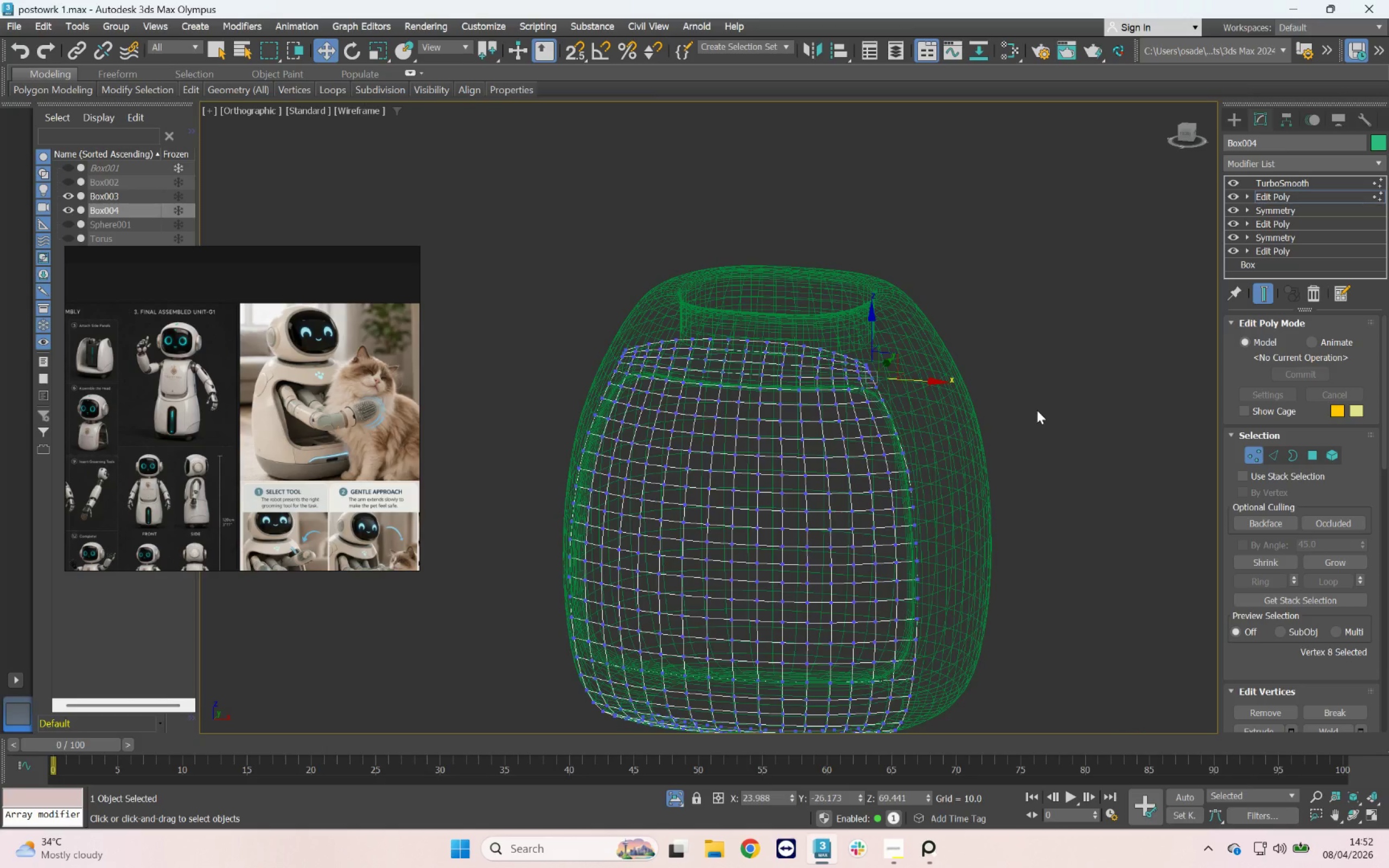 
key(F3)
 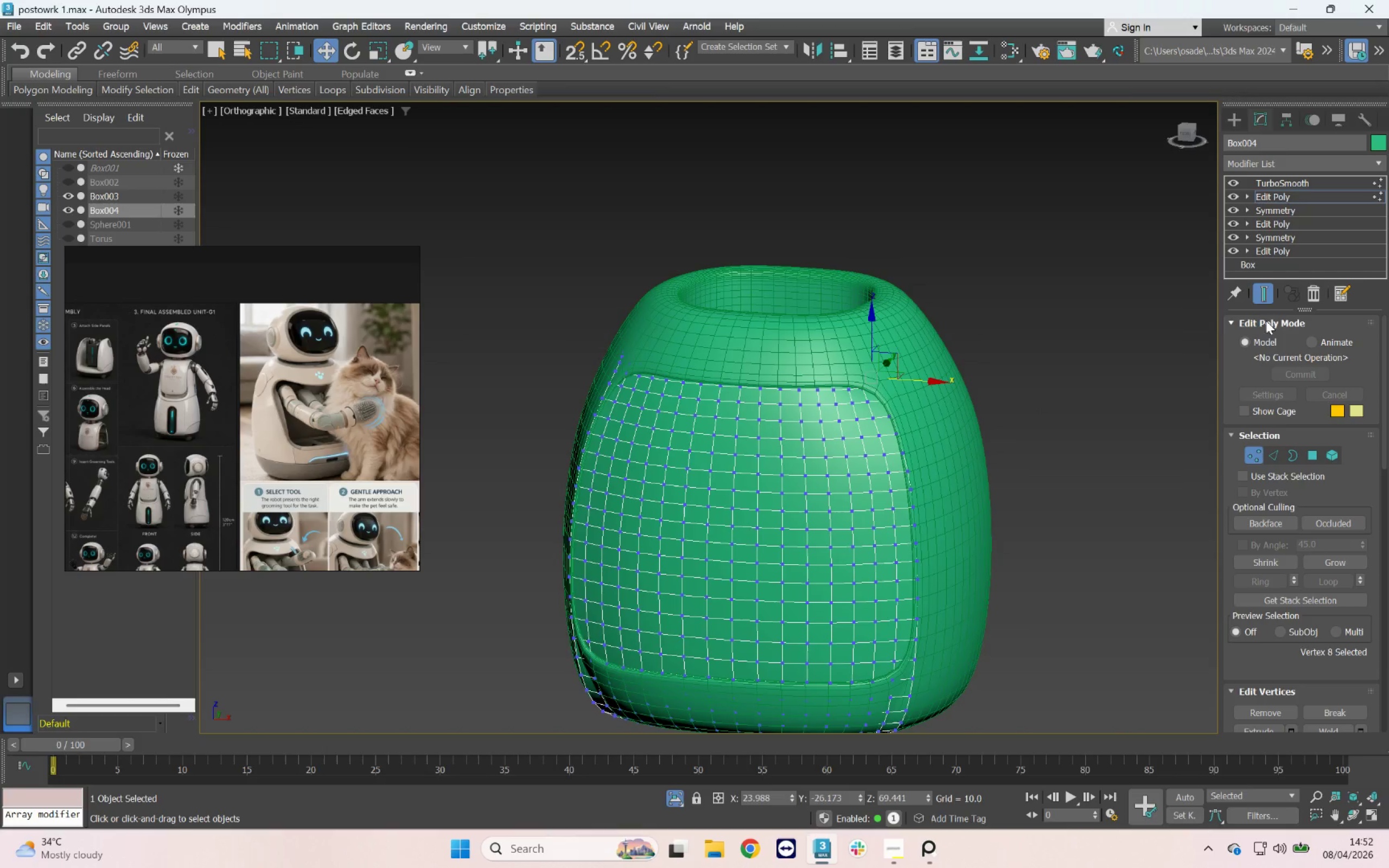 
hold_key(key=X, duration=0.54)
 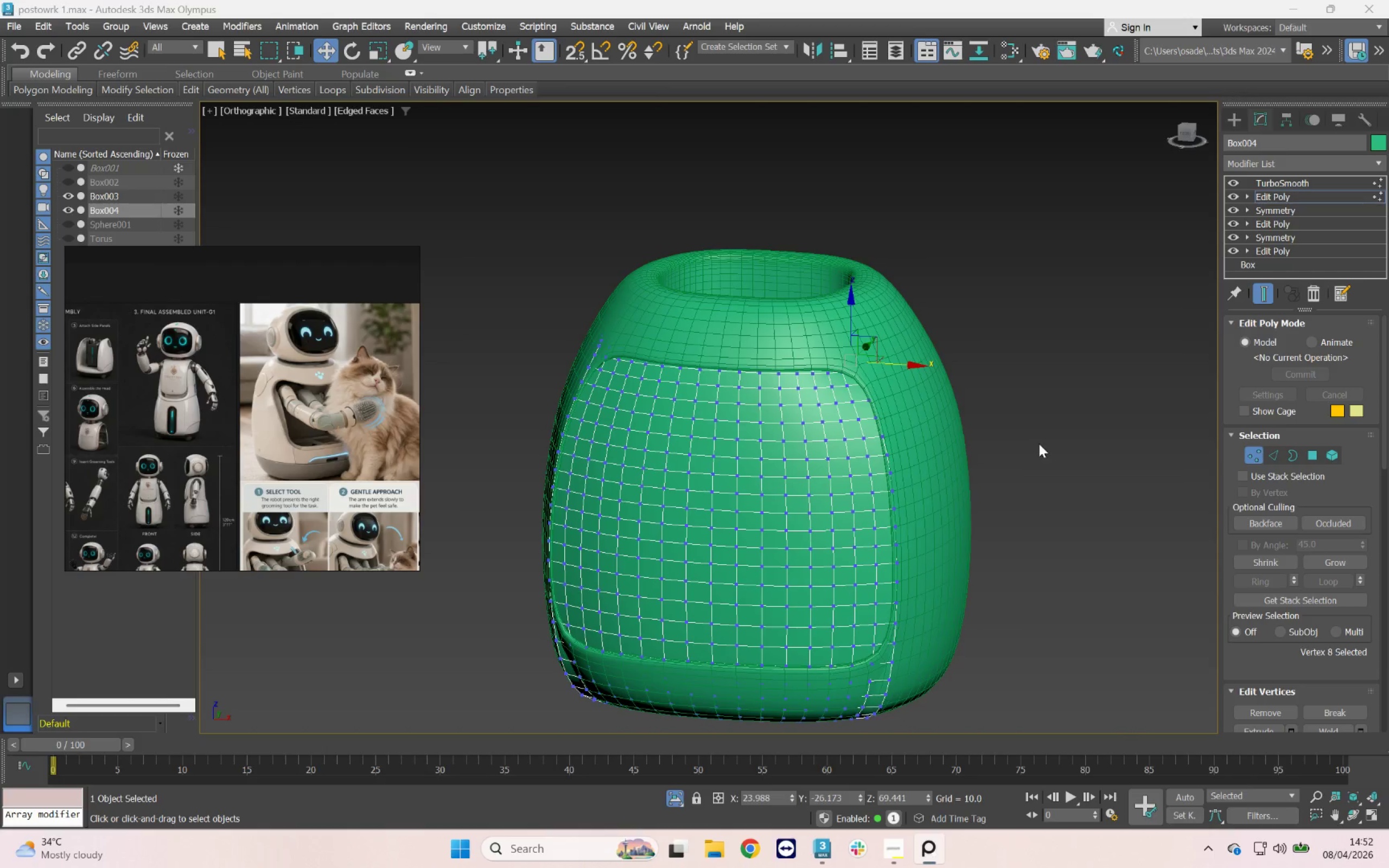 
hold_key(key=AltLeft, duration=3.58)
 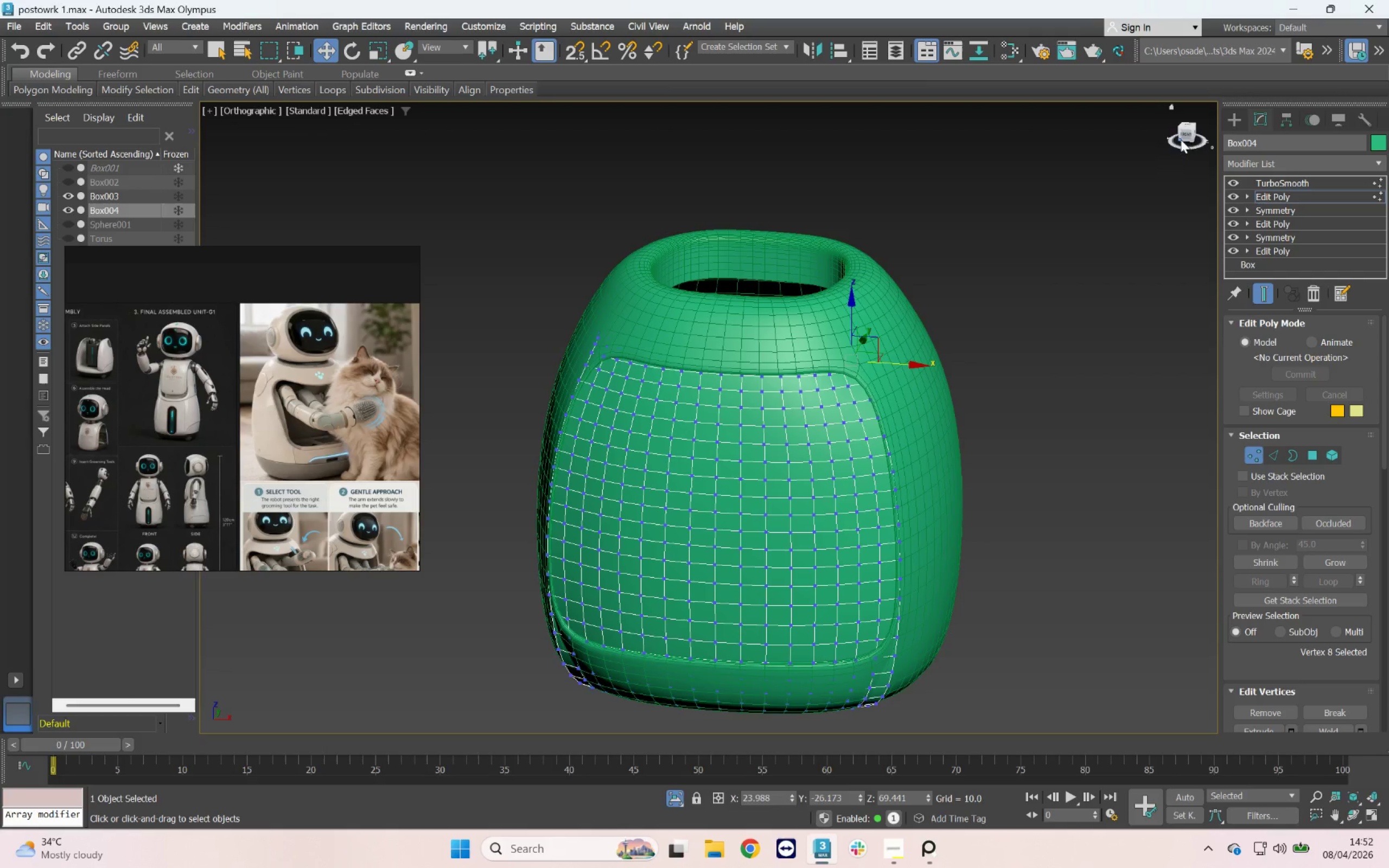 
left_click([1181, 139])
 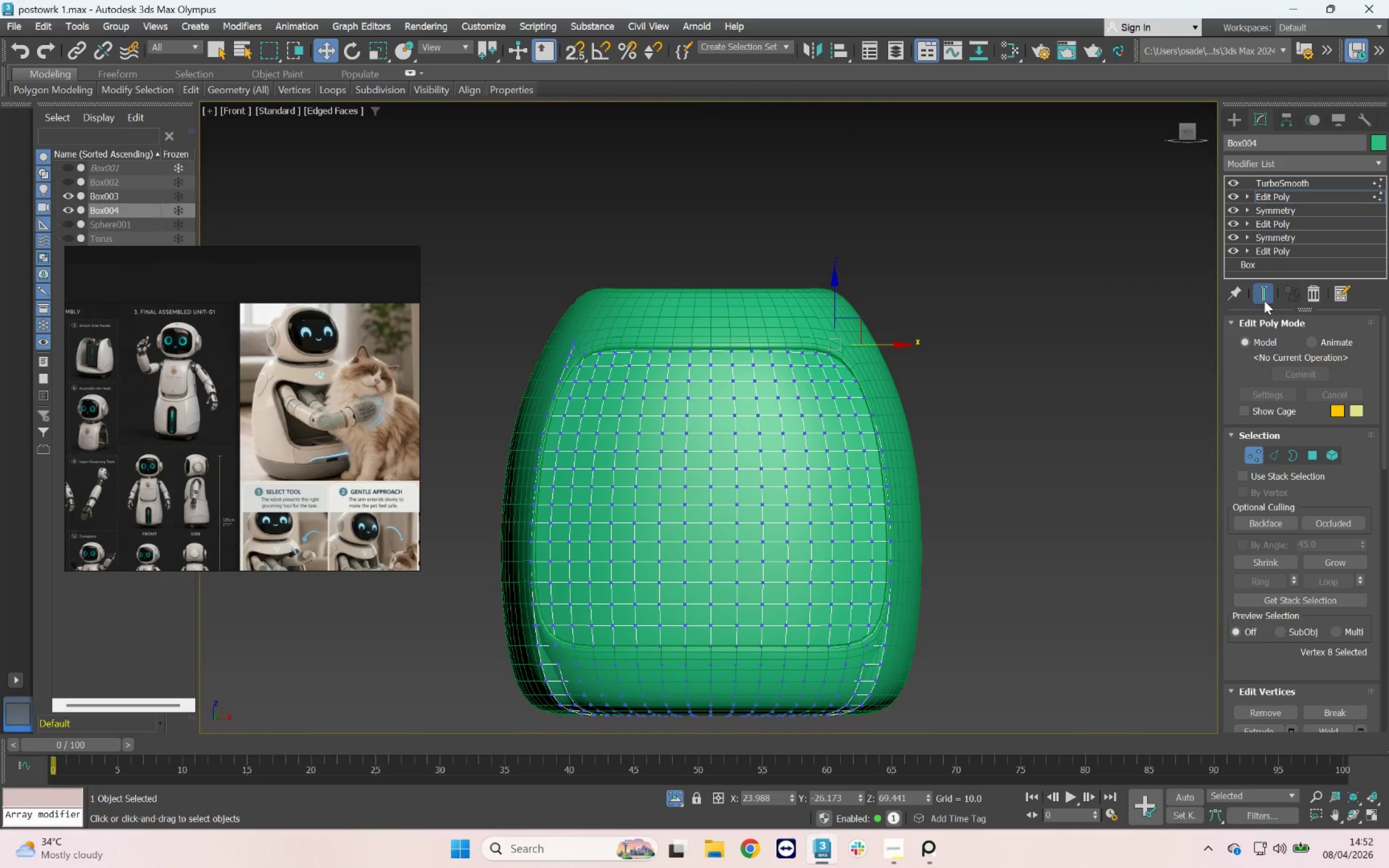 
left_click([998, 399])
 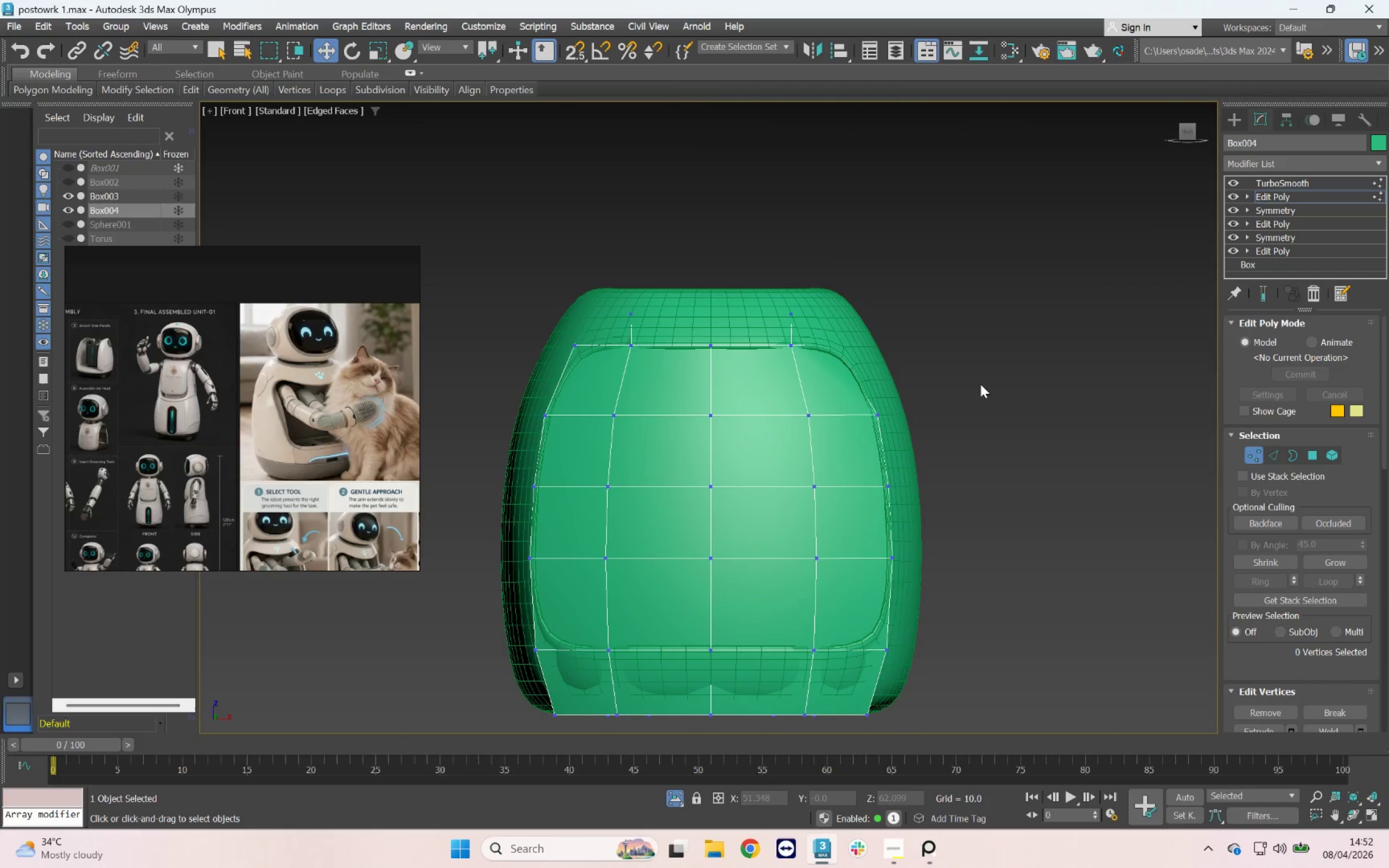 
left_click_drag(start_coordinate=[980, 381], to_coordinate=[877, 674])
 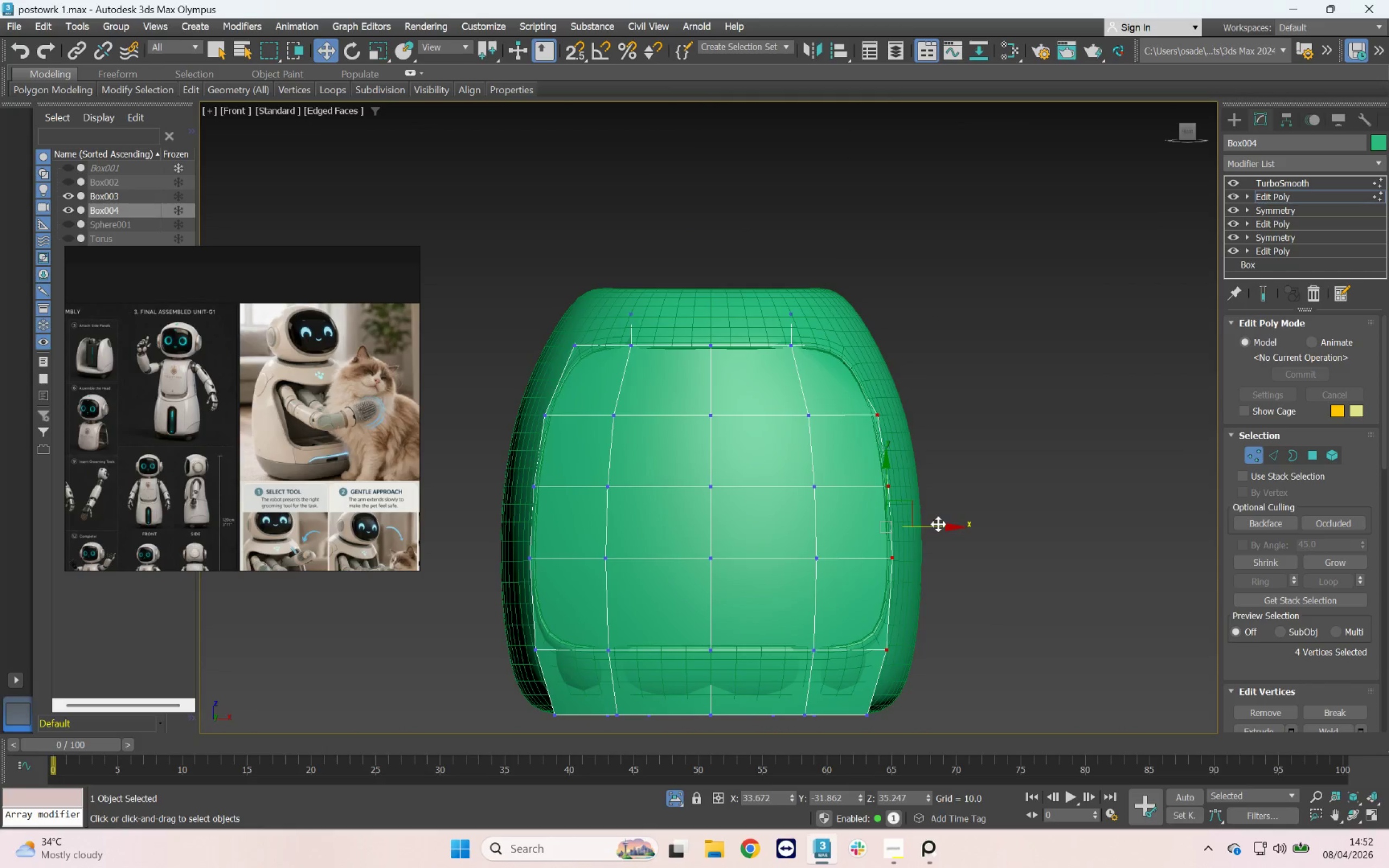 
left_click([1259, 296])
 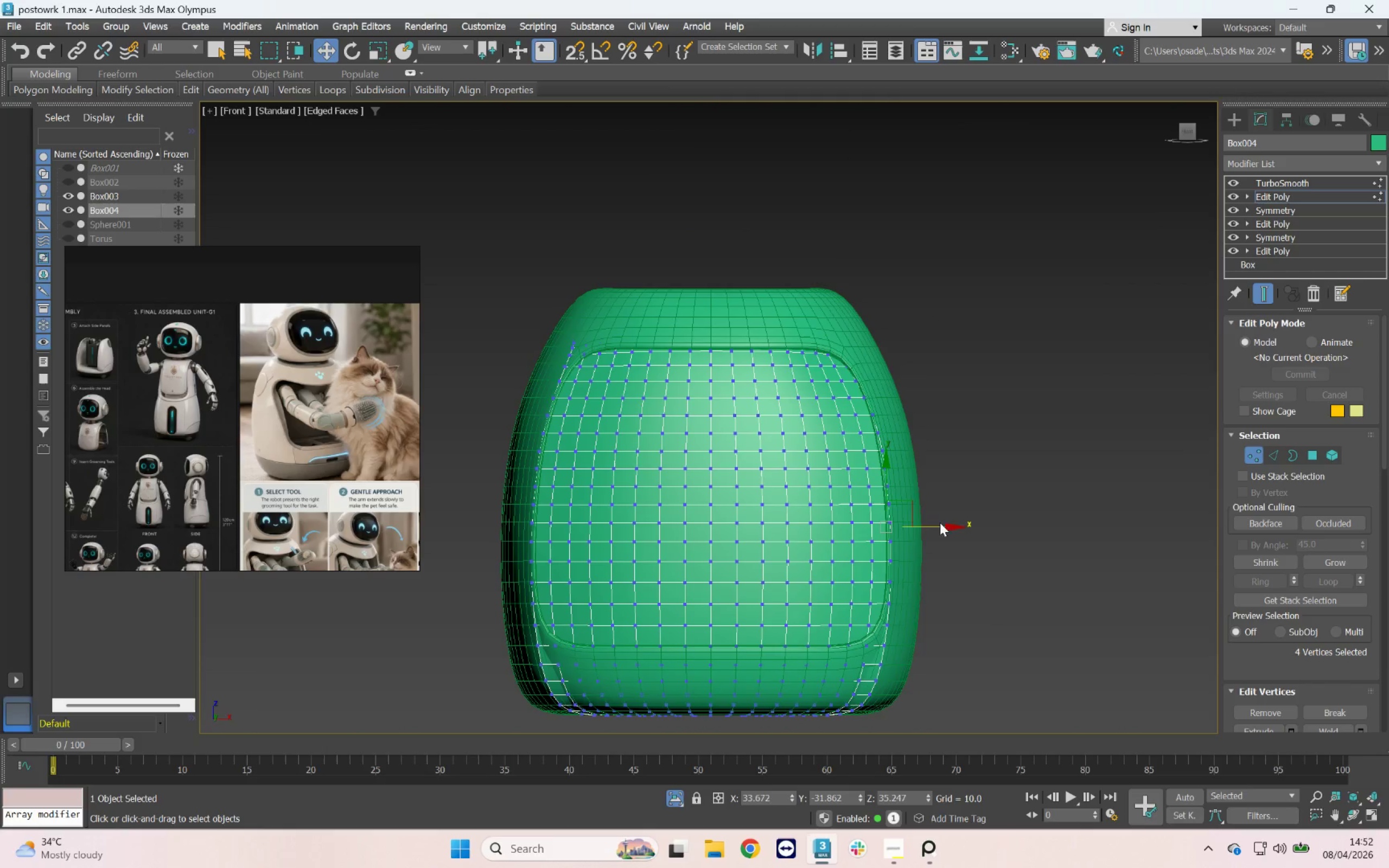 
left_click_drag(start_coordinate=[935, 526], to_coordinate=[931, 525])
 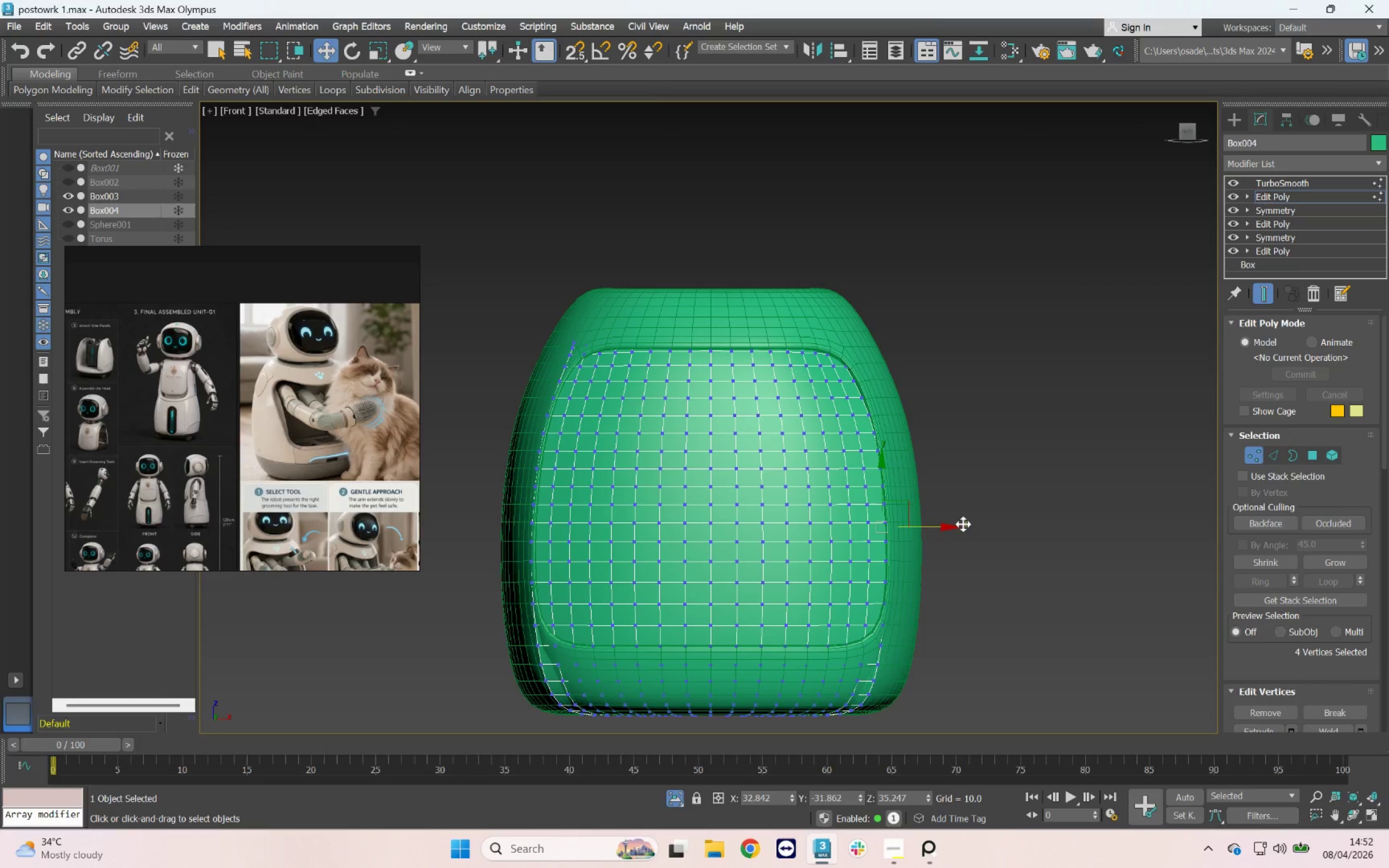 
hold_key(key=AltLeft, duration=0.67)
 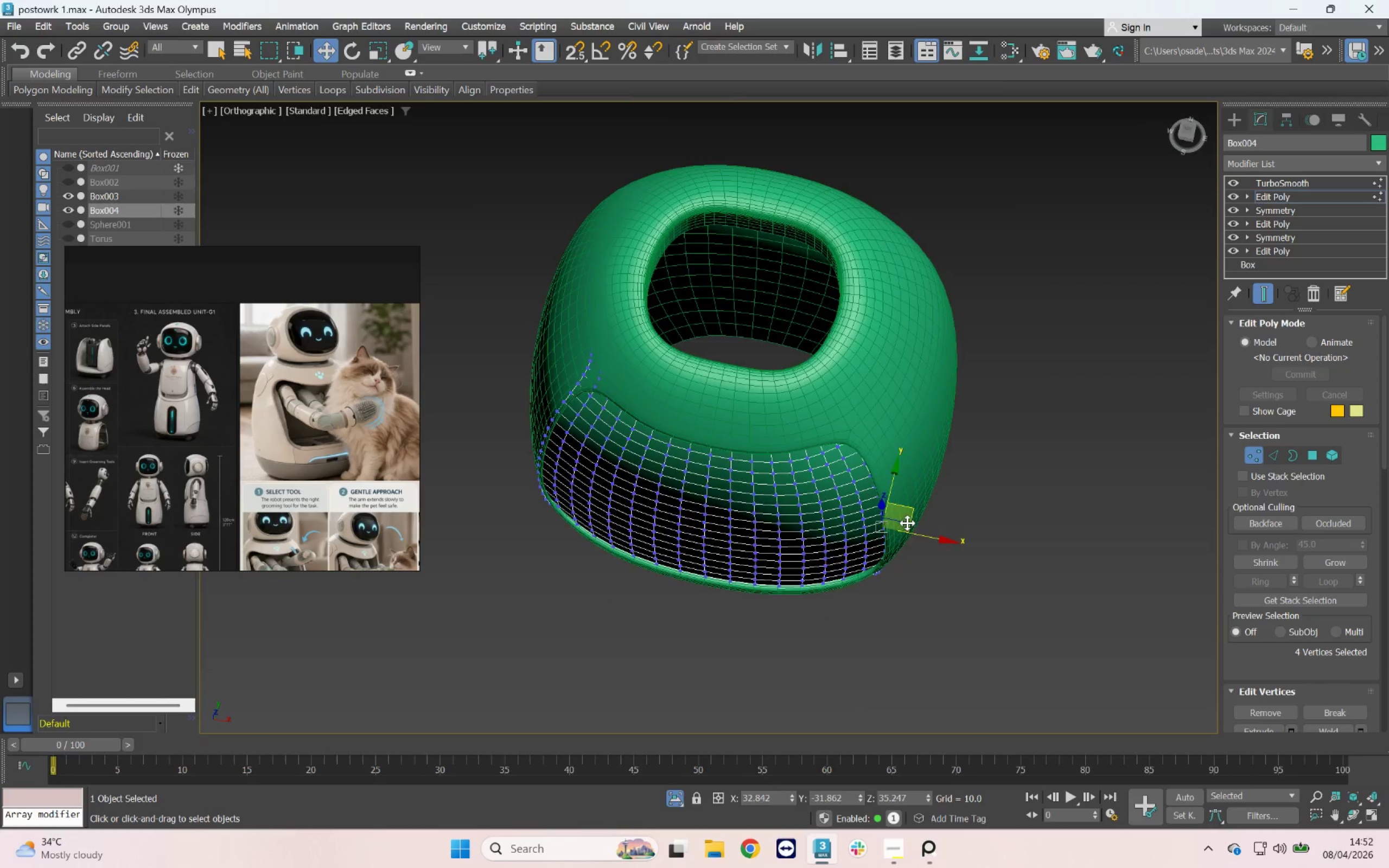 
scroll: coordinate [899, 506], scroll_direction: up, amount: 3.0
 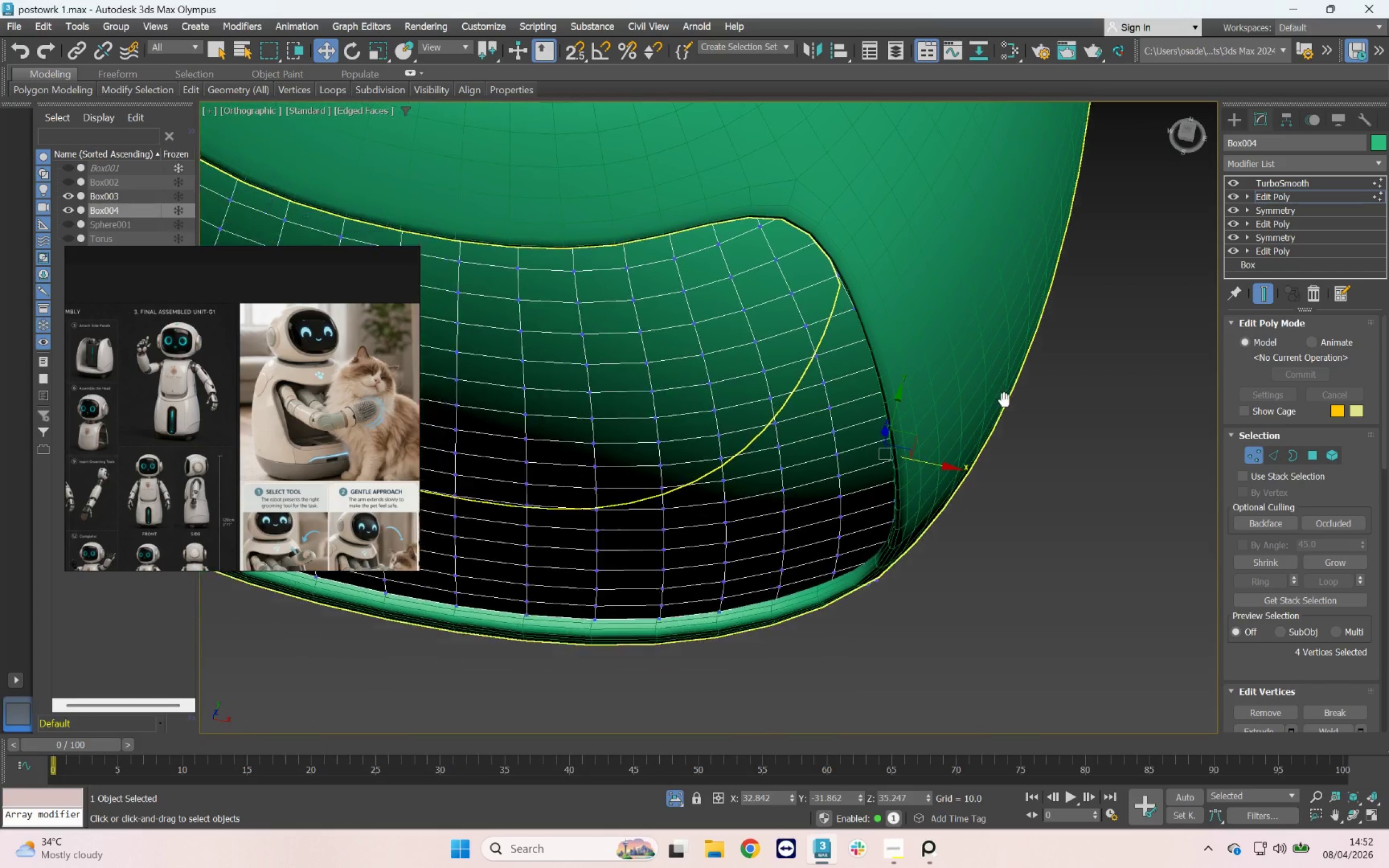 
hold_key(key=AltLeft, duration=0.72)
 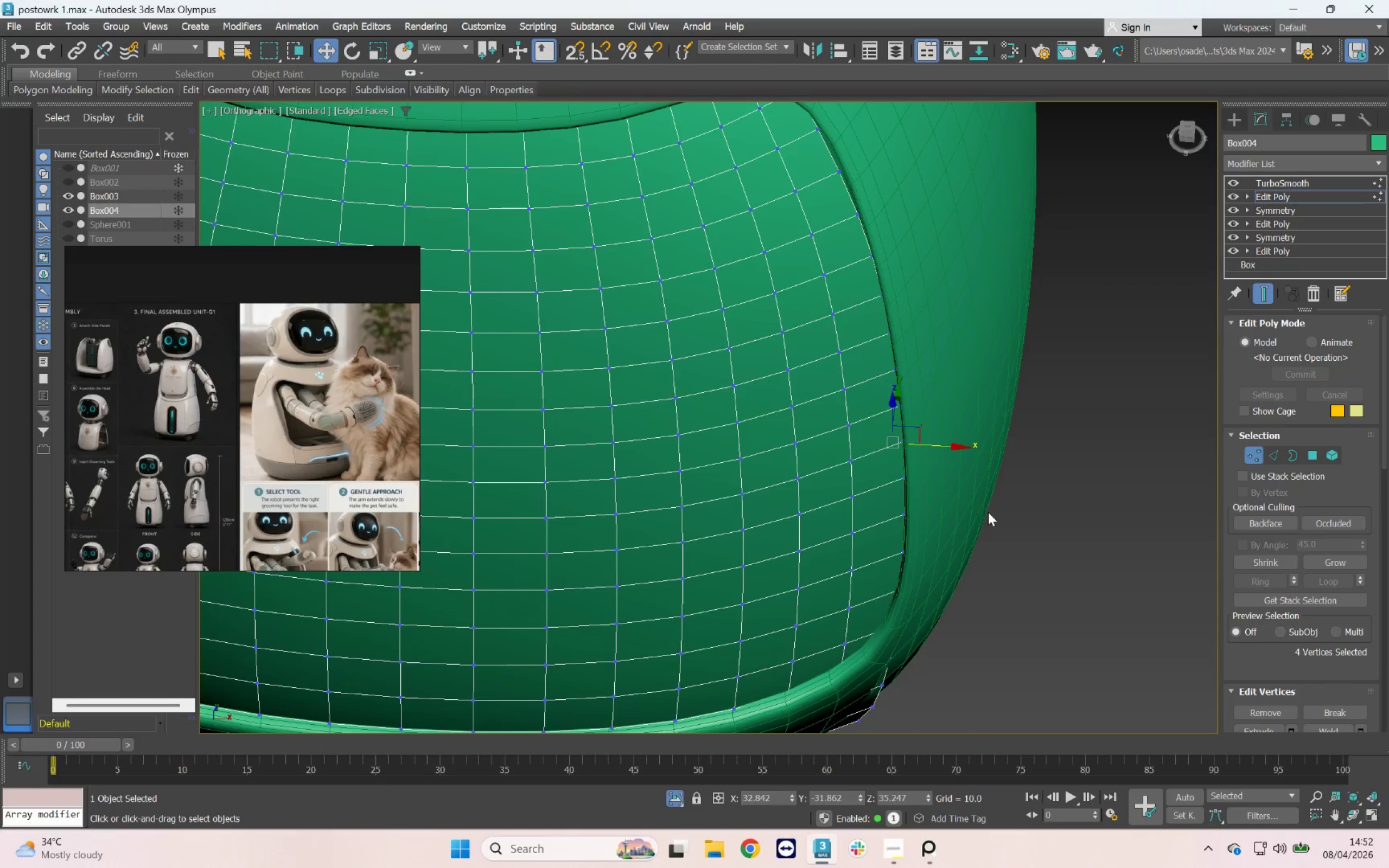 
scroll: coordinate [976, 495], scroll_direction: down, amount: 4.0
 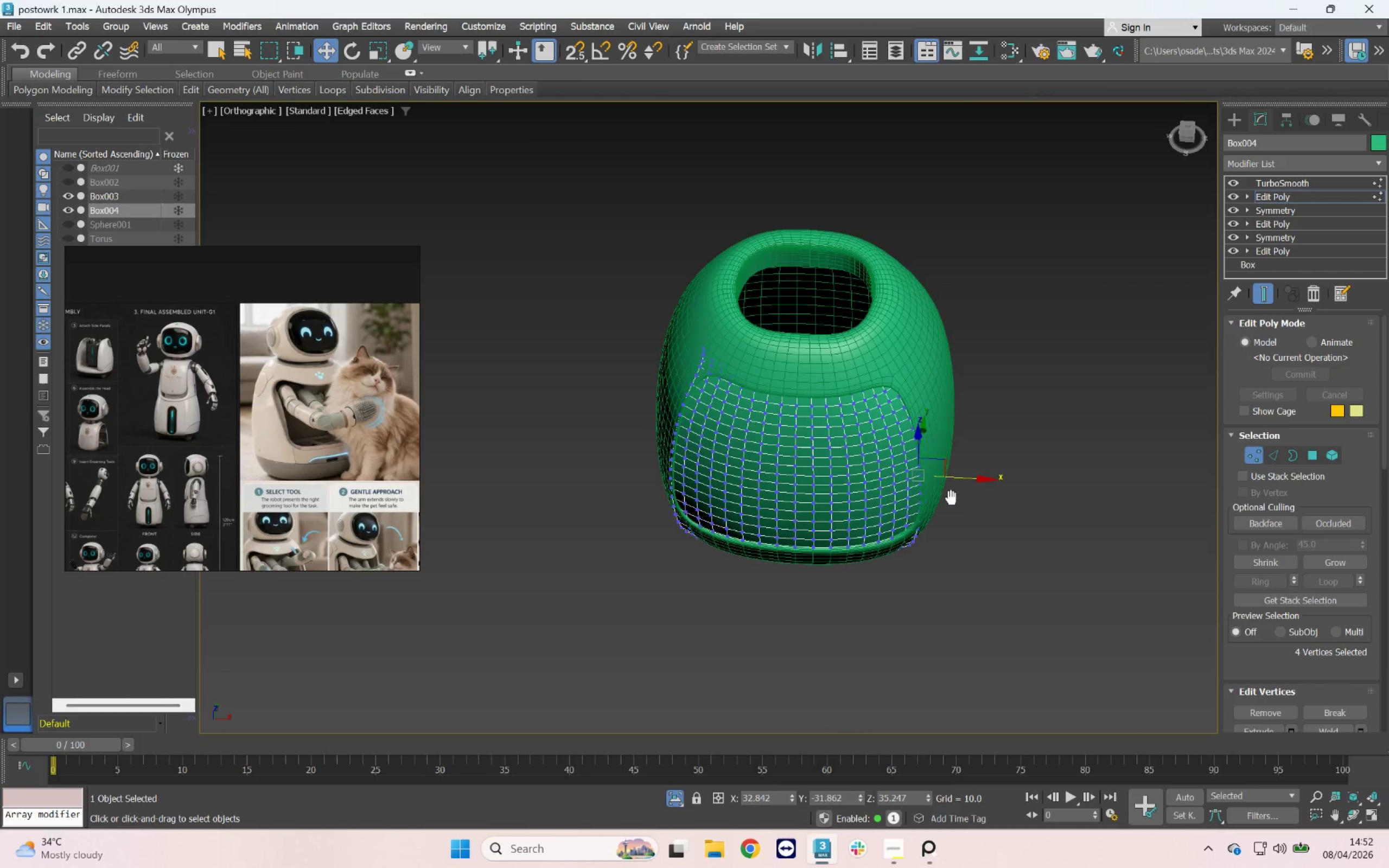 
hold_key(key=AltLeft, duration=8.21)
 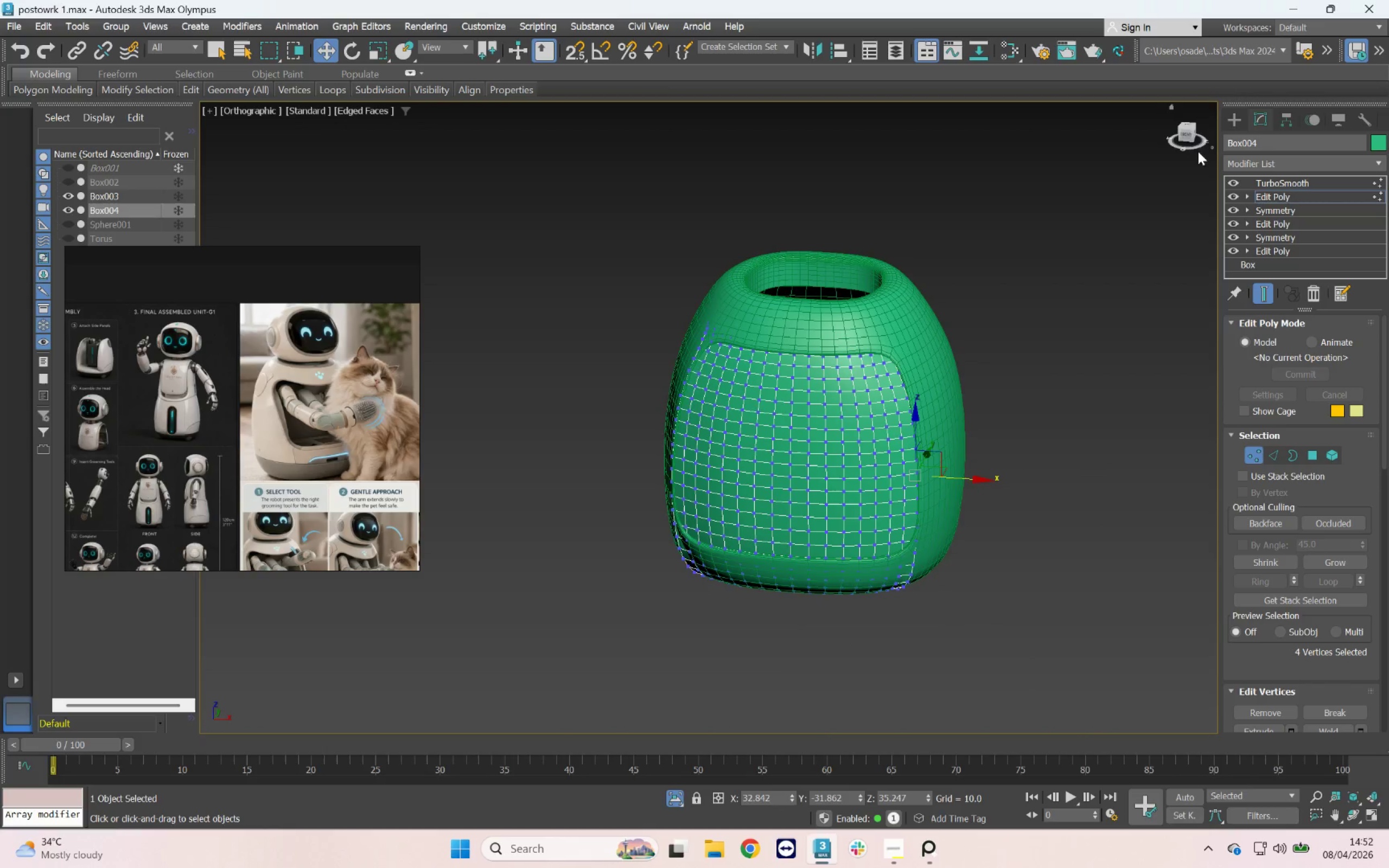 
left_click([1188, 138])
 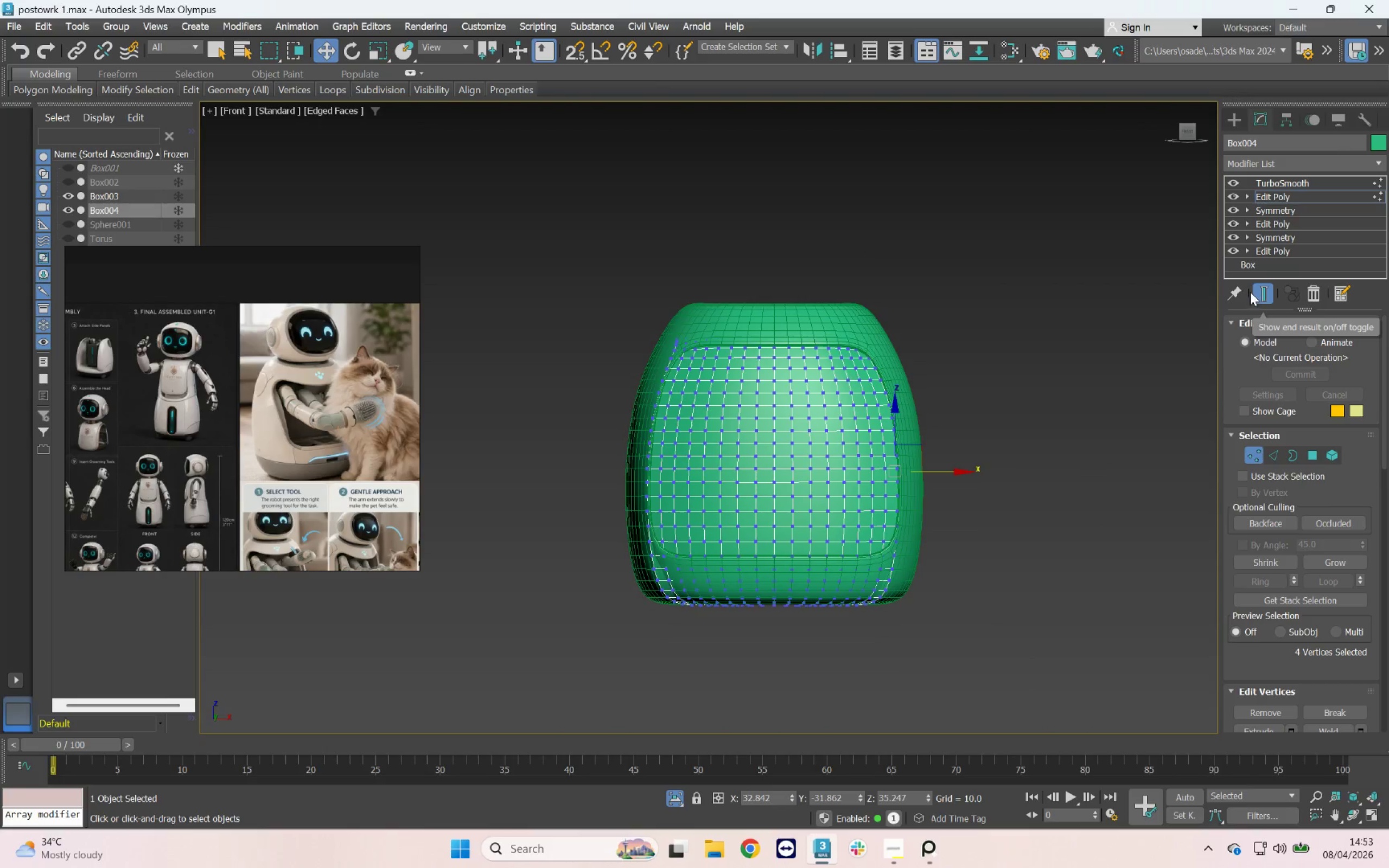 
hold_key(key=AltLeft, duration=0.93)
 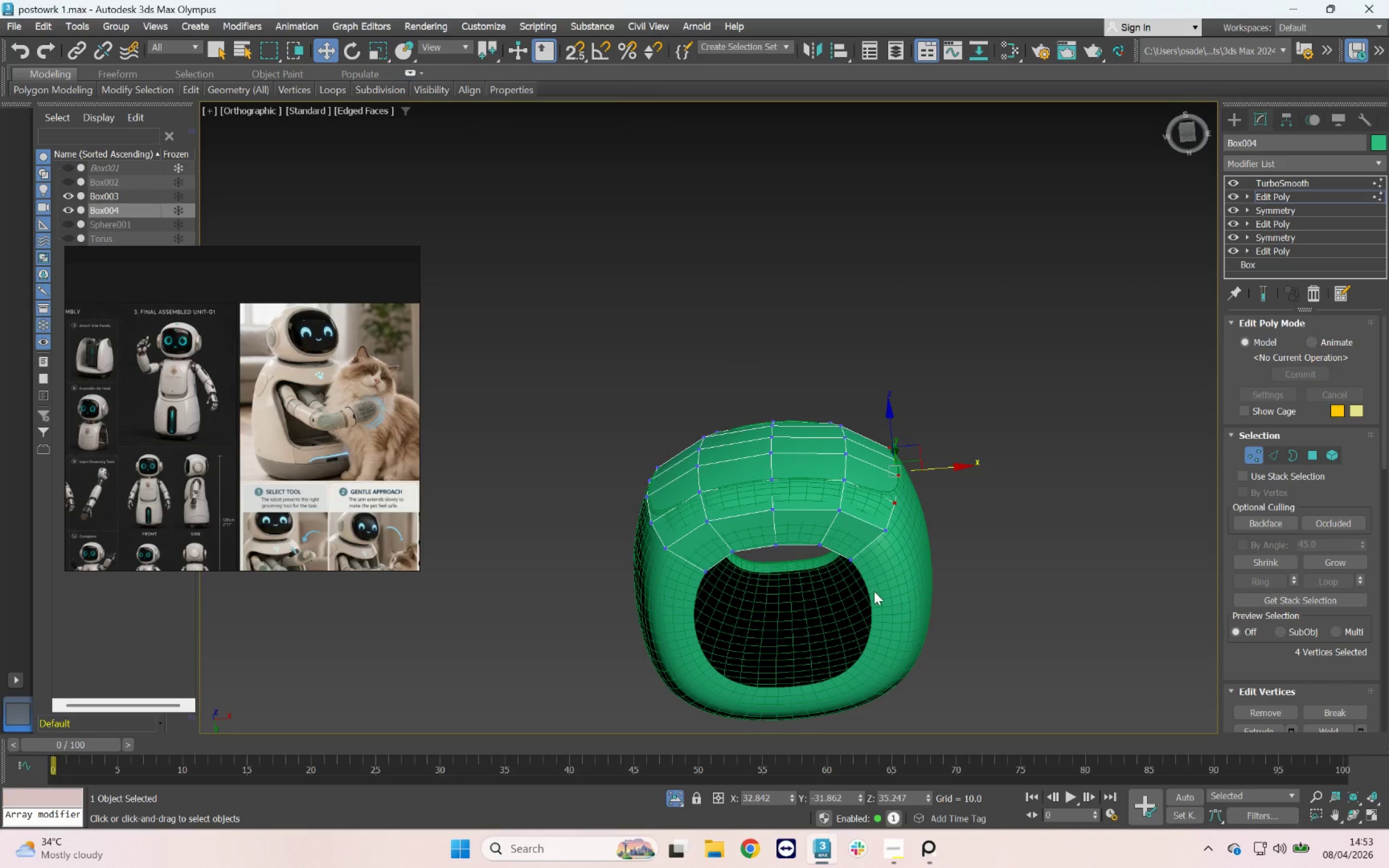 
left_click_drag(start_coordinate=[930, 618], to_coordinate=[683, 545])
 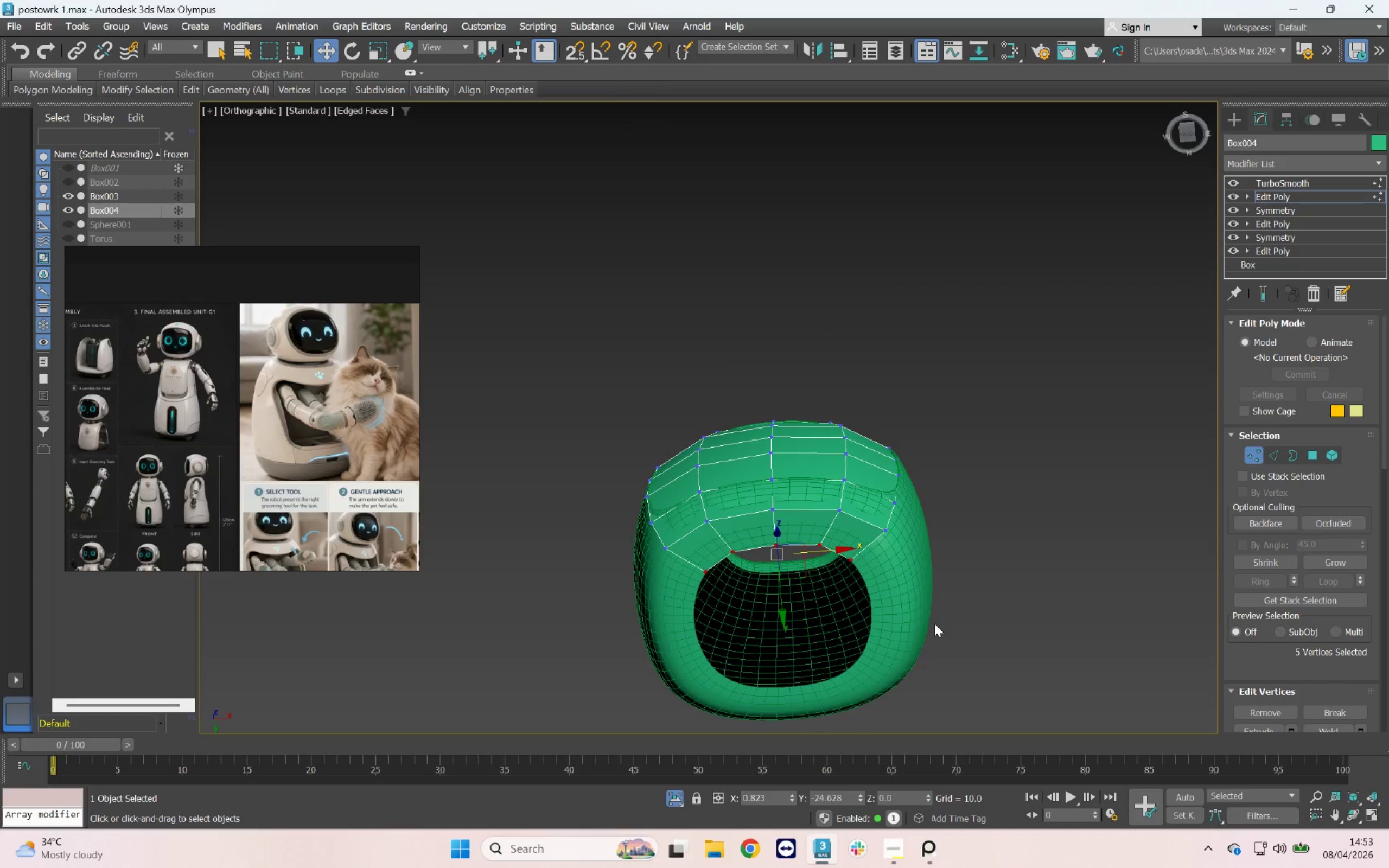 
key(Delete)
 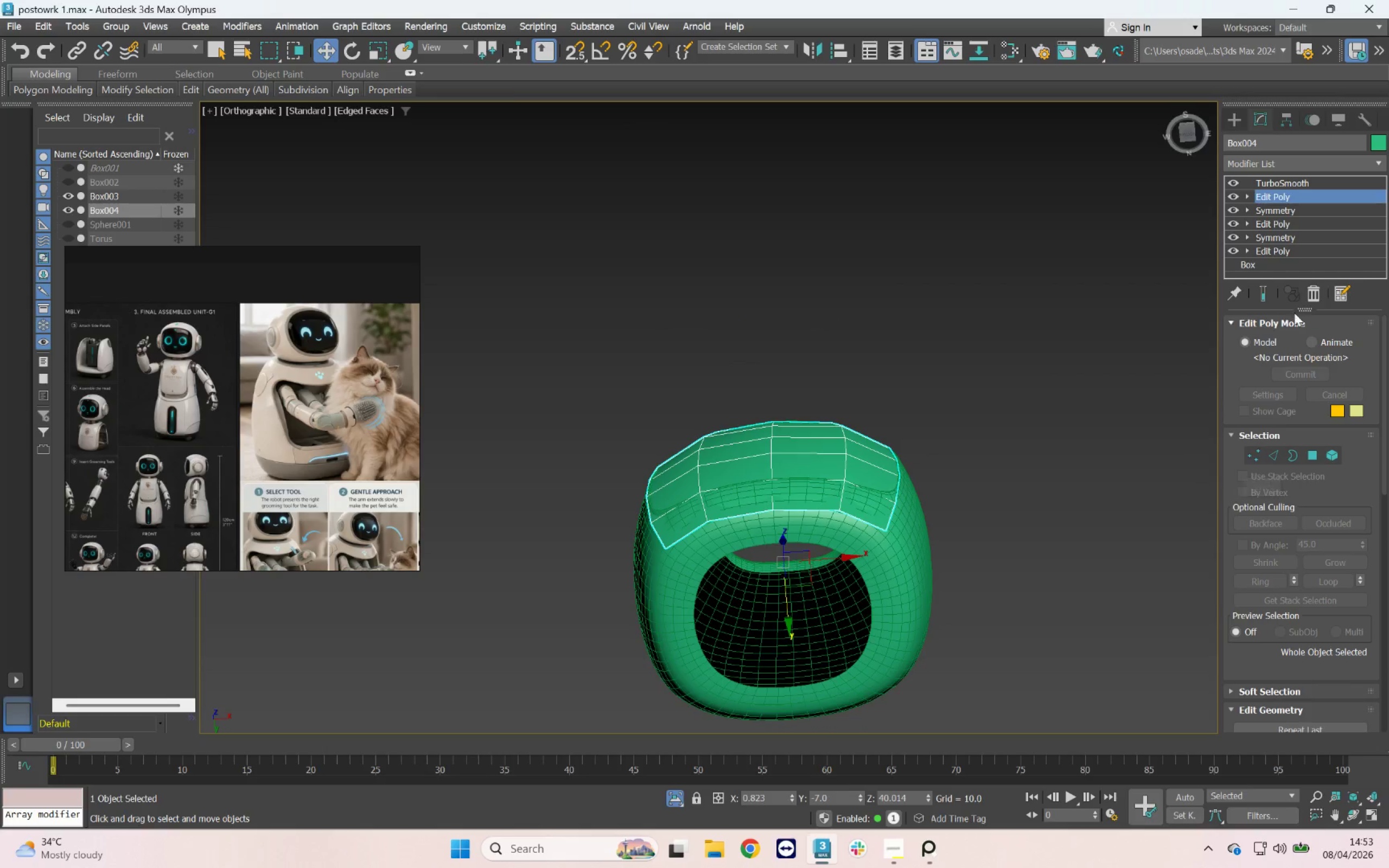 
left_click([1267, 294])
 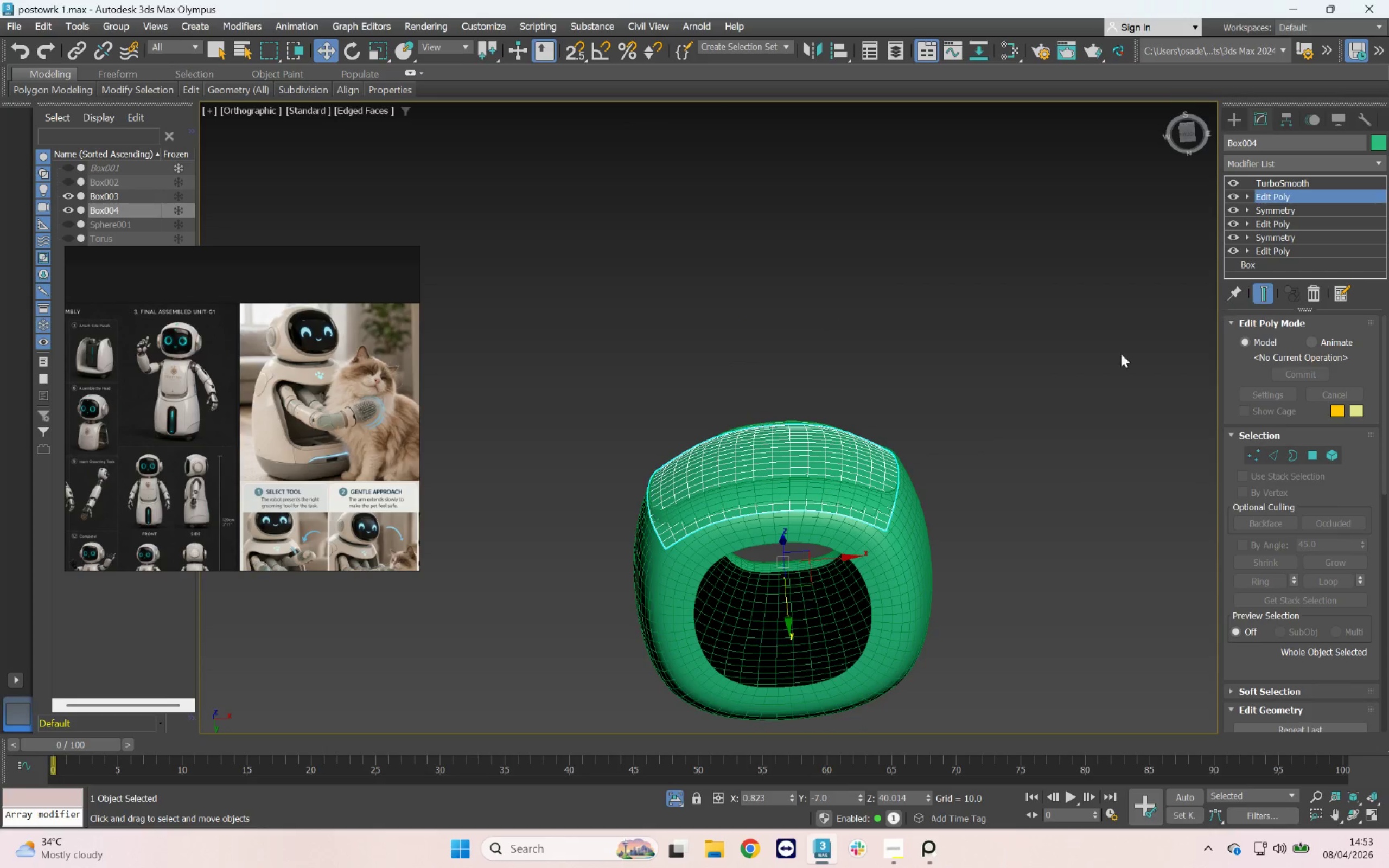 
hold_key(key=AltLeft, duration=3.45)
 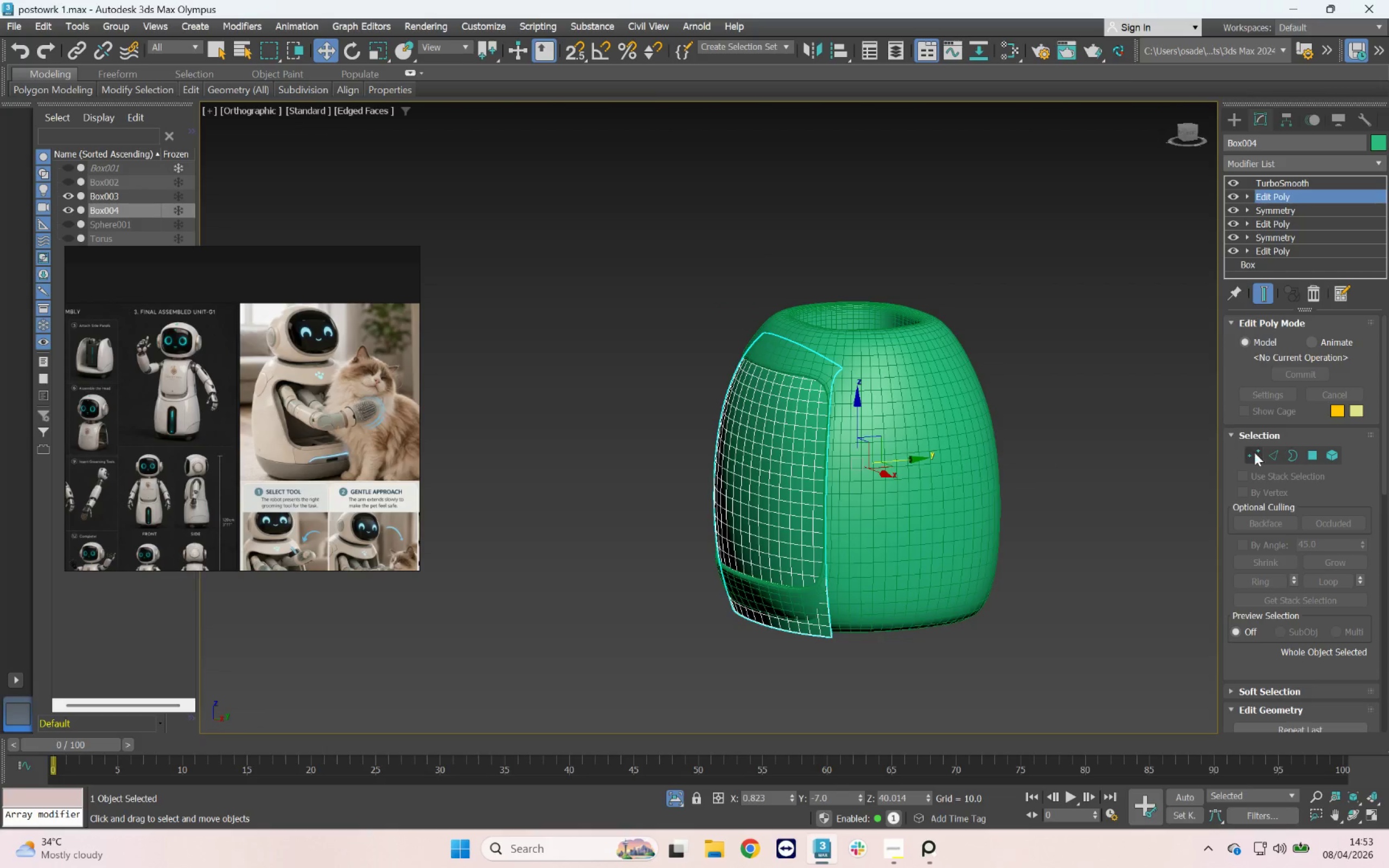 
left_click([1252, 455])
 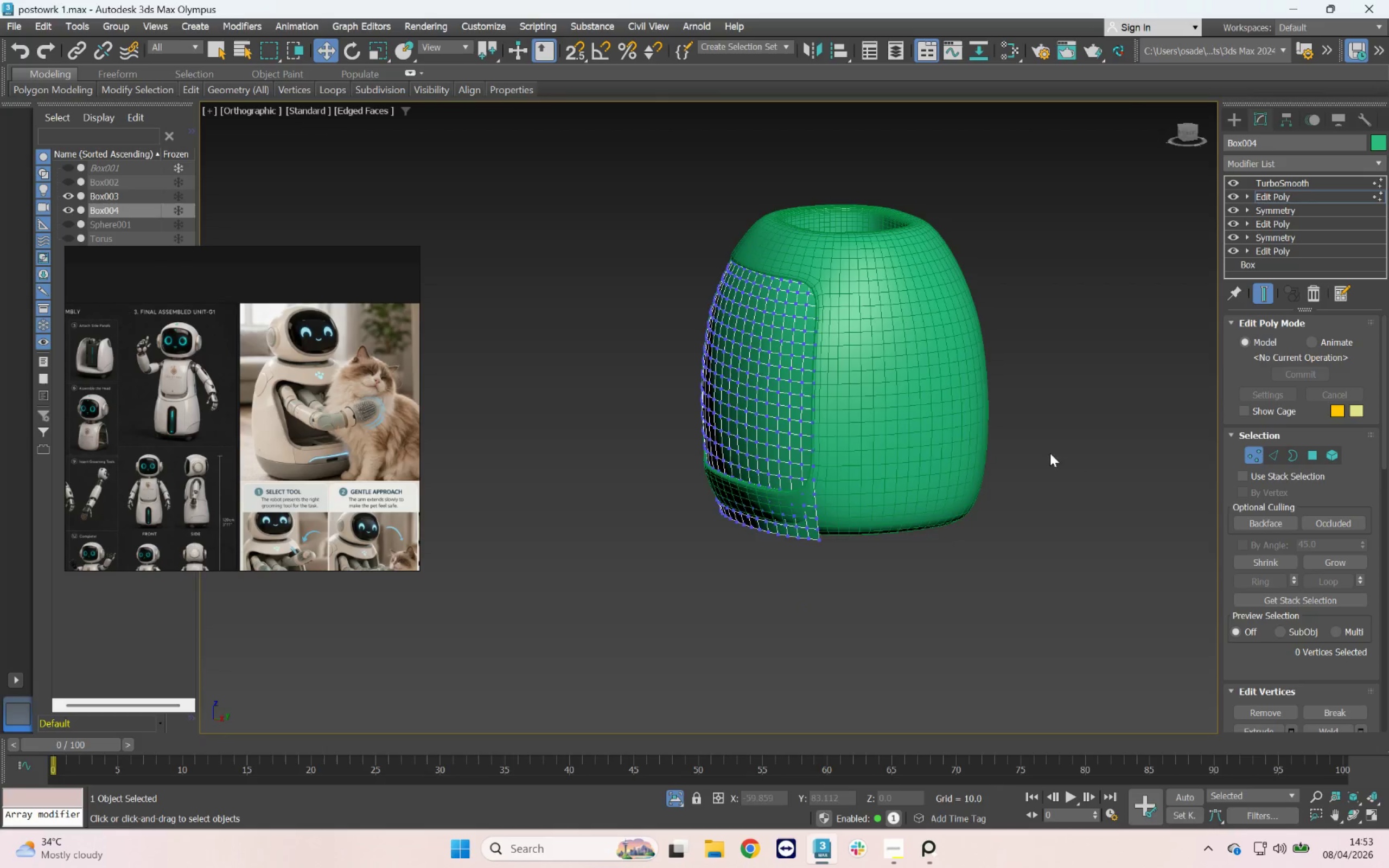 
left_click_drag(start_coordinate=[973, 615], to_coordinate=[595, 516])
 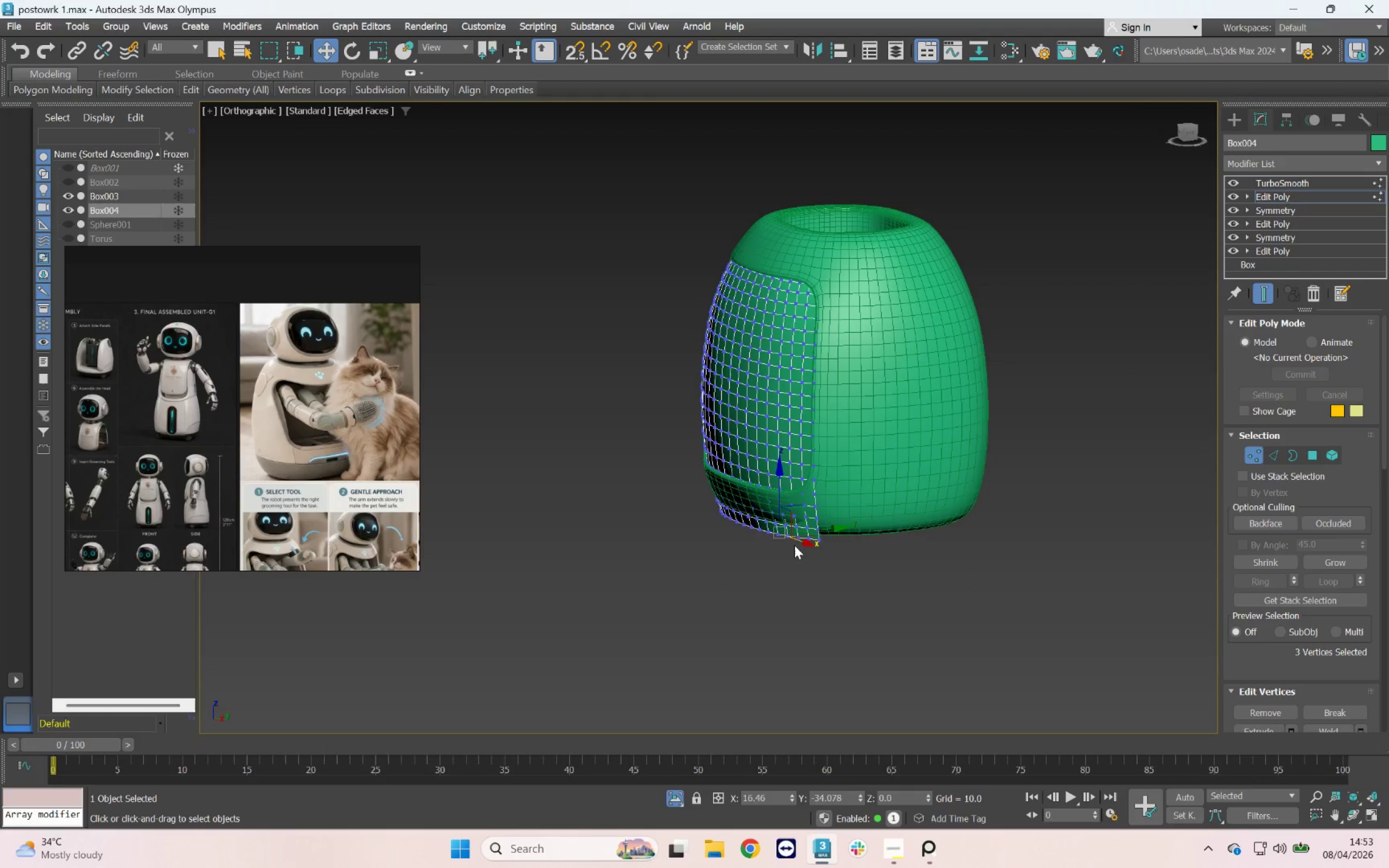 
hold_key(key=AltLeft, duration=0.91)
 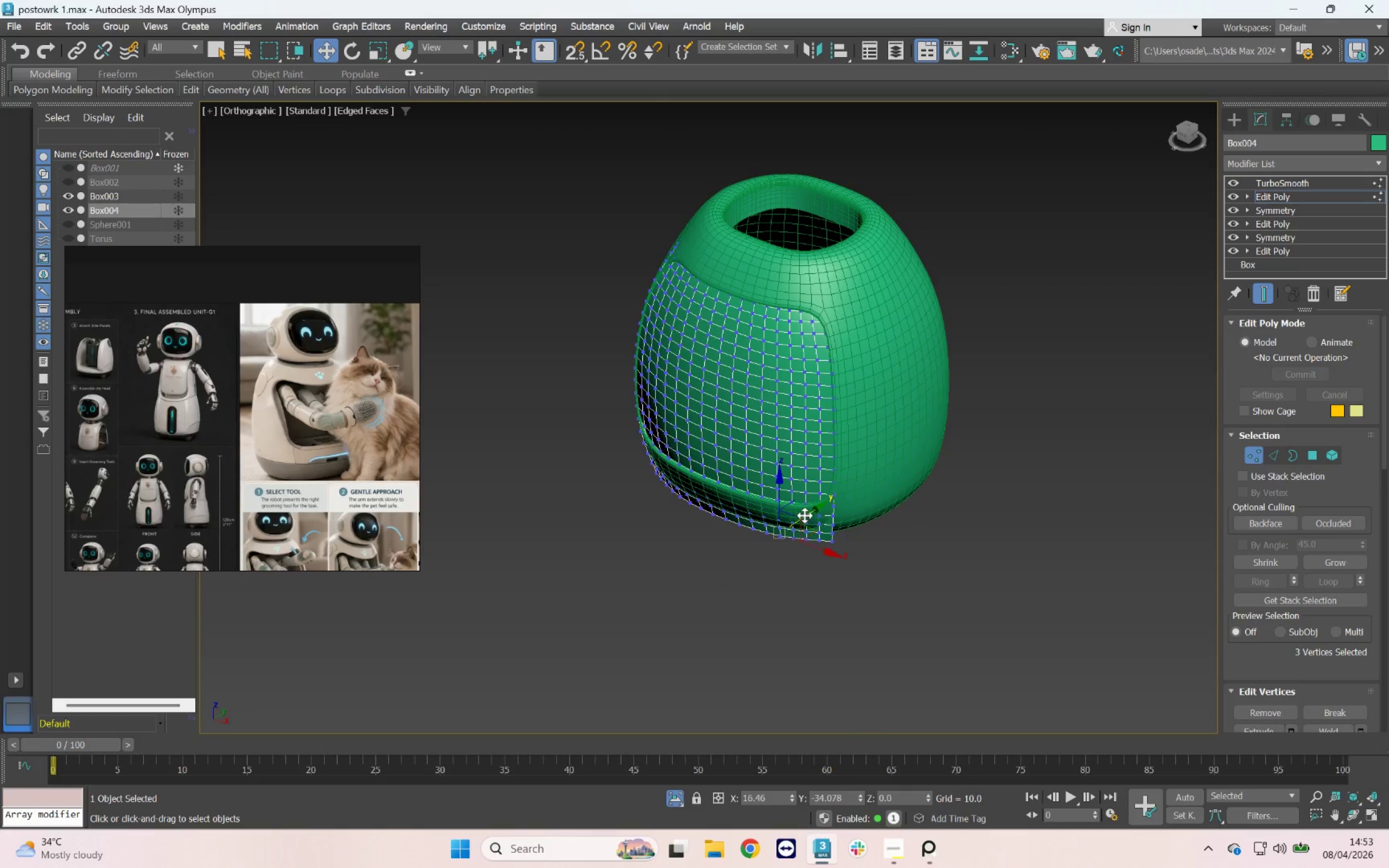 
left_click_drag(start_coordinate=[805, 515], to_coordinate=[812, 509])
 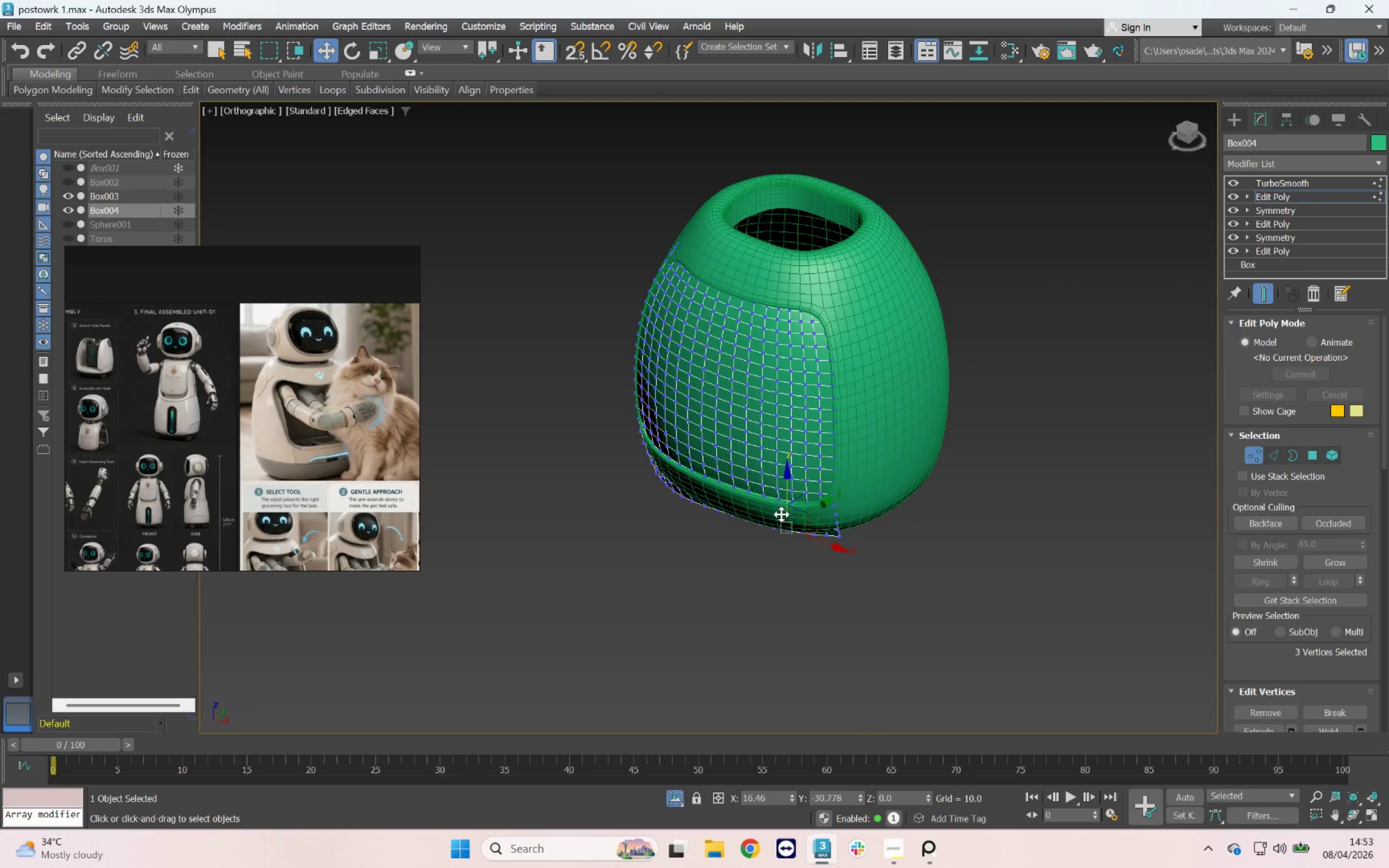 
hold_key(key=AltLeft, duration=0.58)
 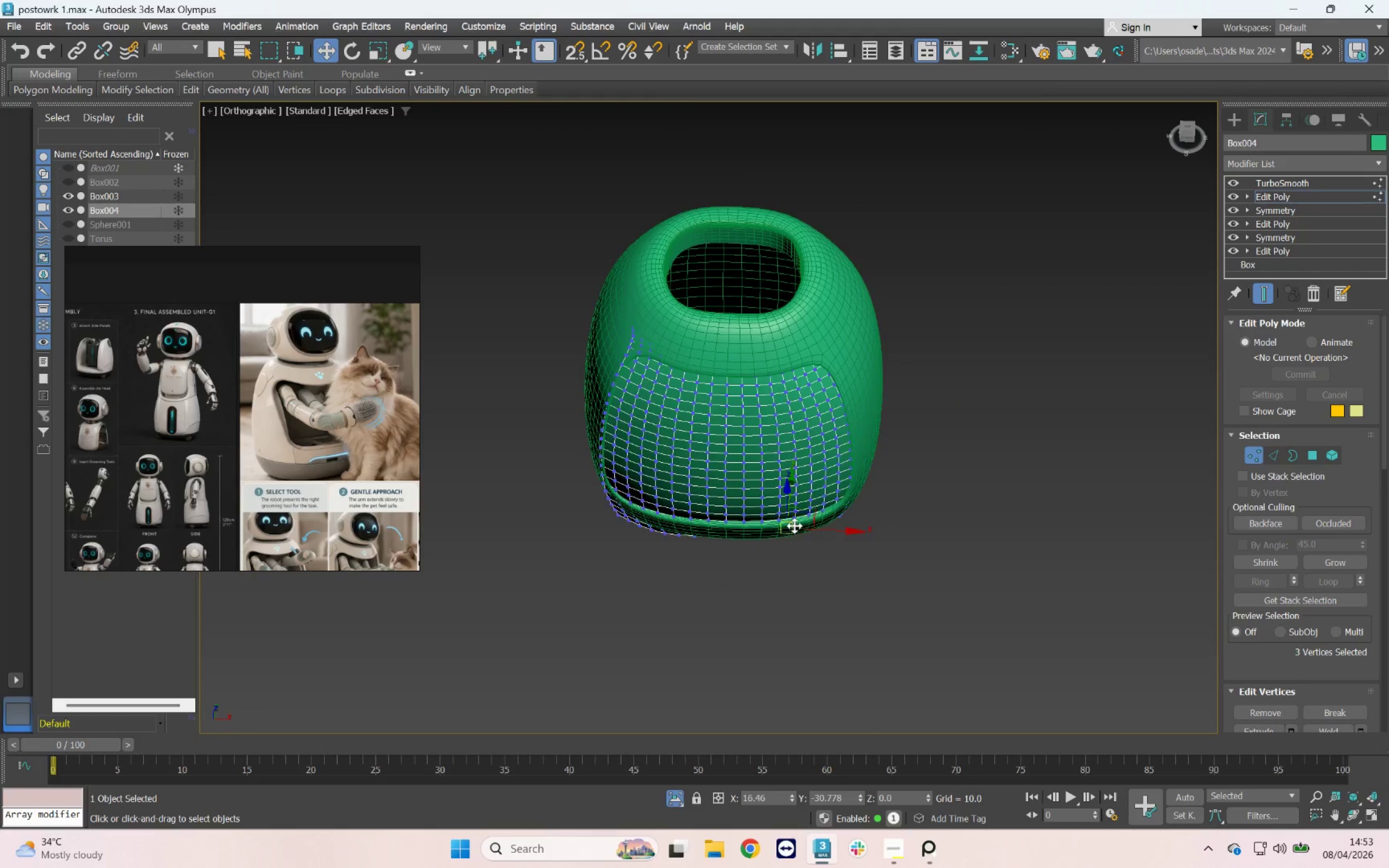 
scroll: coordinate [794, 525], scroll_direction: up, amount: 4.0
 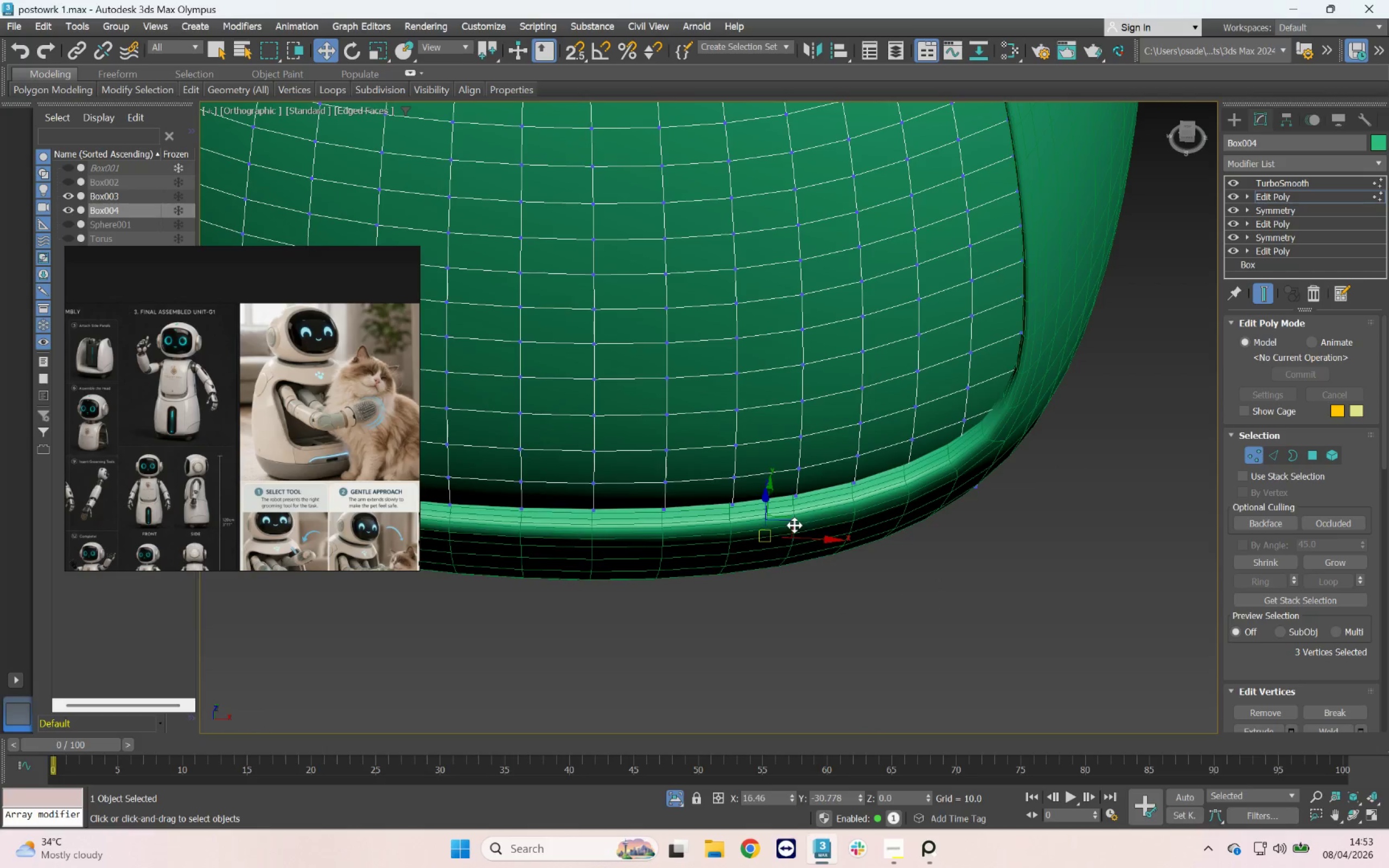 
hold_key(key=AltLeft, duration=1.17)
 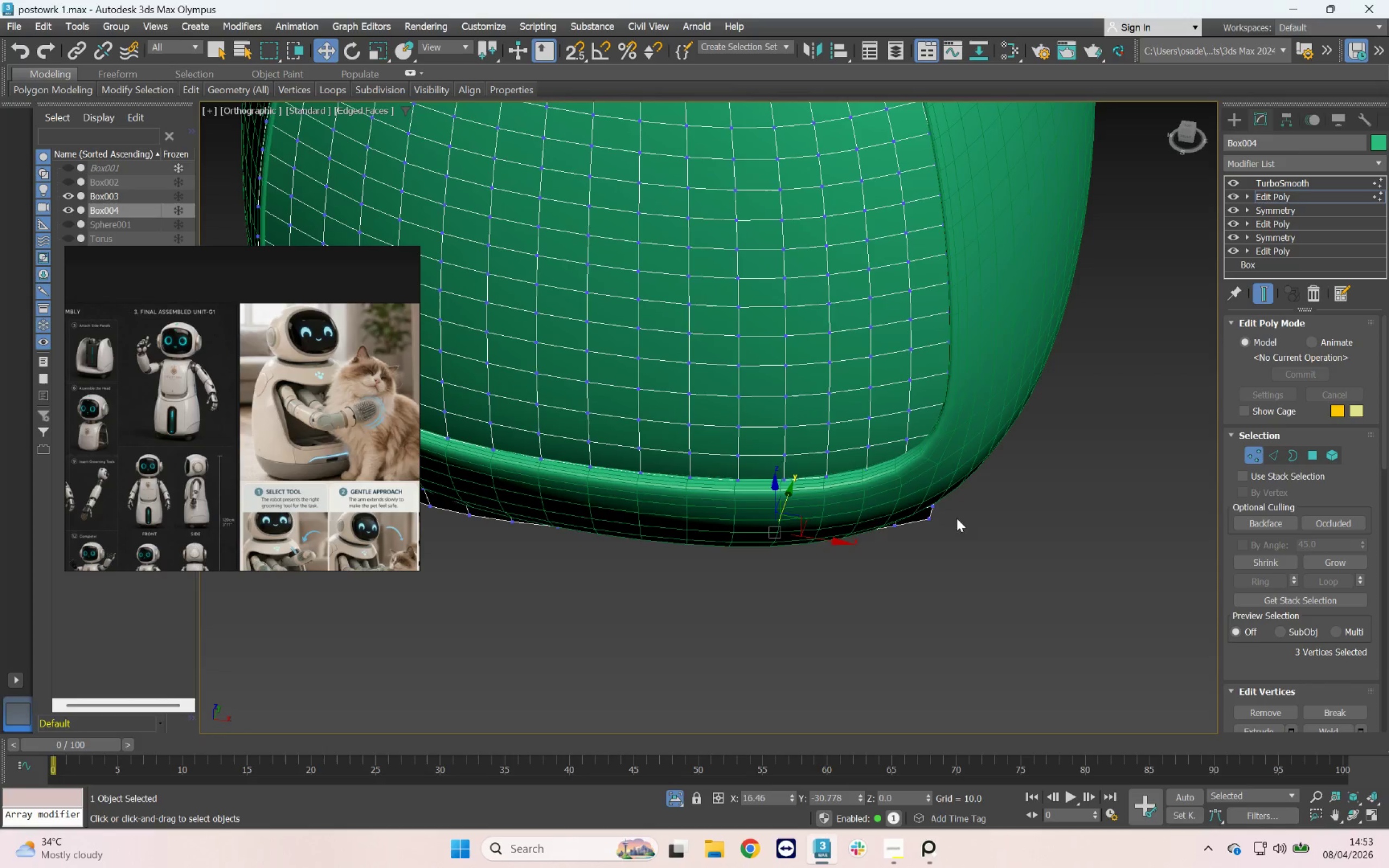 
scroll: coordinate [798, 522], scroll_direction: down, amount: 1.0
 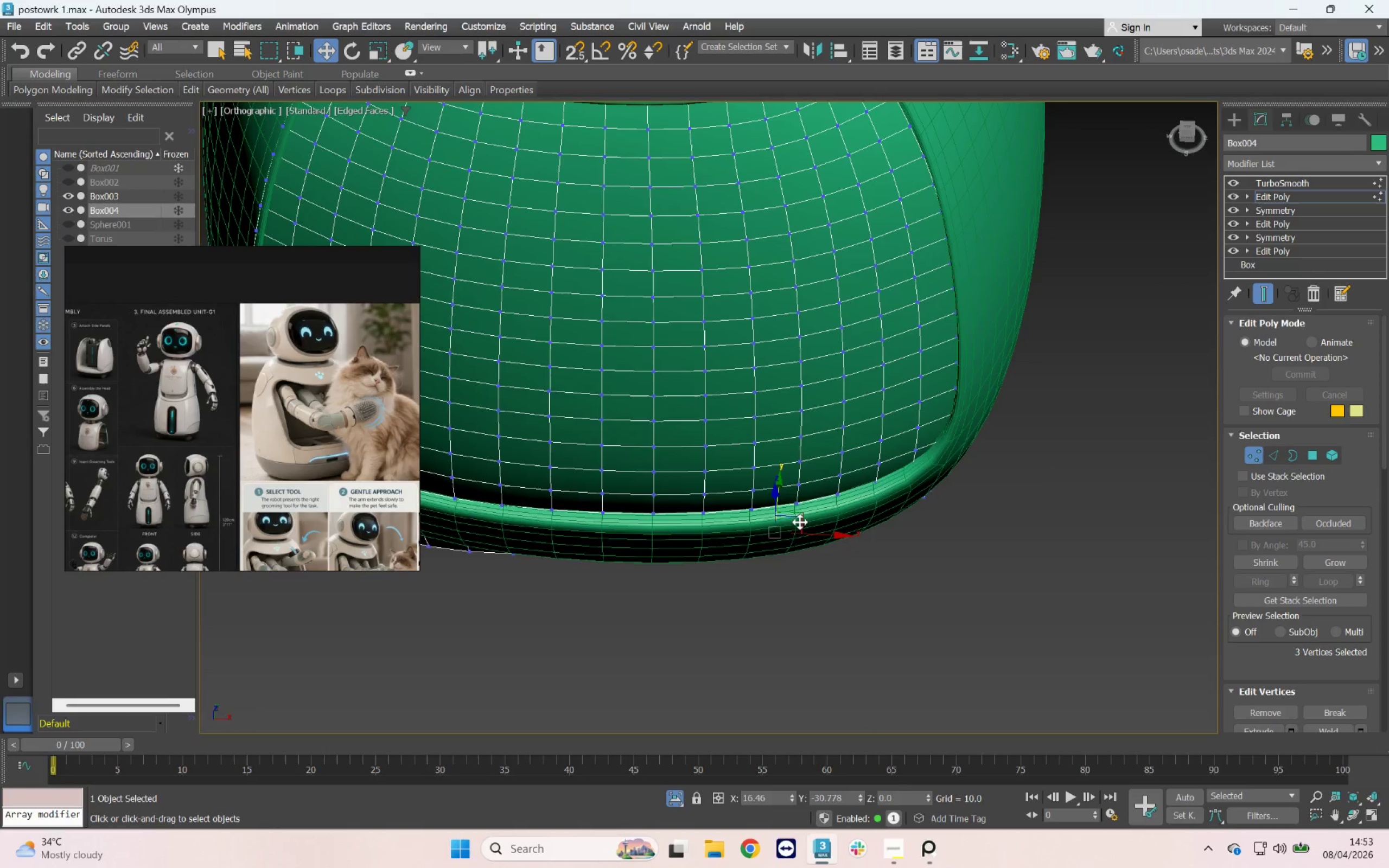 
left_click_drag(start_coordinate=[976, 506], to_coordinate=[922, 547])
 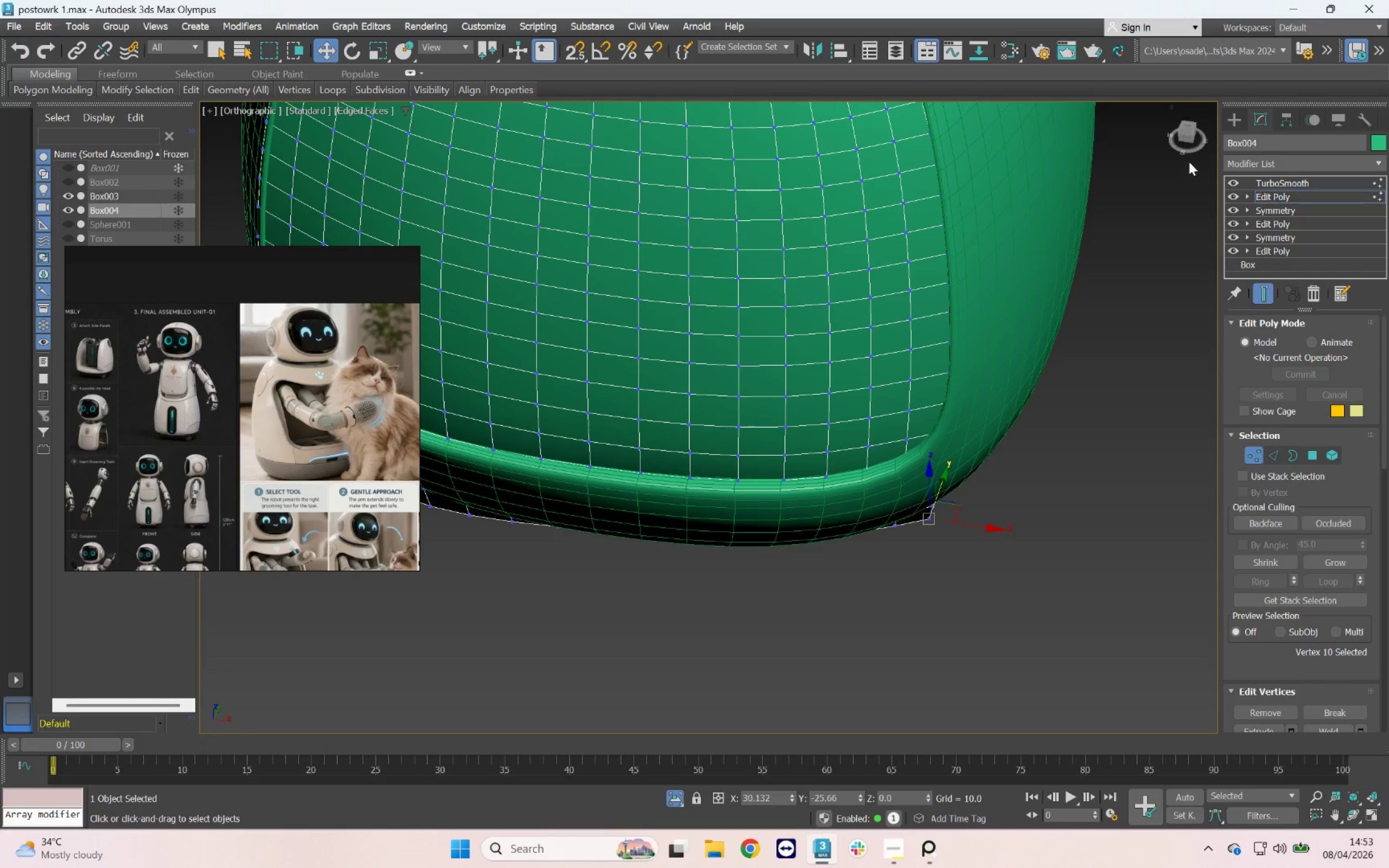 
left_click([1184, 131])
 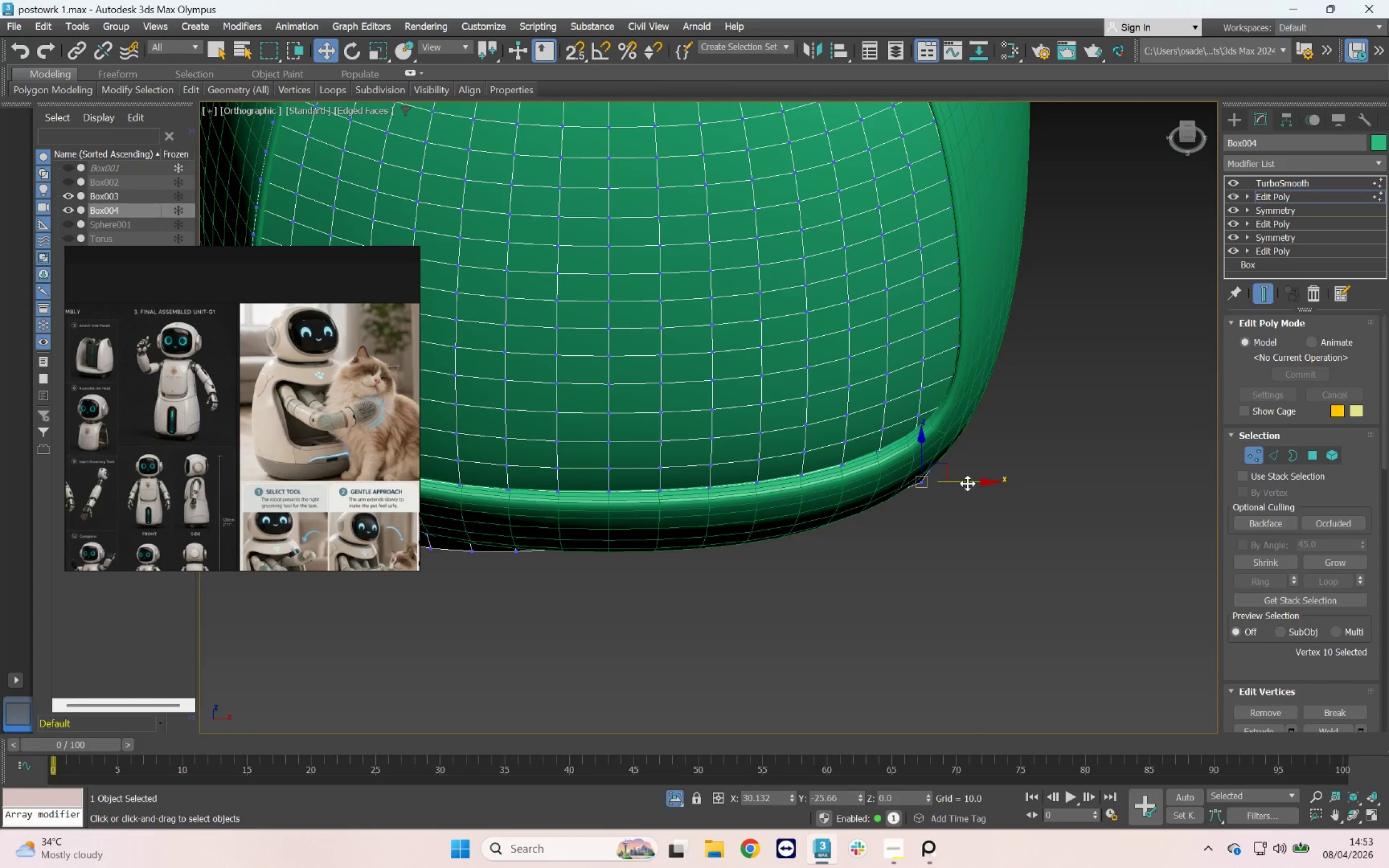 
left_click_drag(start_coordinate=[970, 481], to_coordinate=[951, 470])
 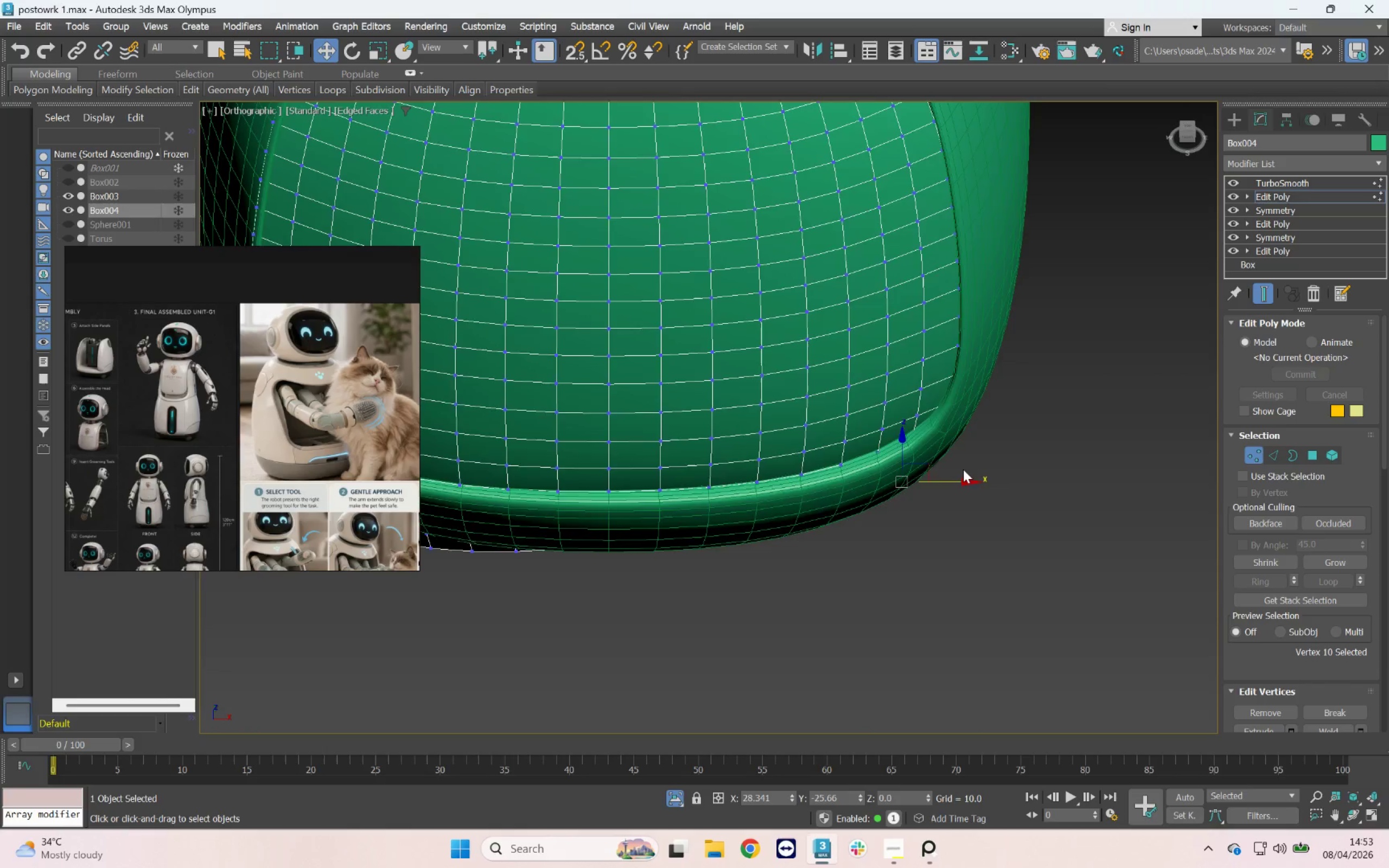 
hold_key(key=AltLeft, duration=2.84)
 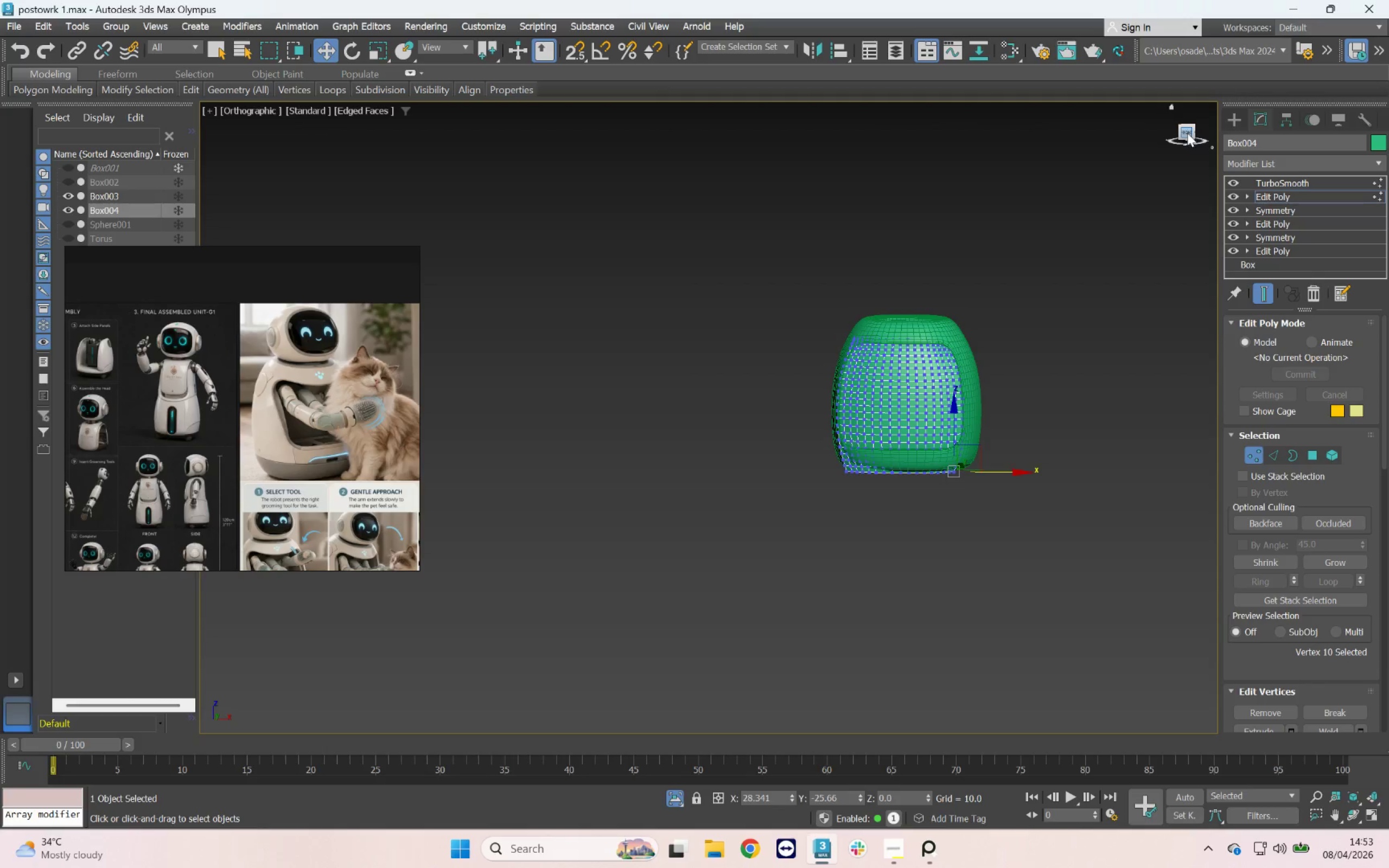 
scroll: coordinate [966, 469], scroll_direction: down, amount: 5.0
 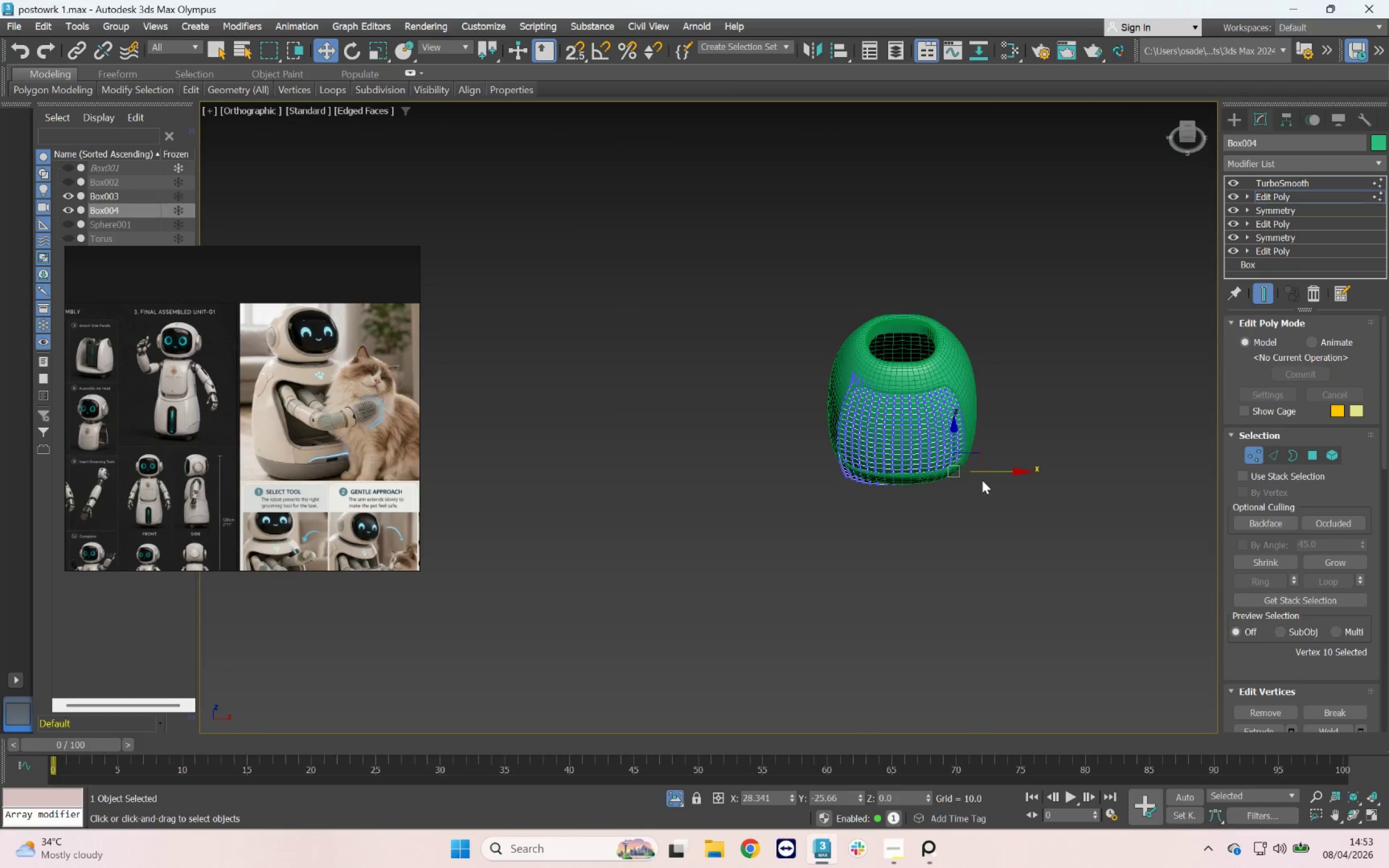 
left_click([1187, 133])
 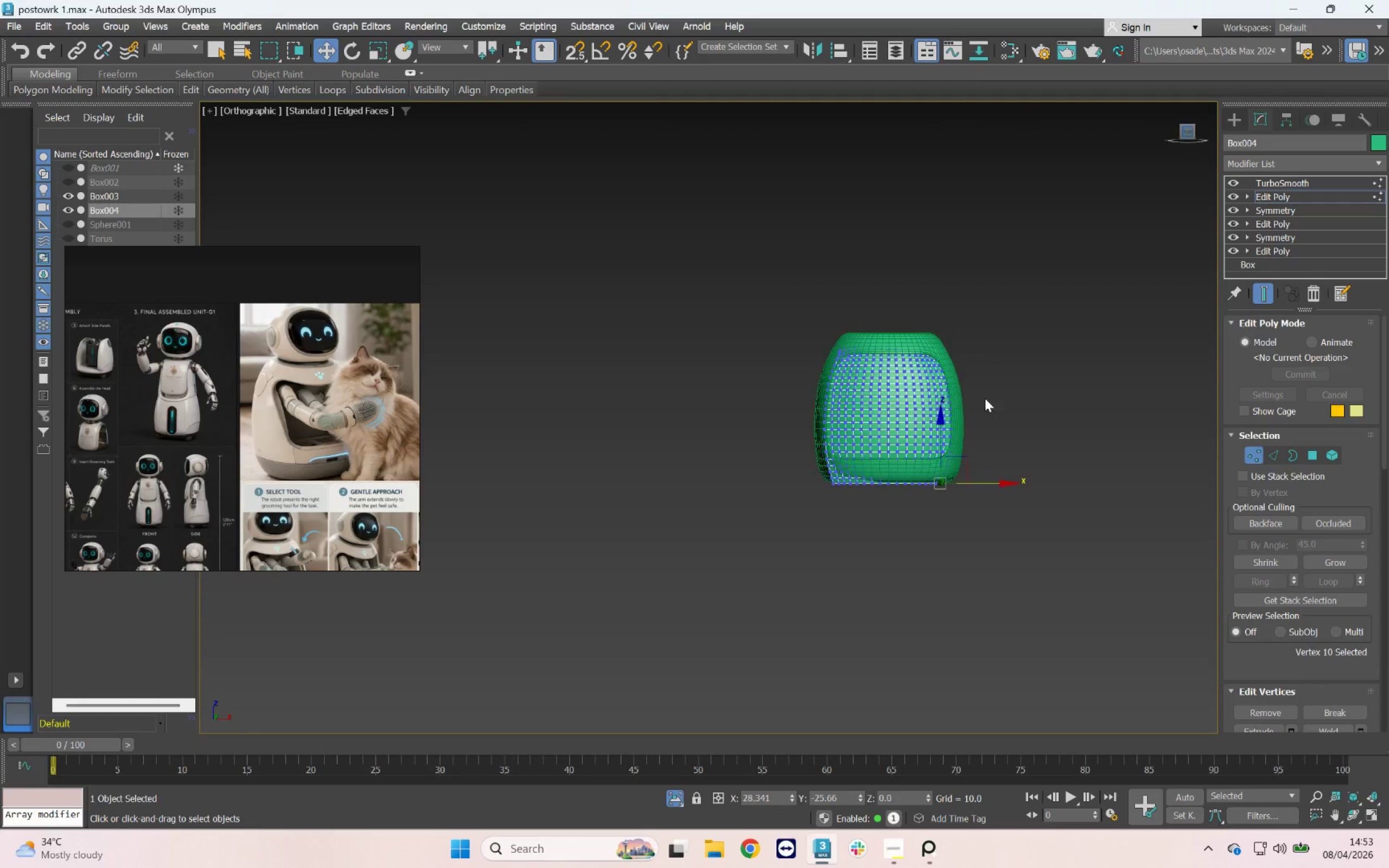 
scroll: coordinate [938, 417], scroll_direction: up, amount: 2.0
 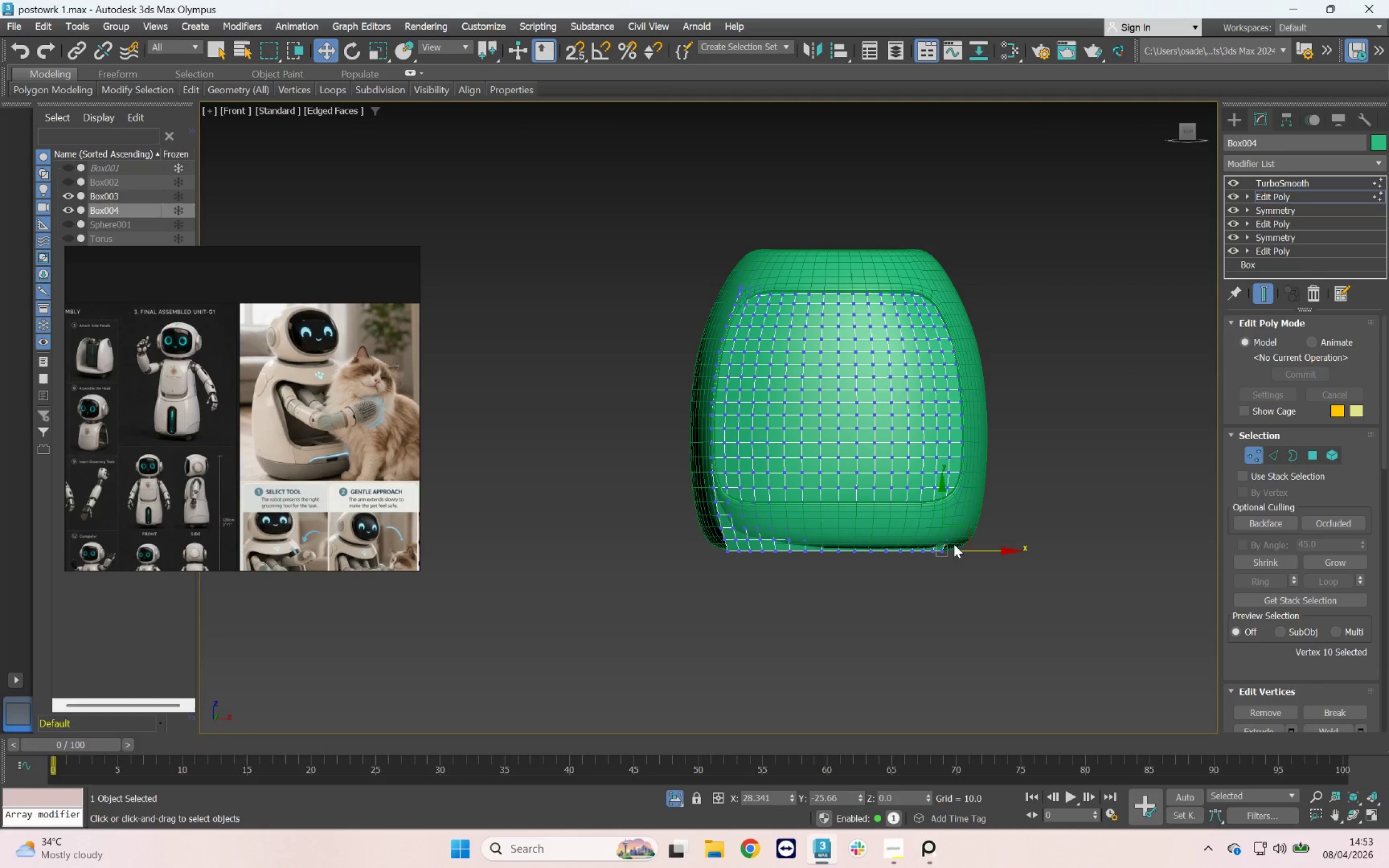 
left_click_drag(start_coordinate=[1022, 605], to_coordinate=[626, 525])
 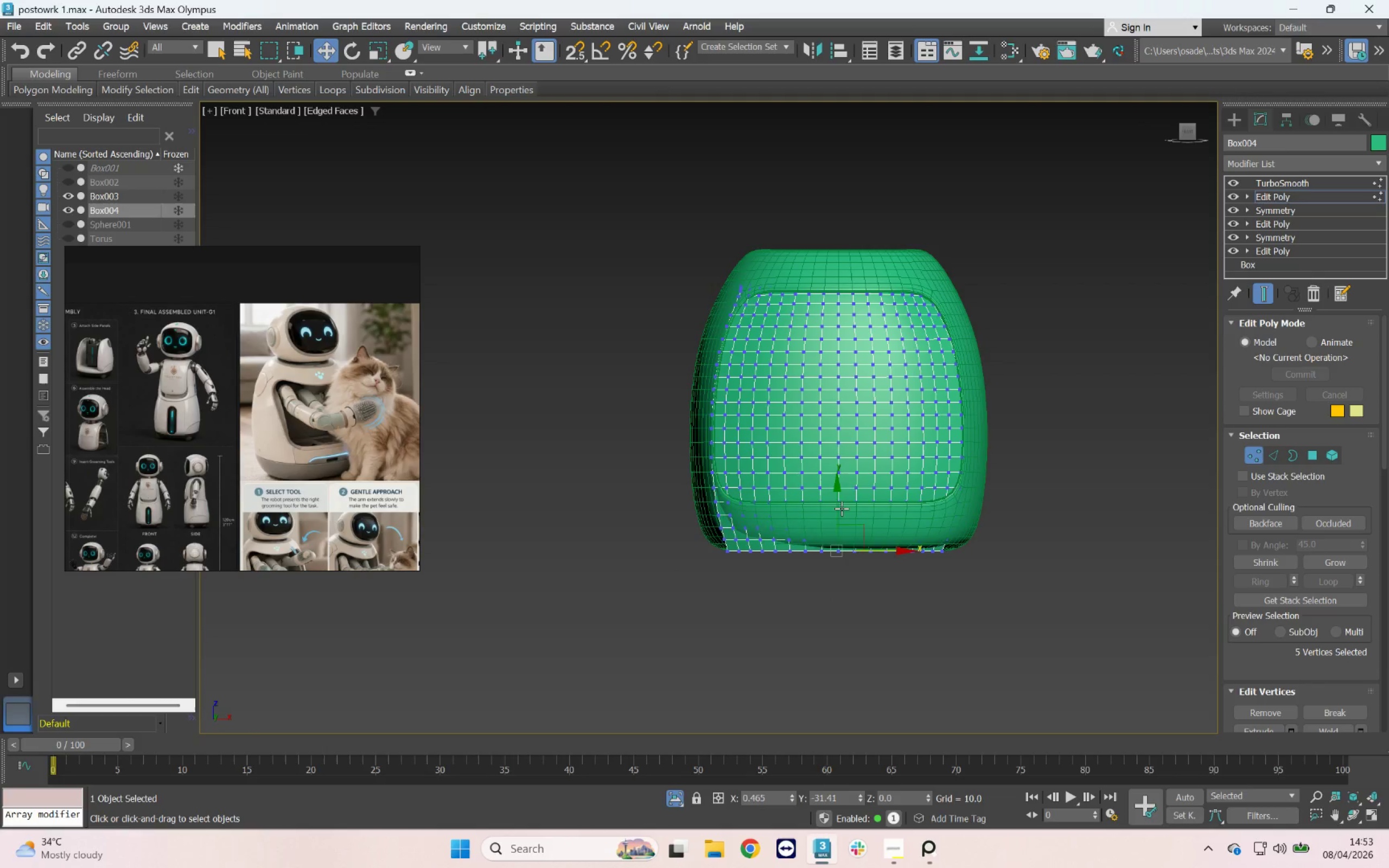 
left_click_drag(start_coordinate=[837, 504], to_coordinate=[831, 487])
 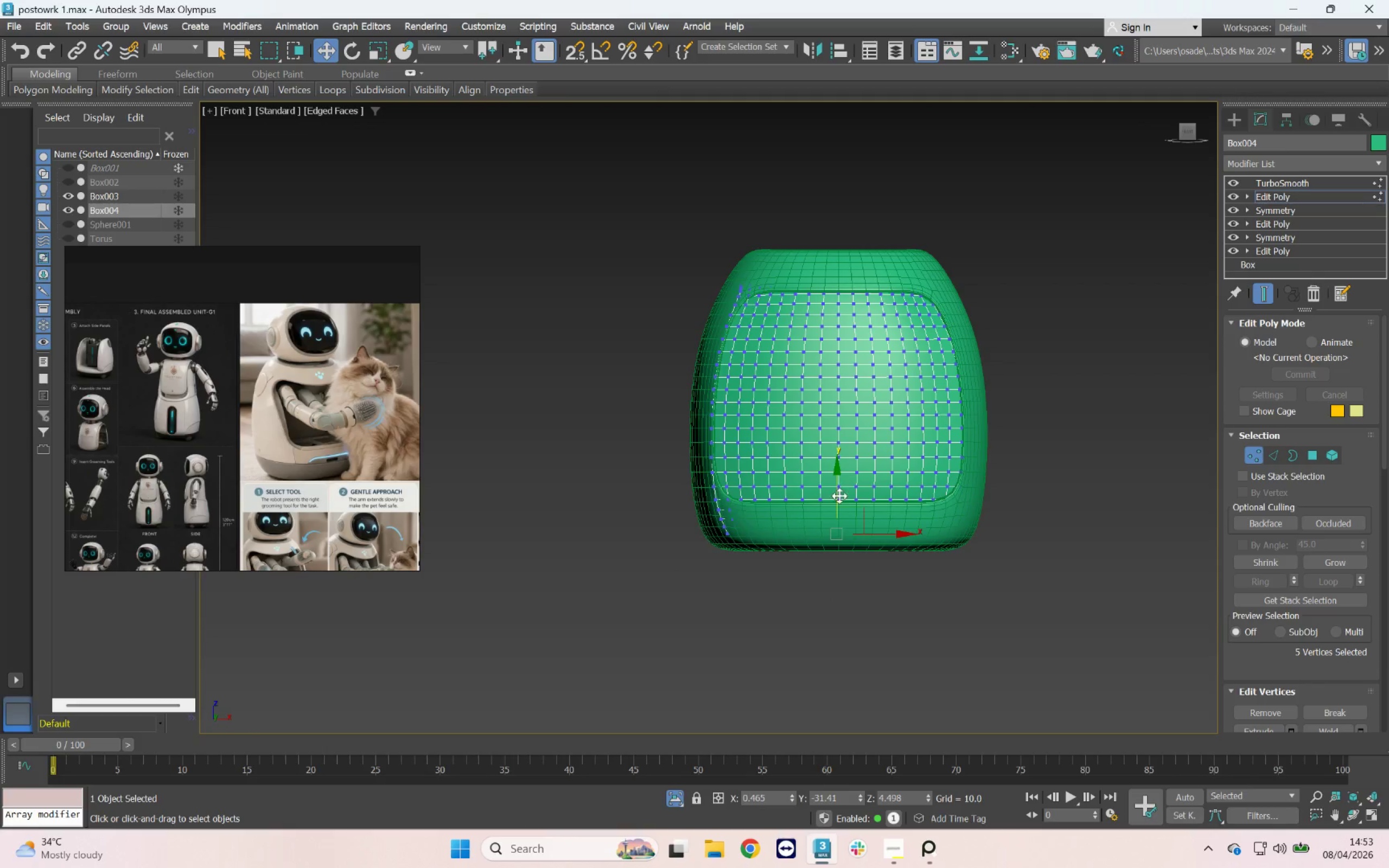 
hold_key(key=AltLeft, duration=5.02)
 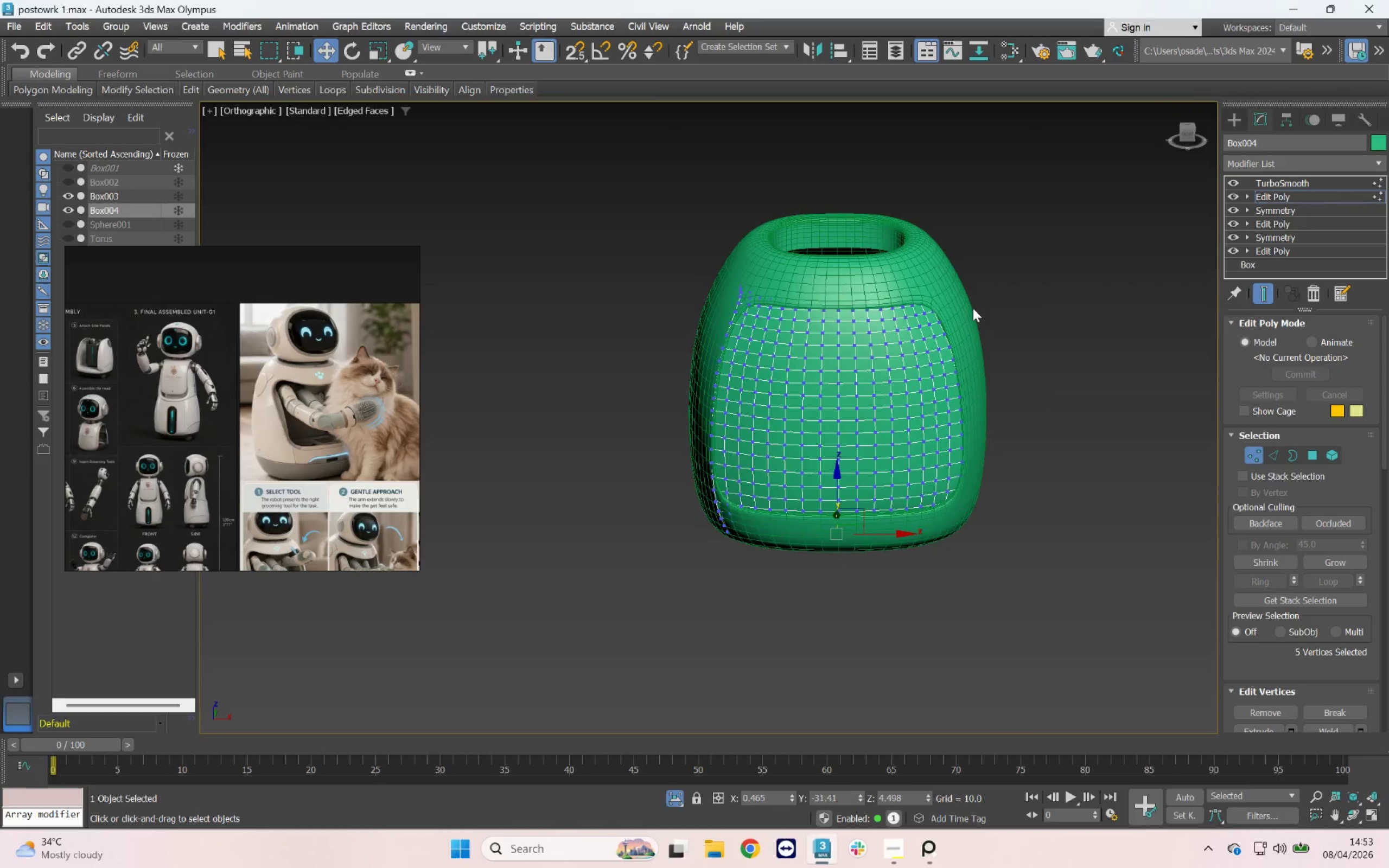 
scroll: coordinate [941, 314], scroll_direction: up, amount: 1.0
 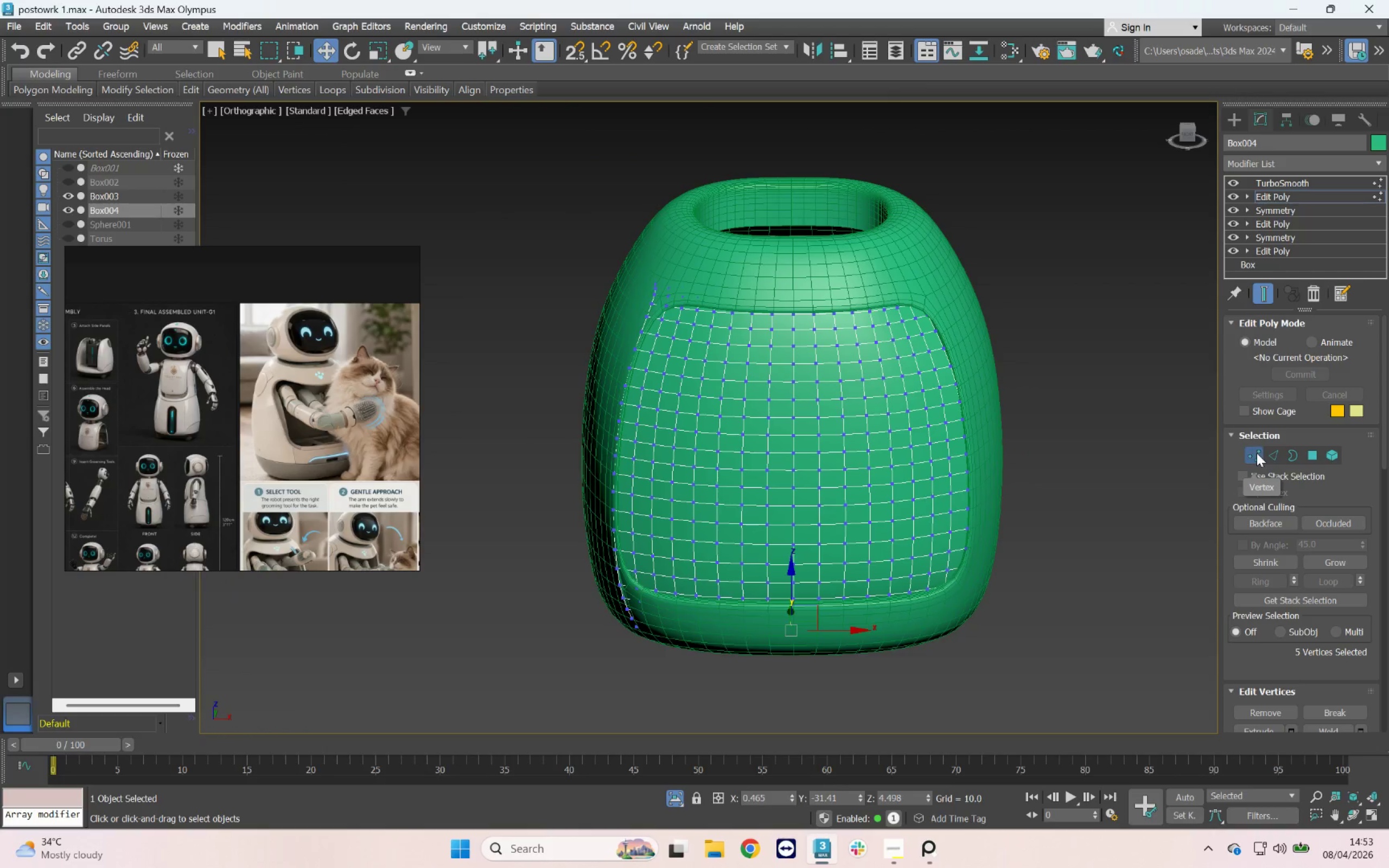 
left_click([1257, 453])
 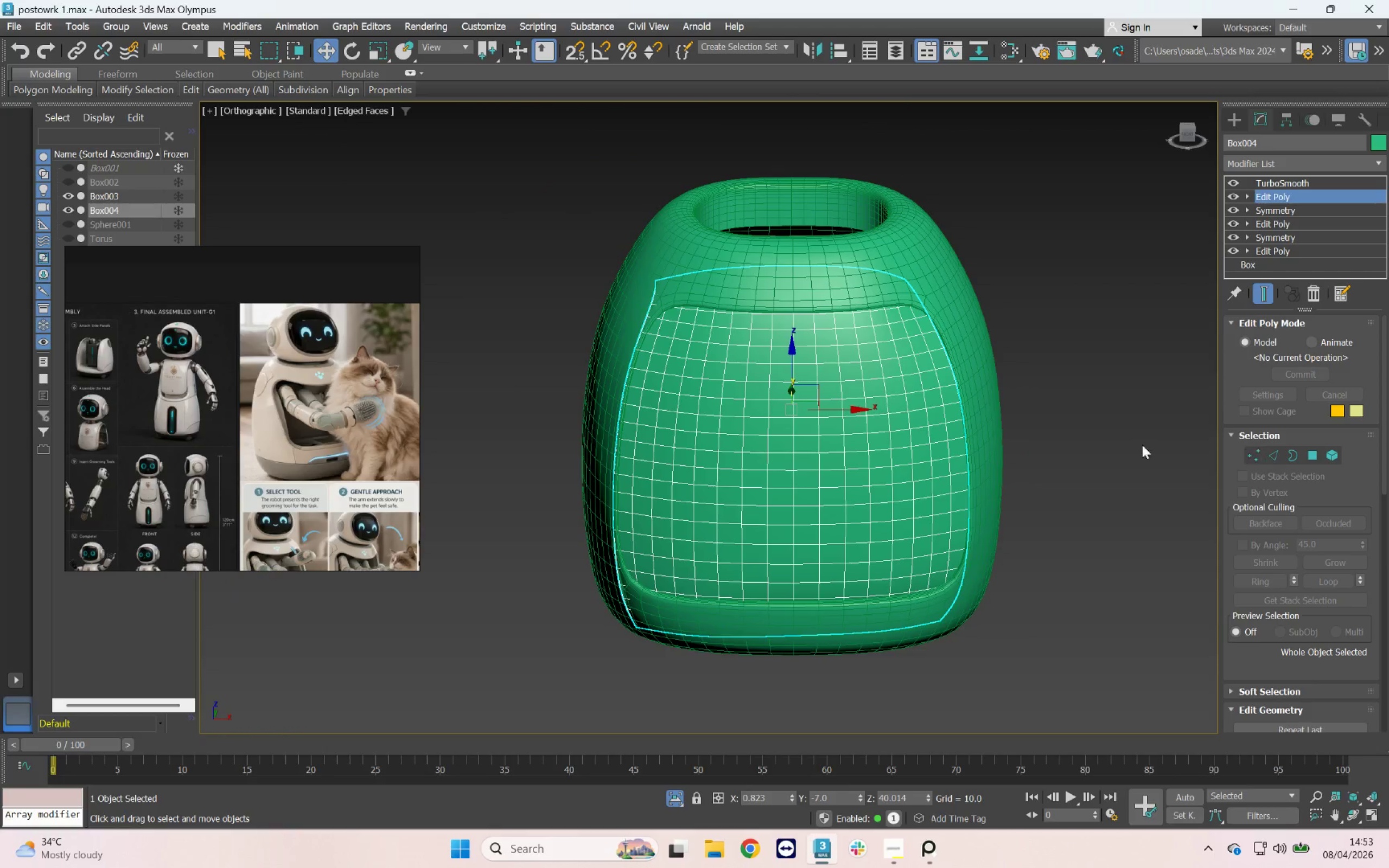 
hold_key(key=AltLeft, duration=4.49)
 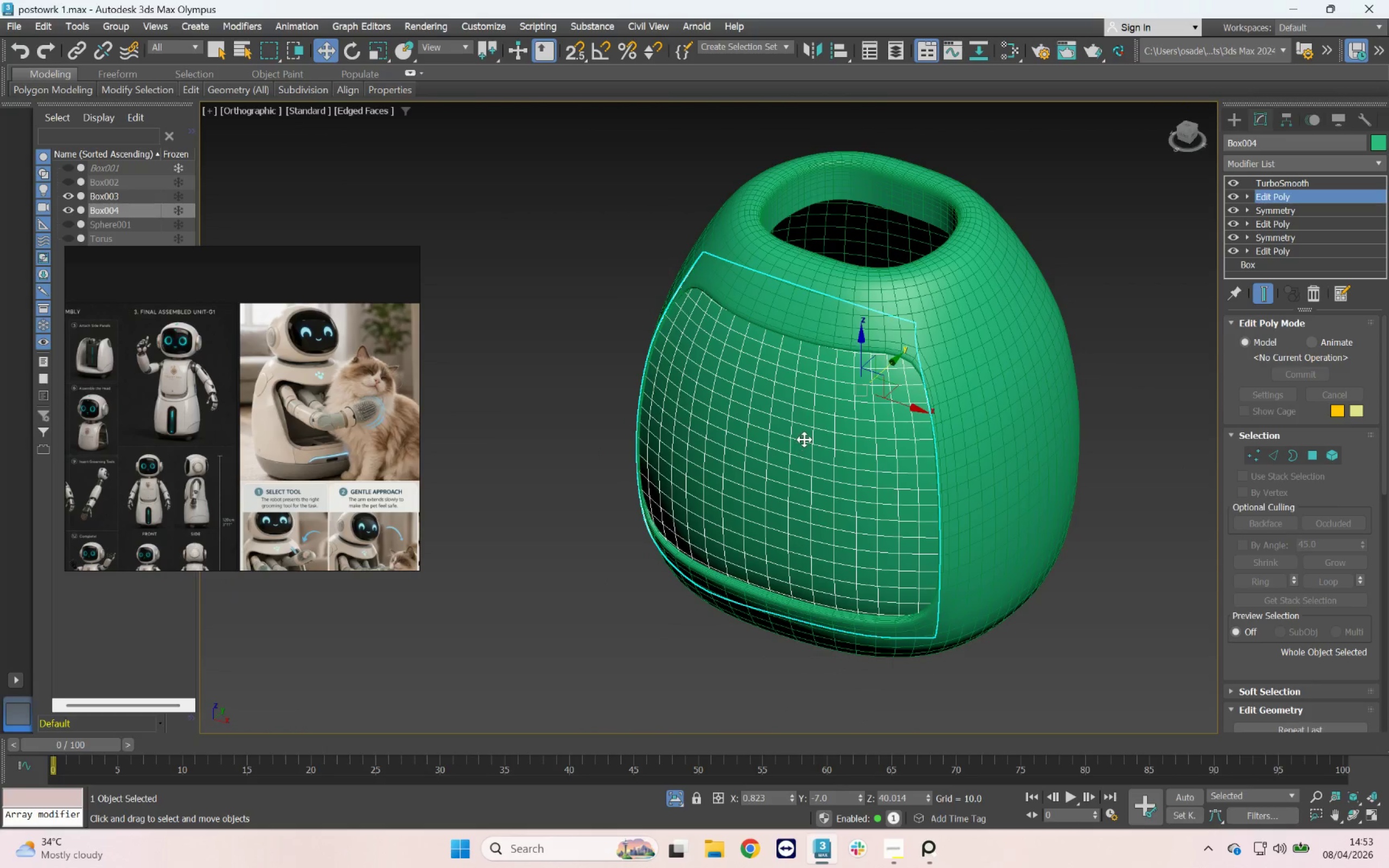 
right_click([804, 439])
 